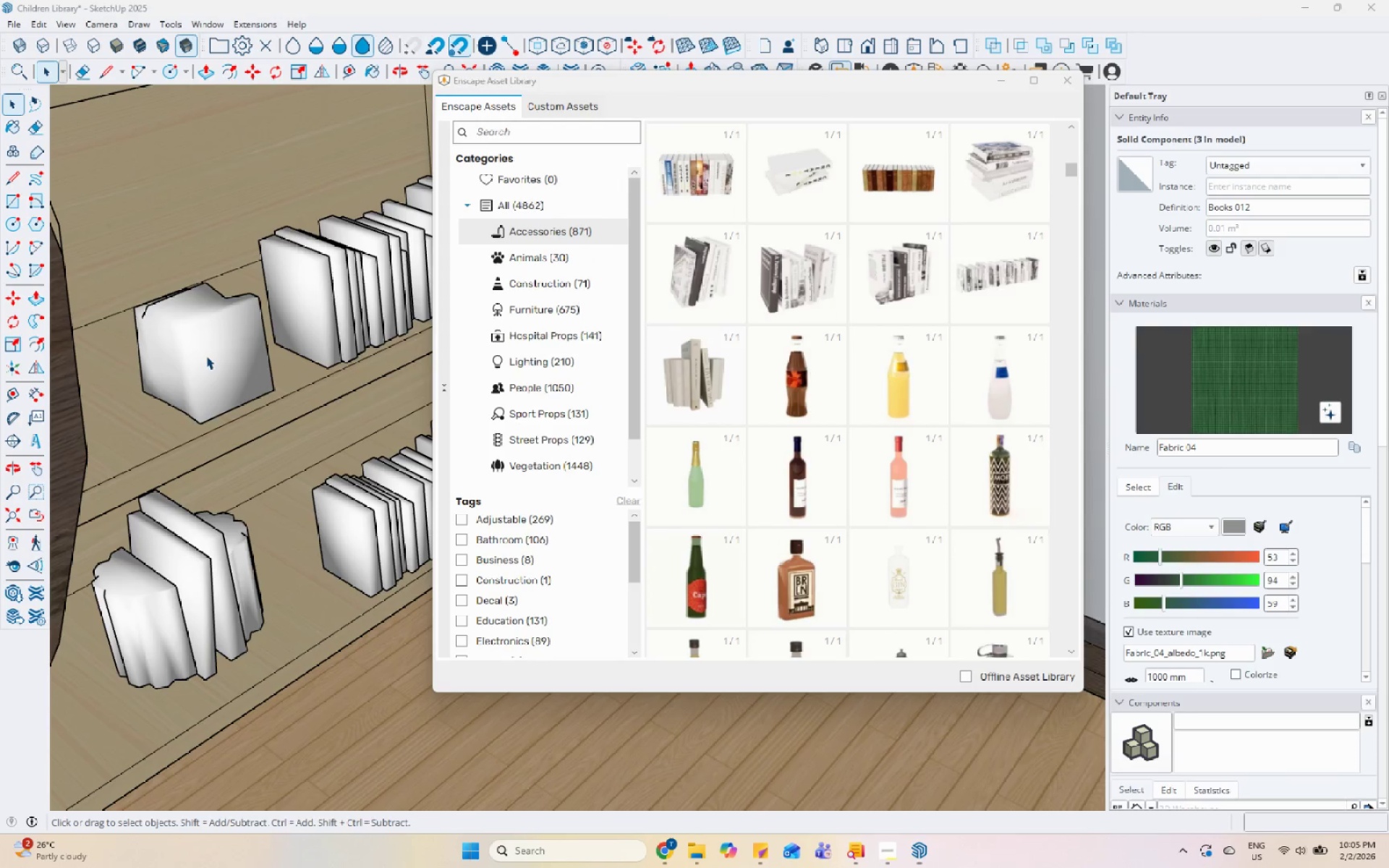 
double_click([206, 356])
 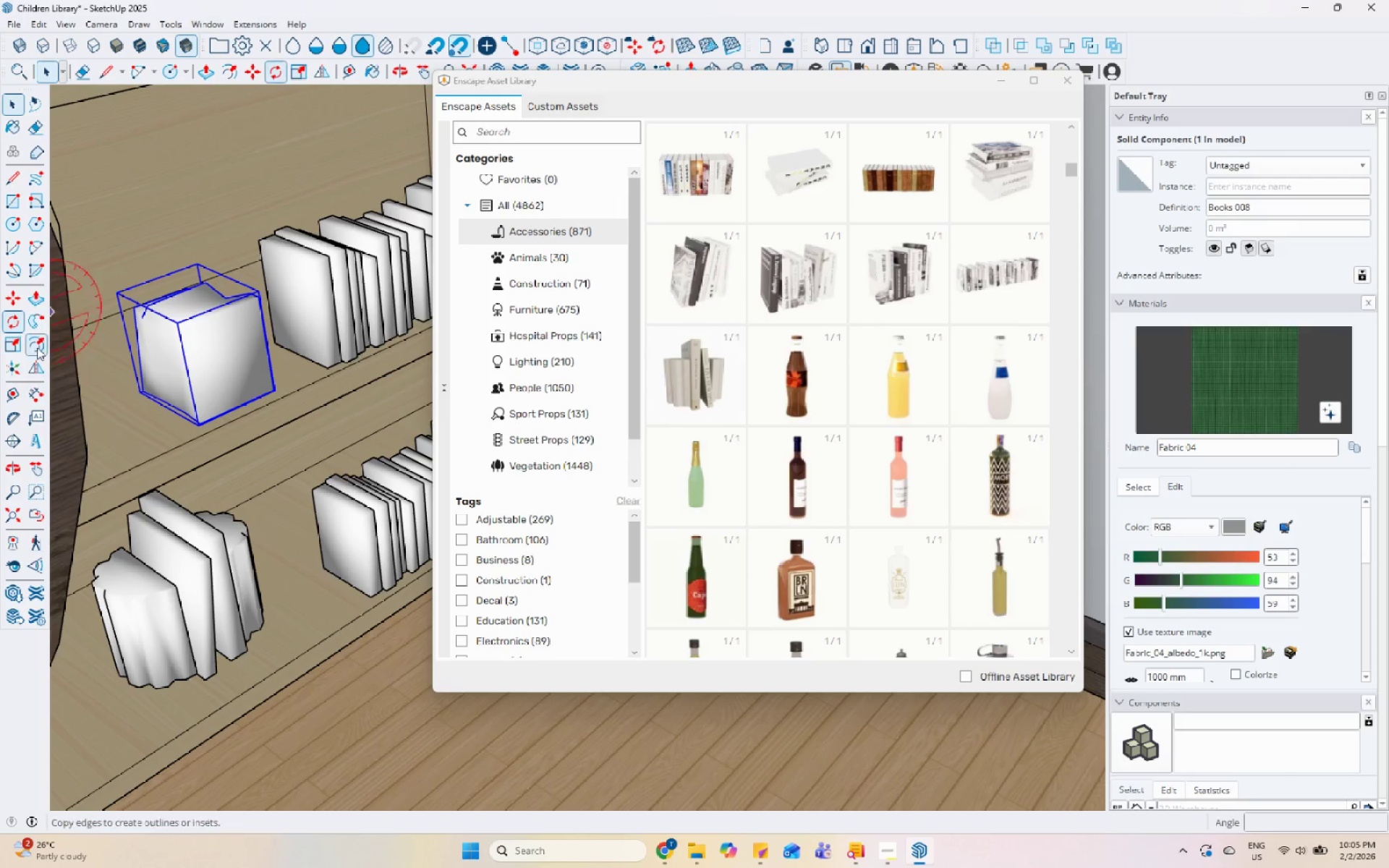 
double_click([133, 427])
 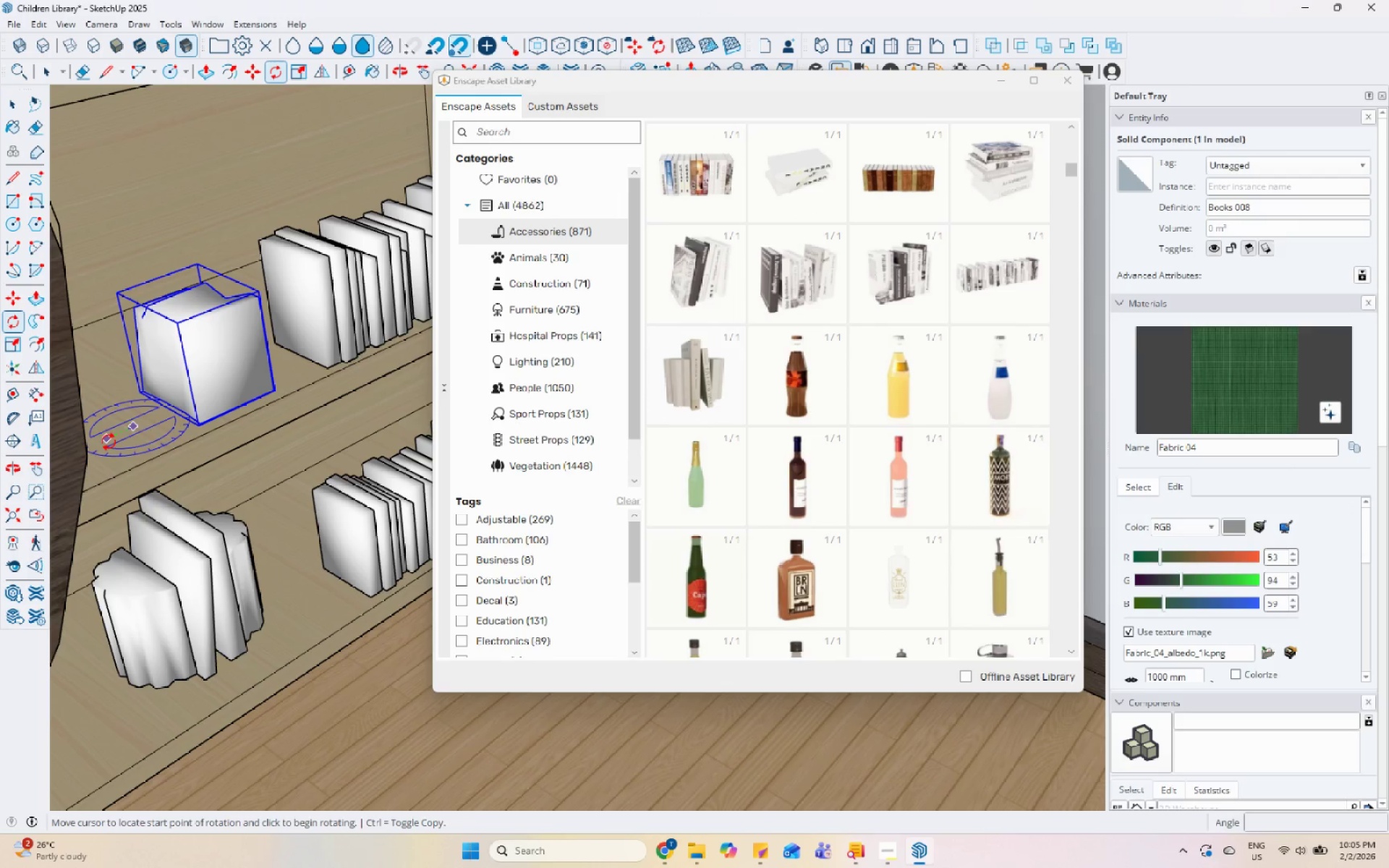 
left_click([109, 442])
 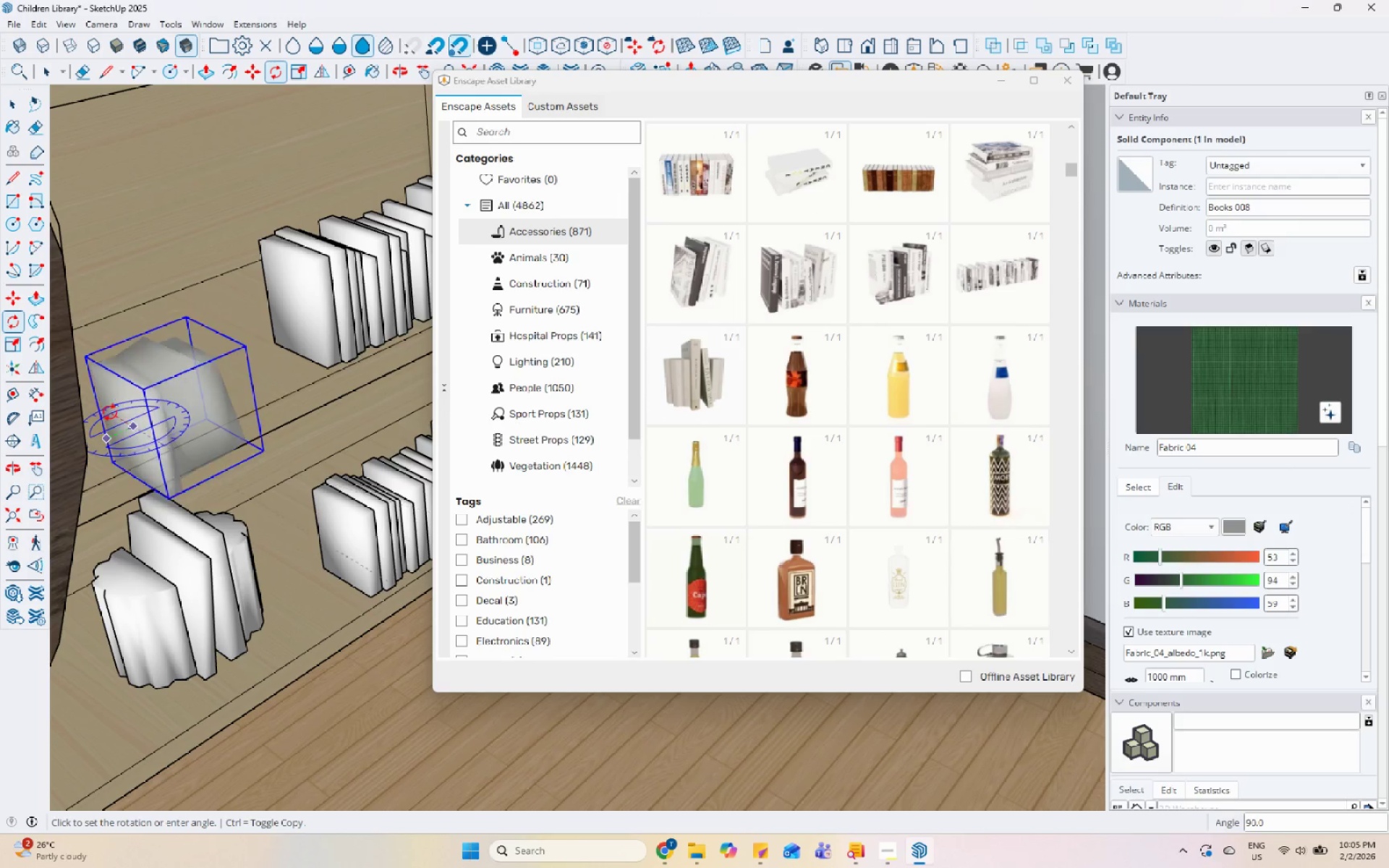 
left_click([110, 411])
 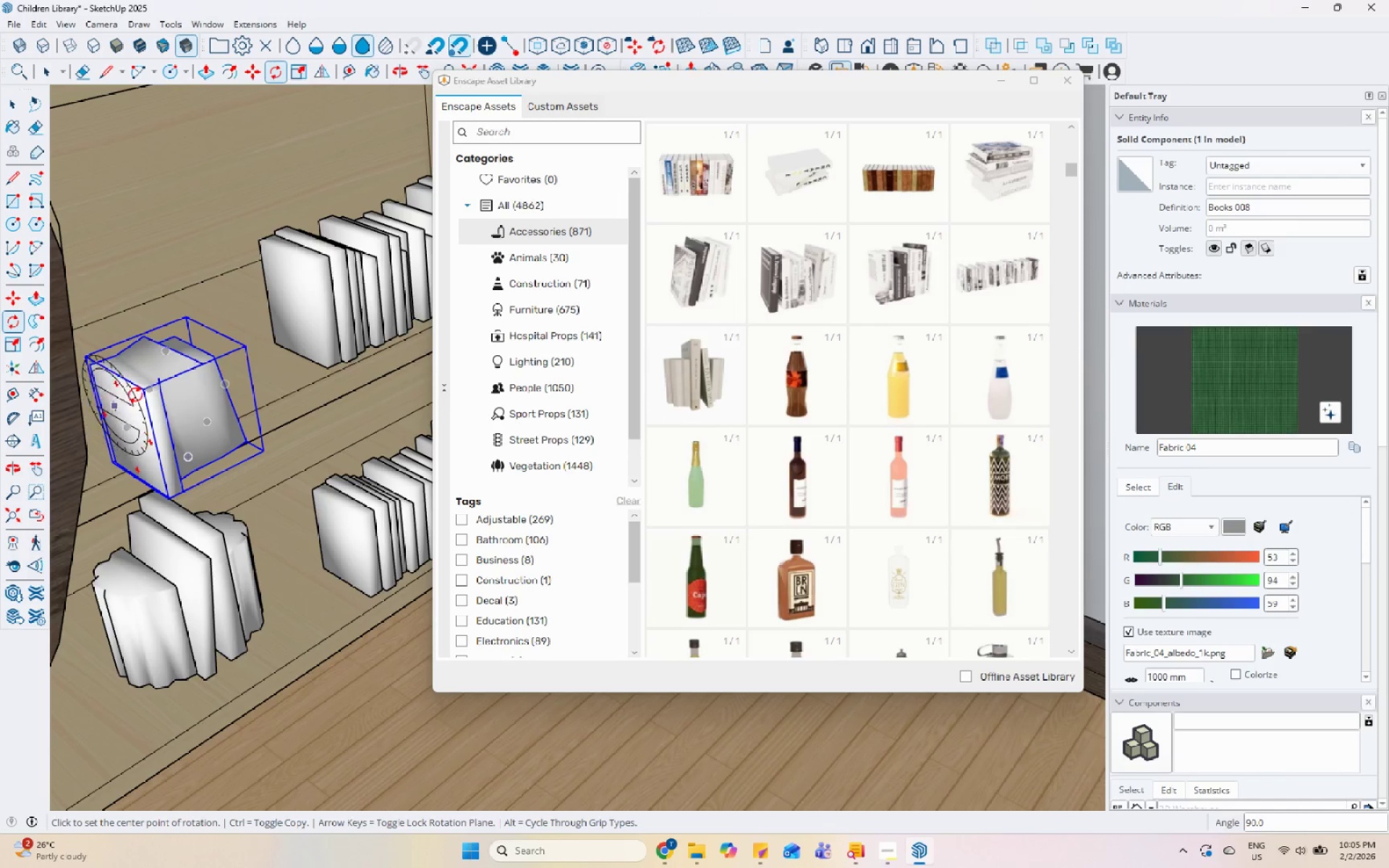 
scroll: coordinate [191, 370], scroll_direction: down, amount: 5.0
 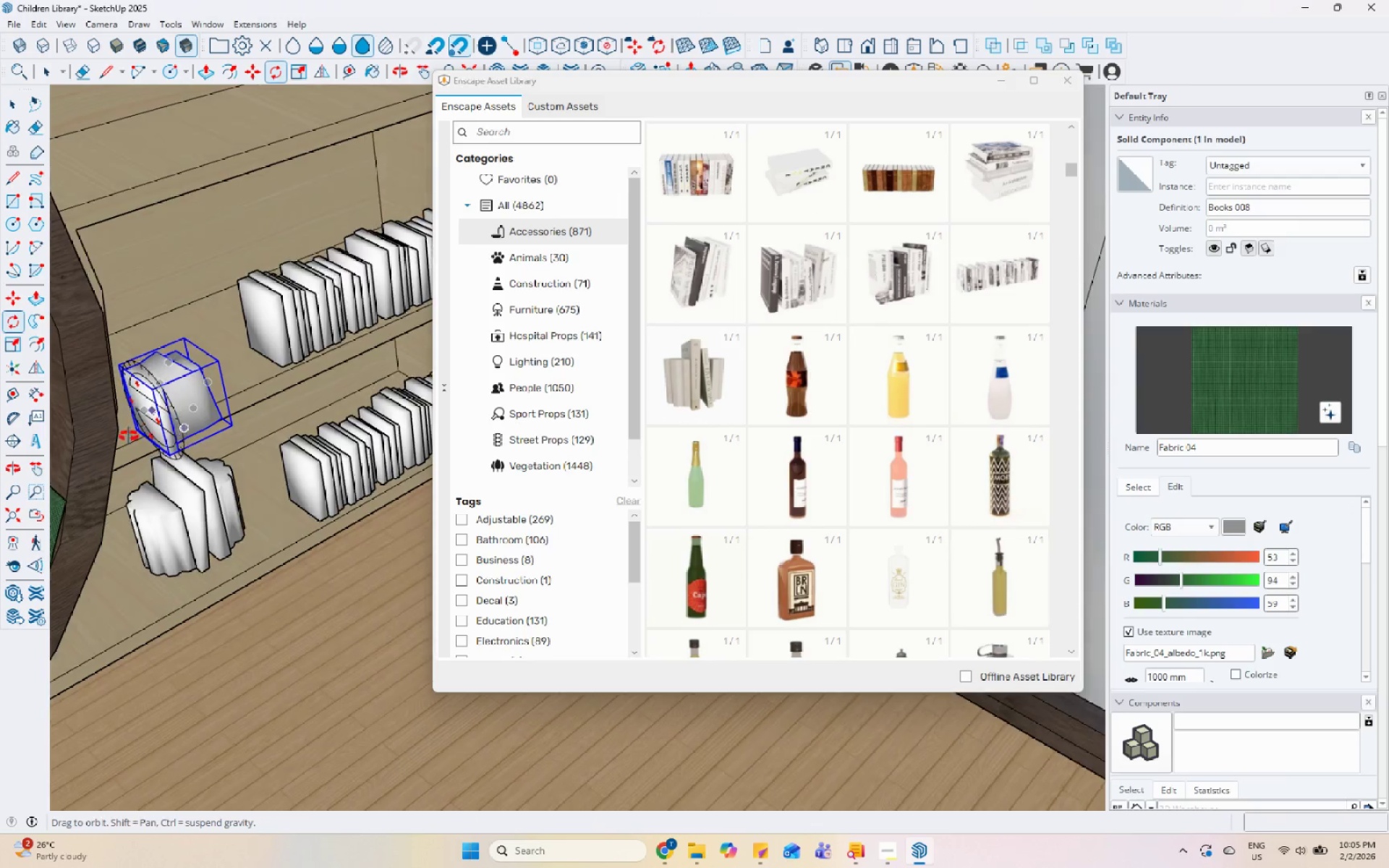 
scroll: coordinate [221, 375], scroll_direction: up, amount: 5.0
 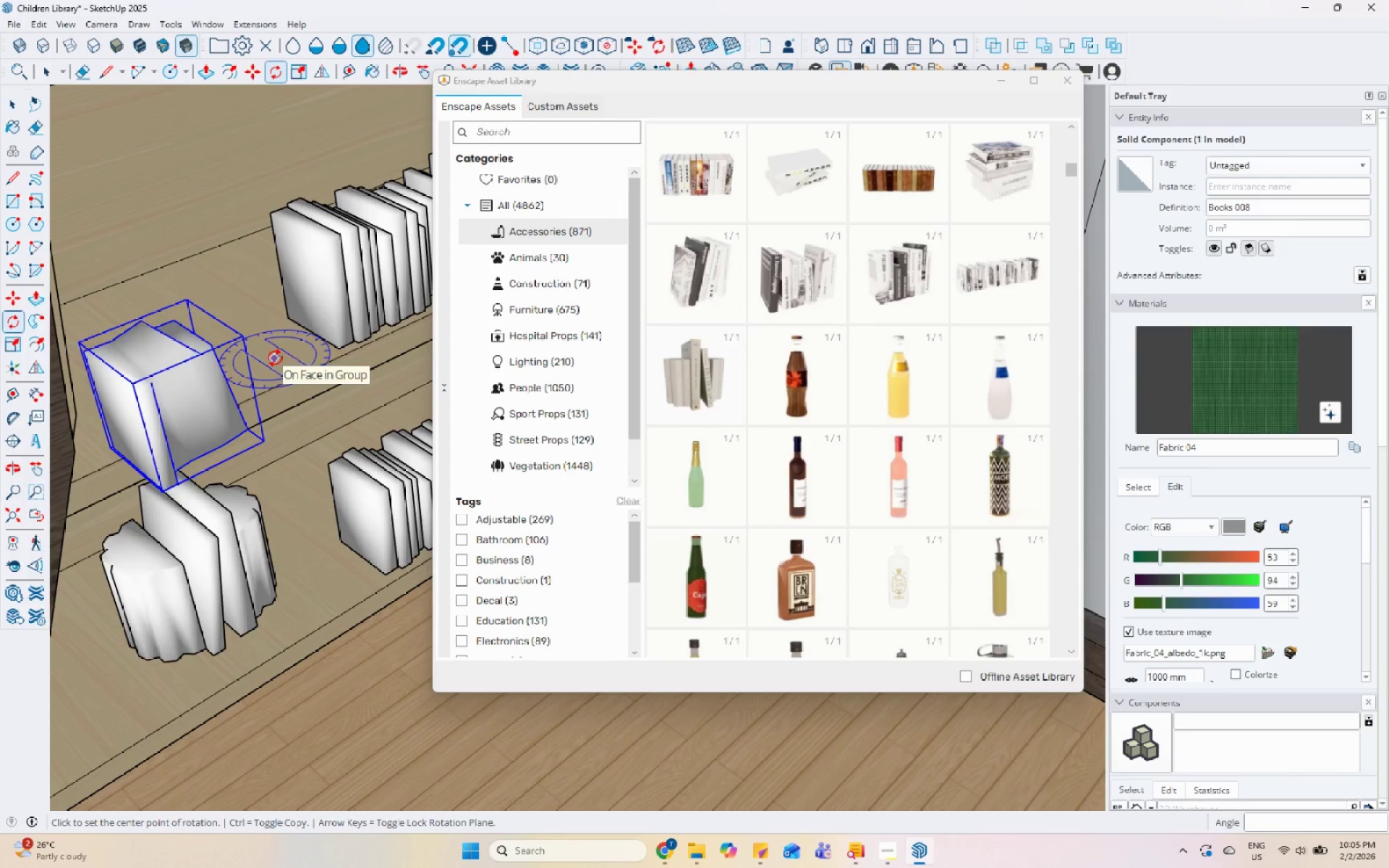 
key(M)
 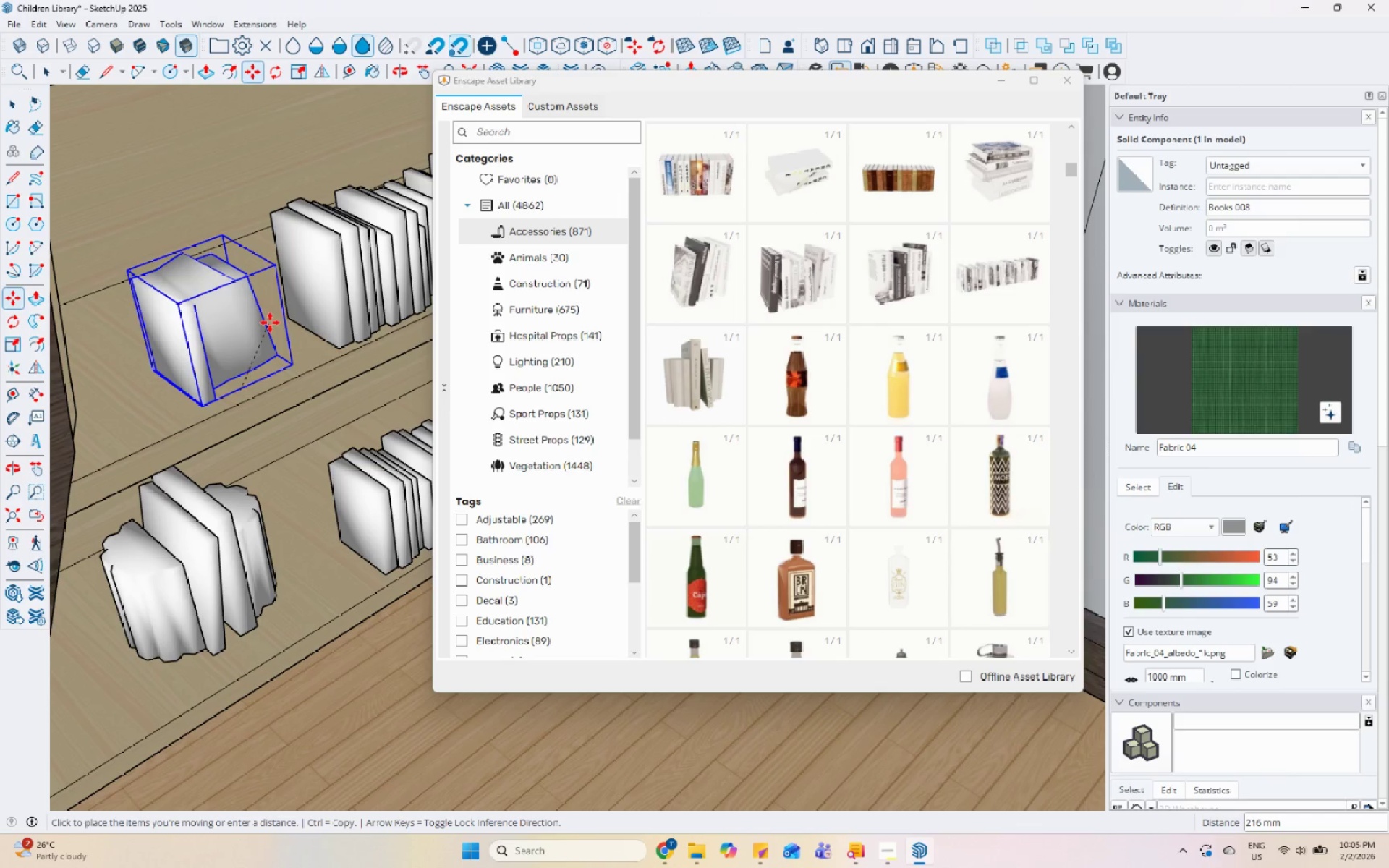 
scroll: coordinate [252, 434], scroll_direction: down, amount: 16.0
 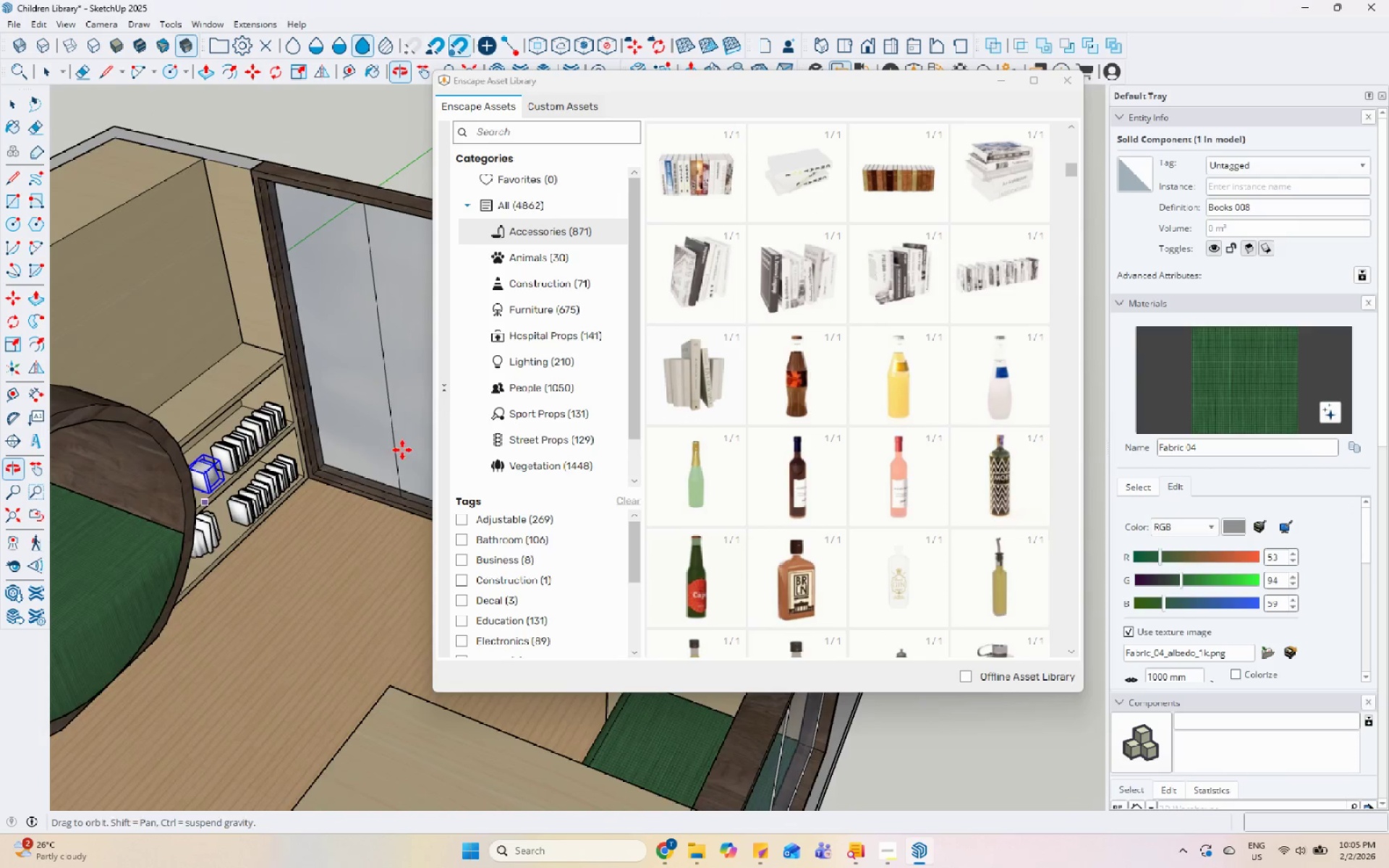 
key(Space)
 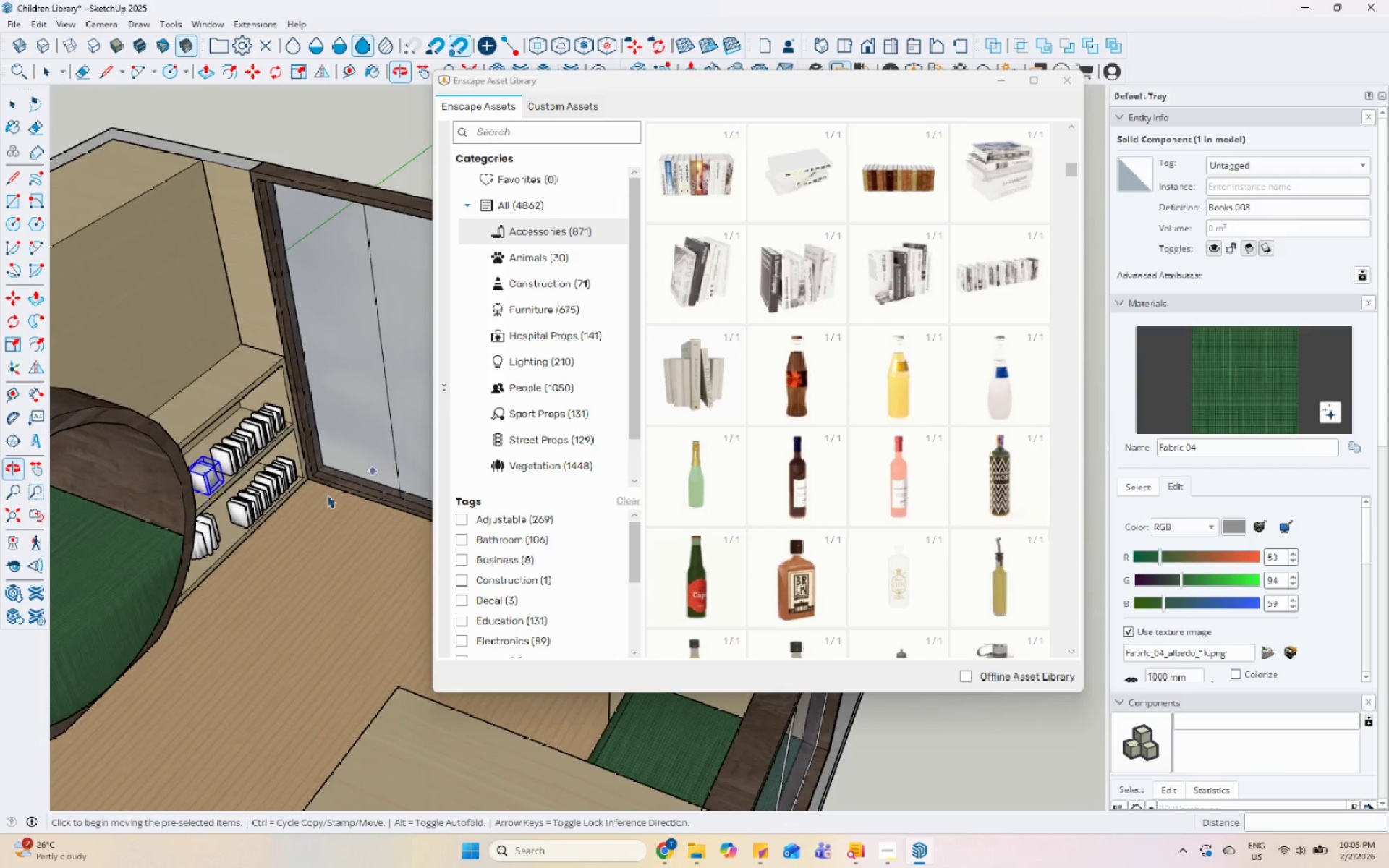 
scroll: coordinate [399, 558], scroll_direction: down, amount: 18.0
 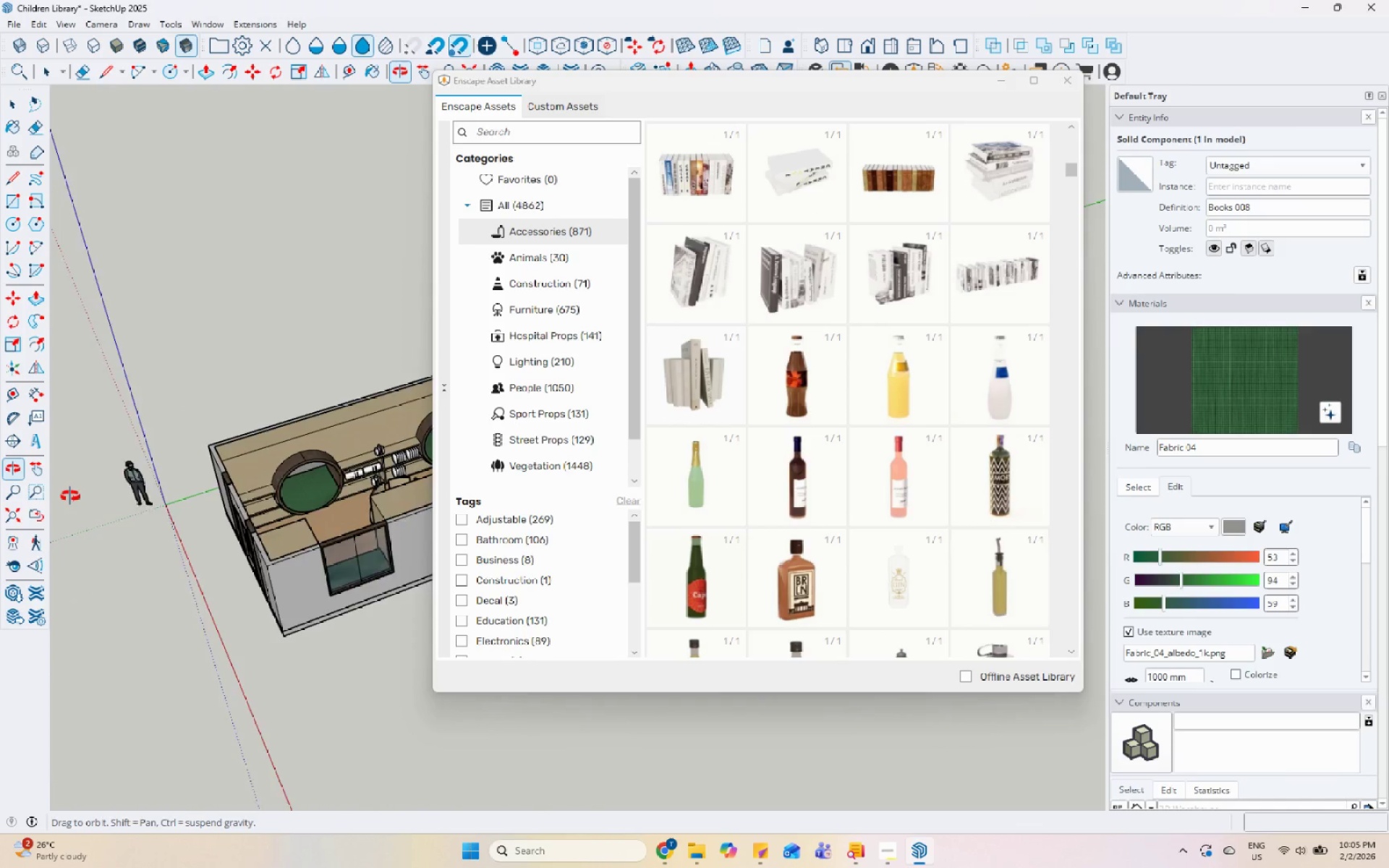 
scroll: coordinate [436, 417], scroll_direction: up, amount: 6.0
 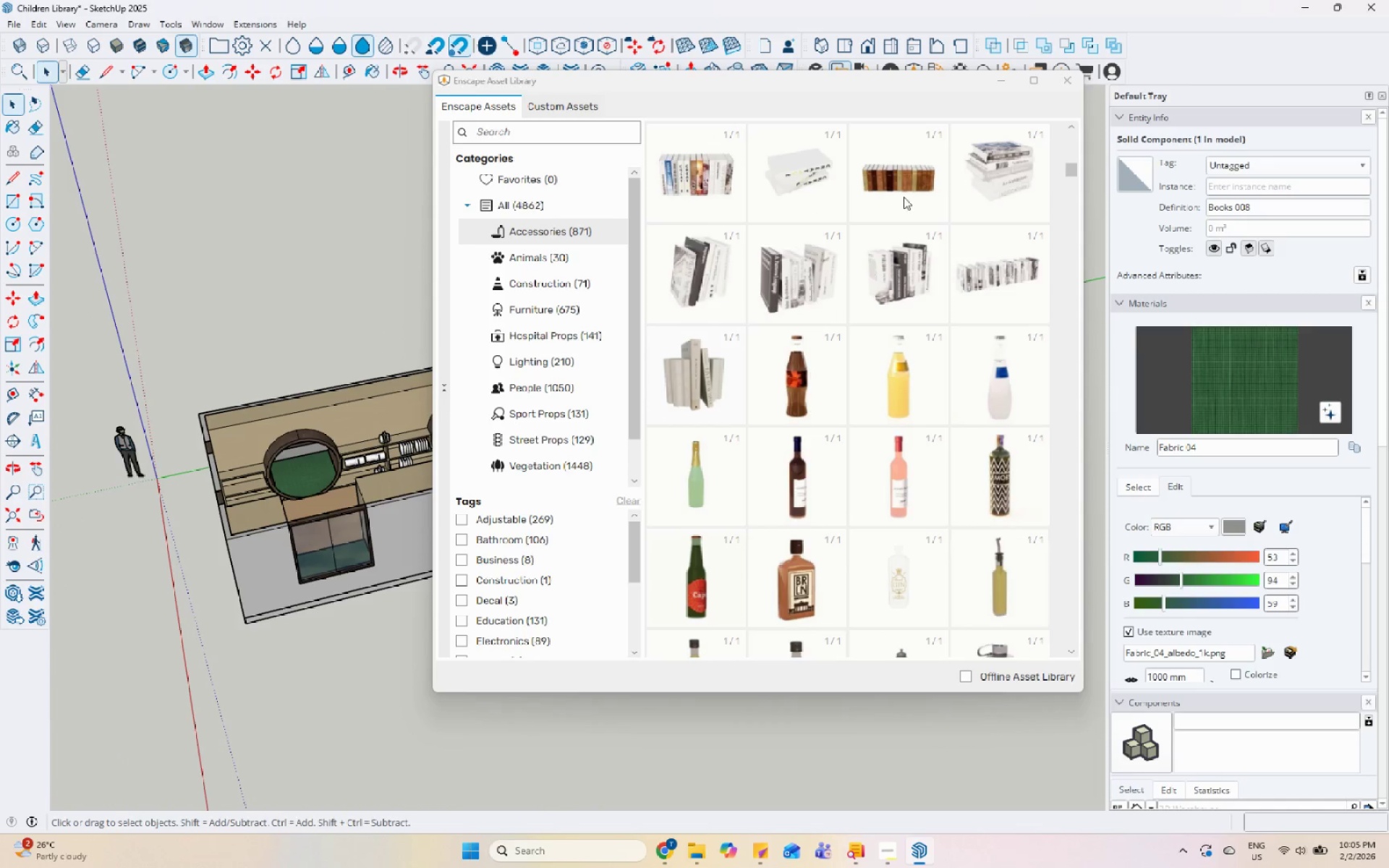 
left_click([904, 184])
 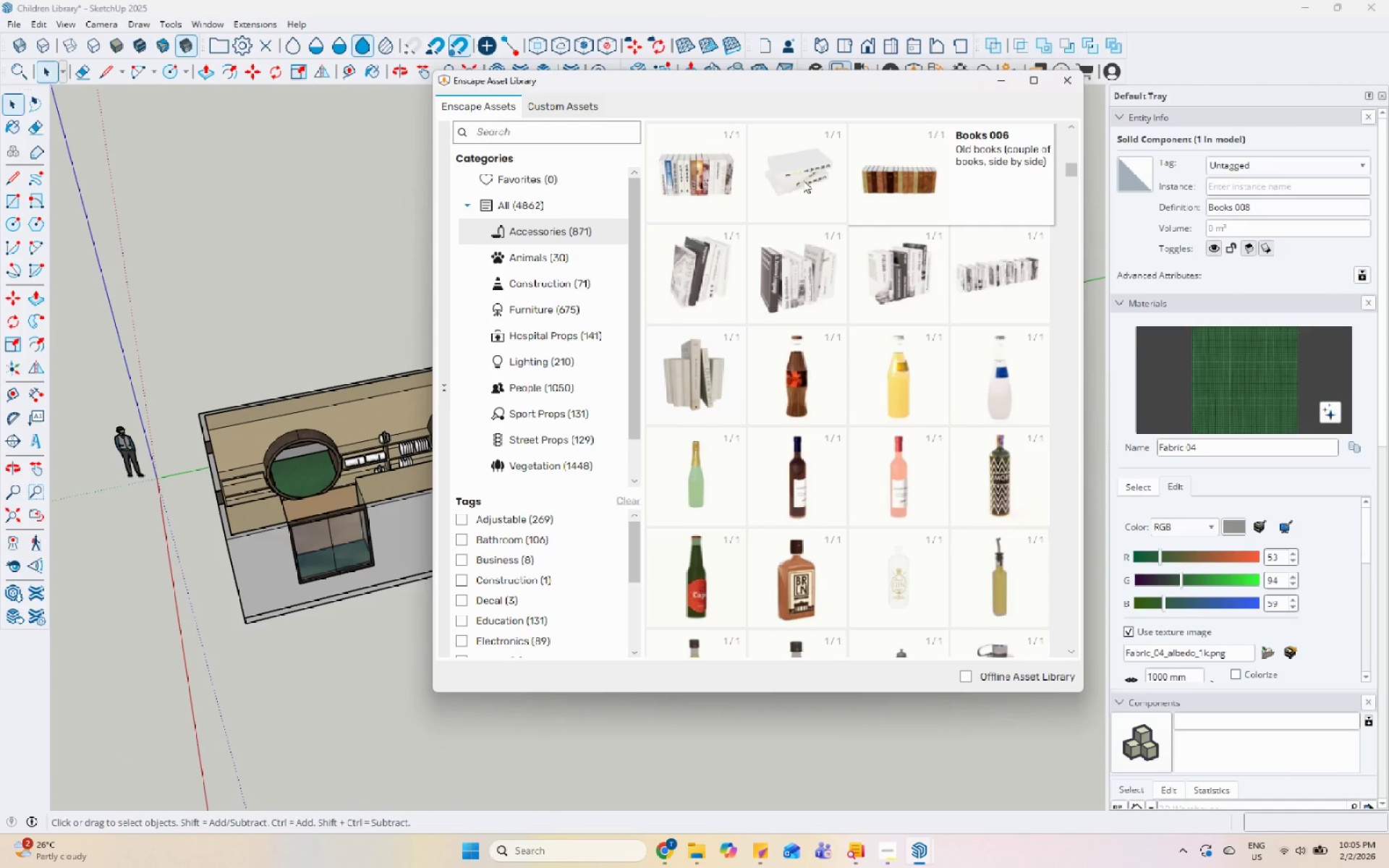 
left_click([703, 166])
 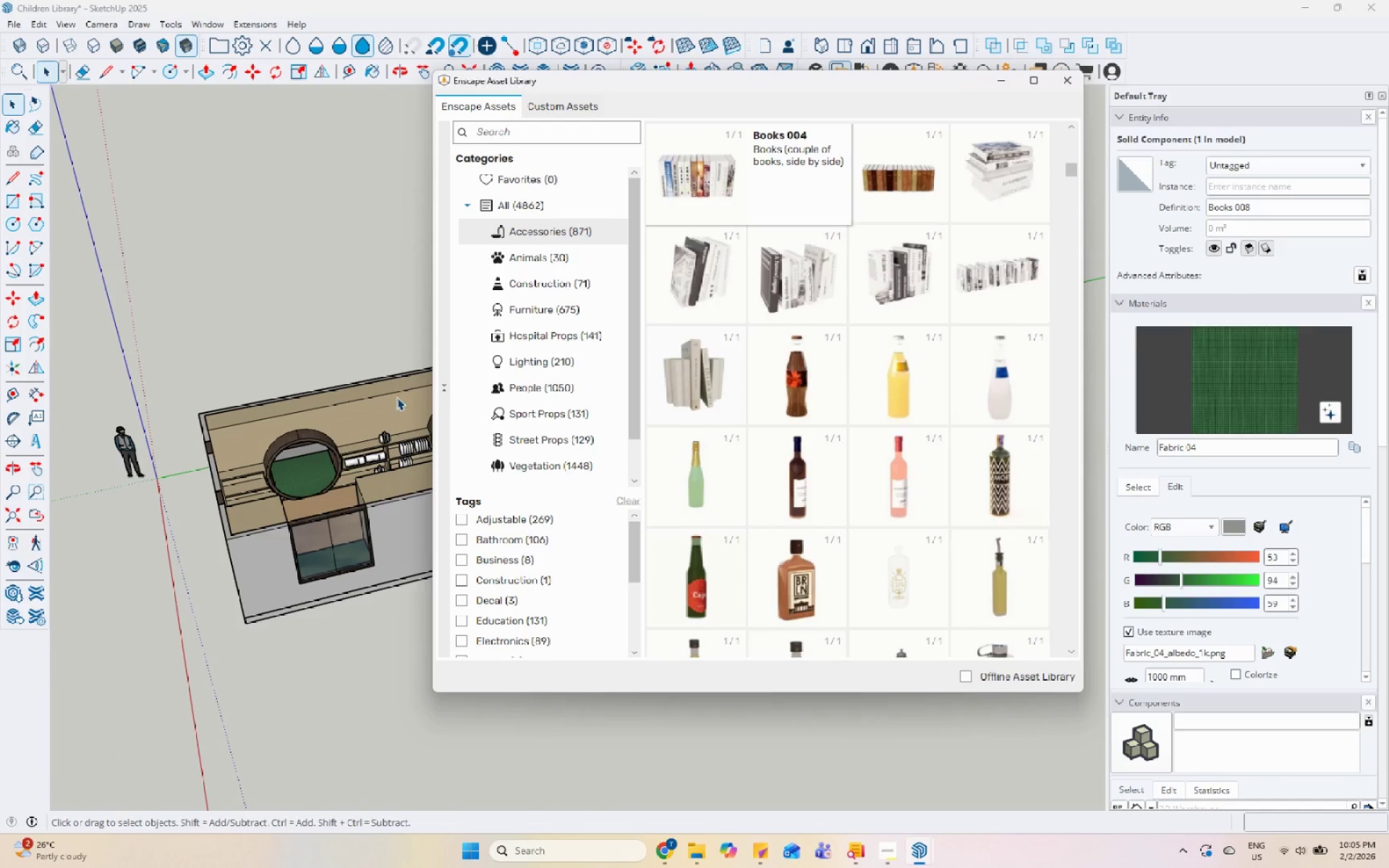 
scroll: coordinate [252, 468], scroll_direction: up, amount: 6.0
 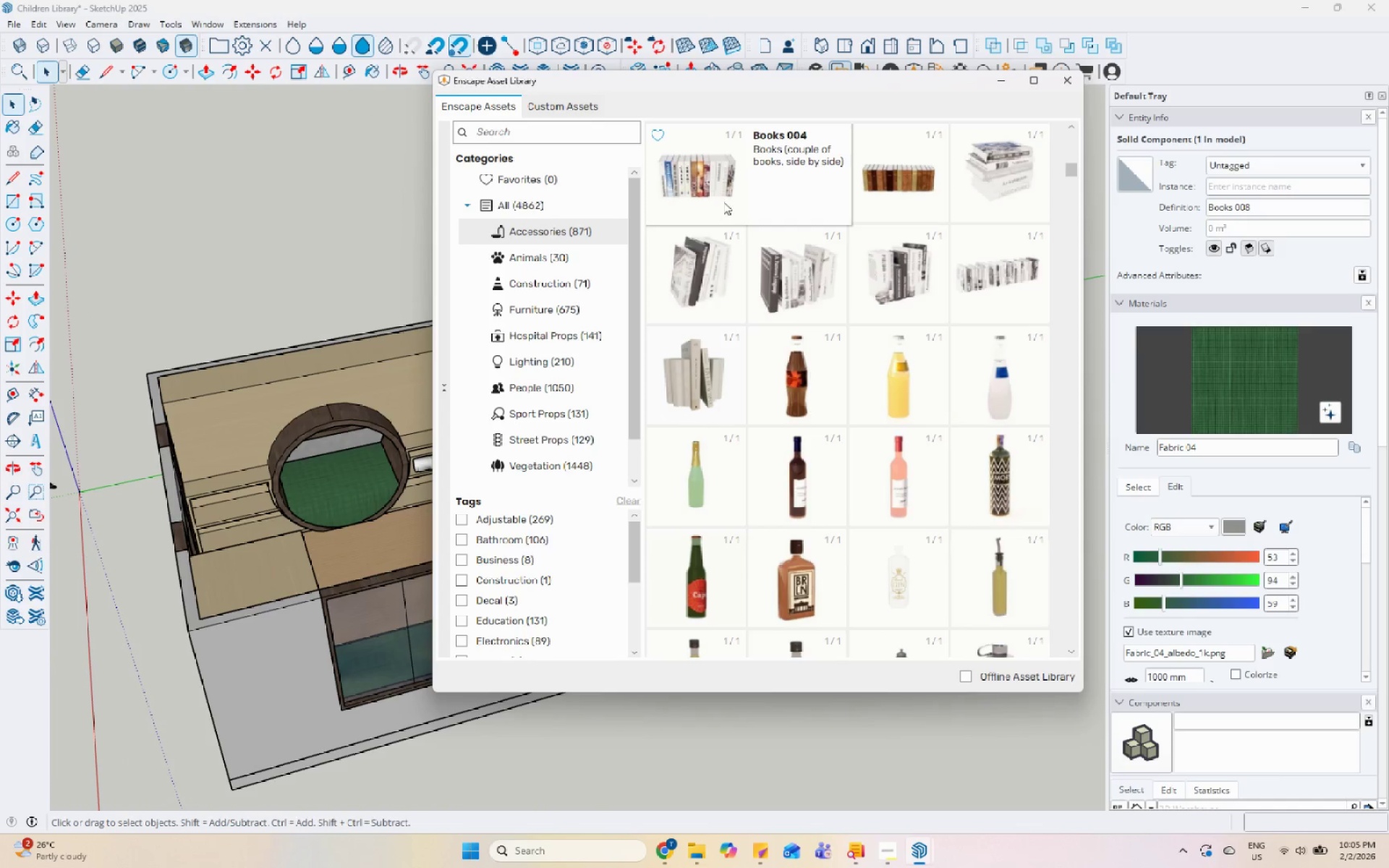 
left_click([720, 193])
 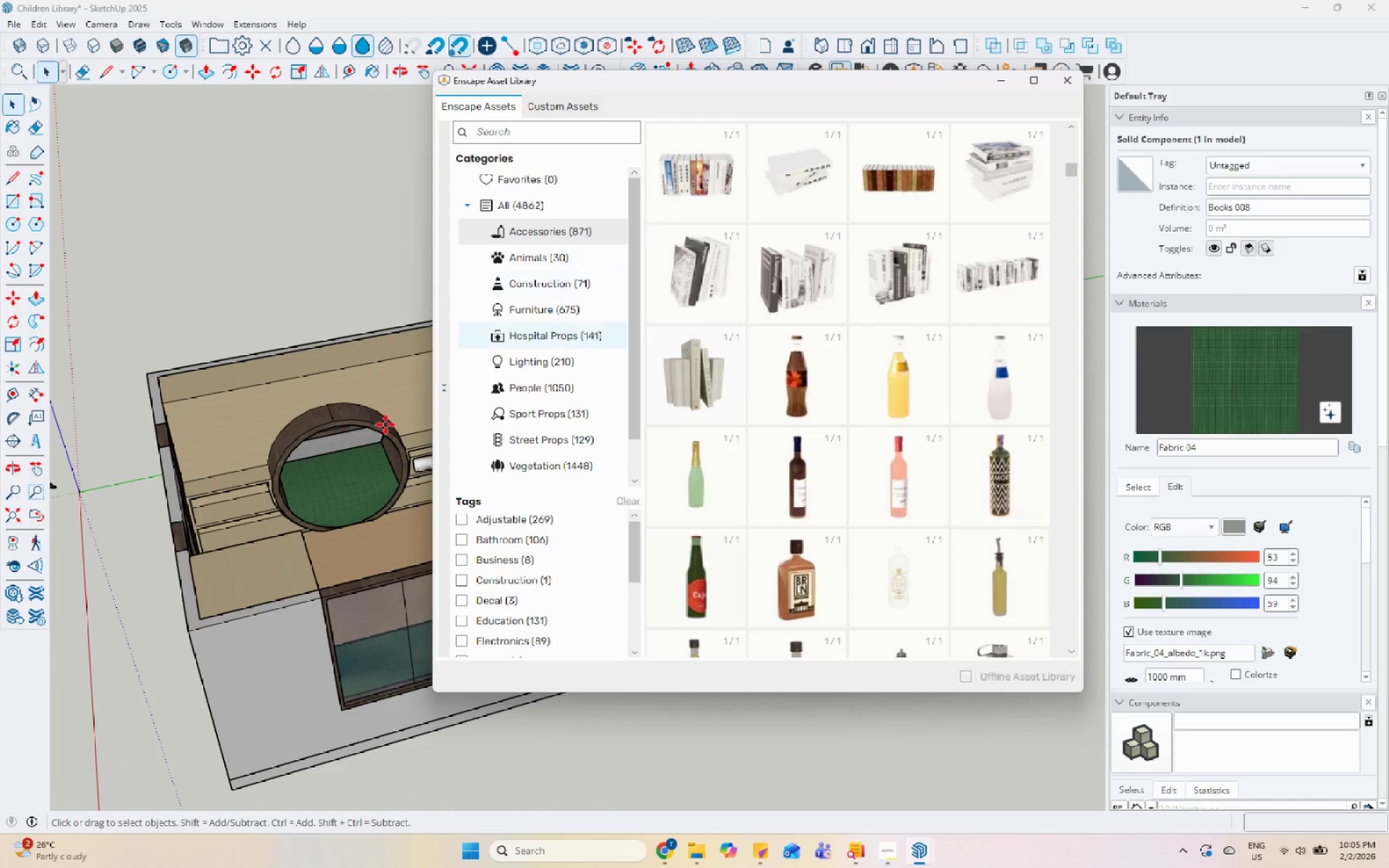 
scroll: coordinate [225, 504], scroll_direction: up, amount: 15.0
 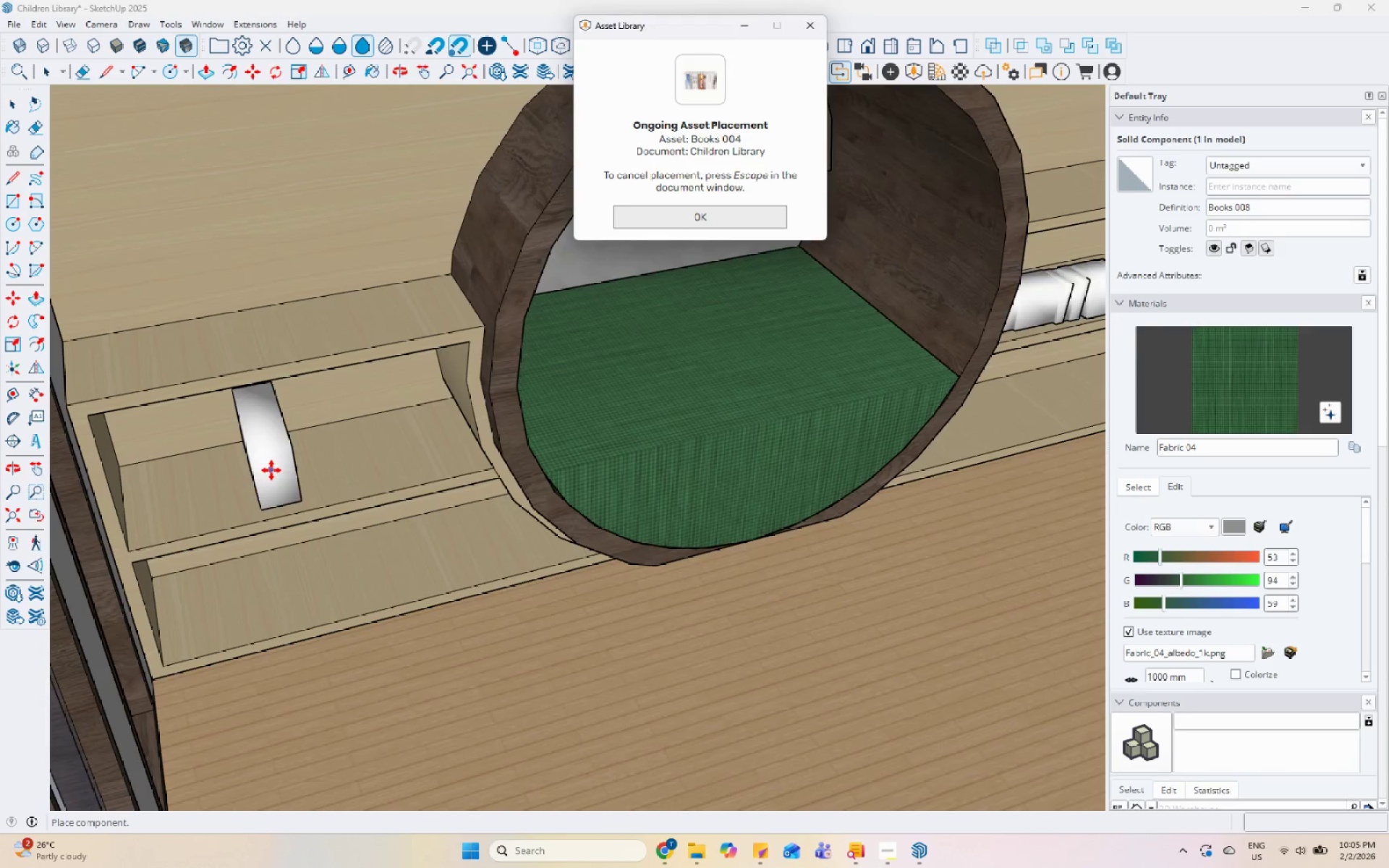 
key(Space)
 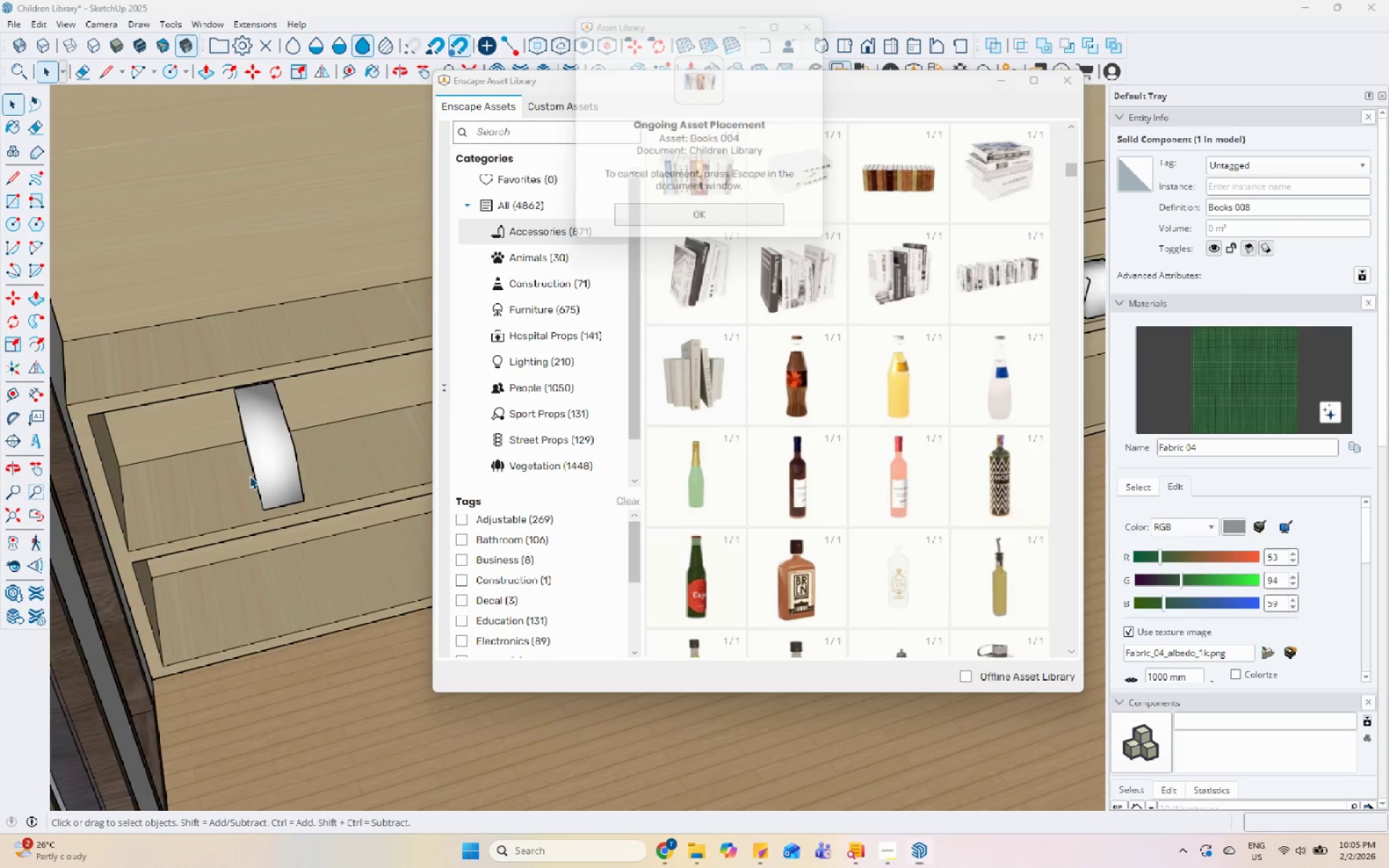 
scroll: coordinate [249, 476], scroll_direction: up, amount: 5.0
 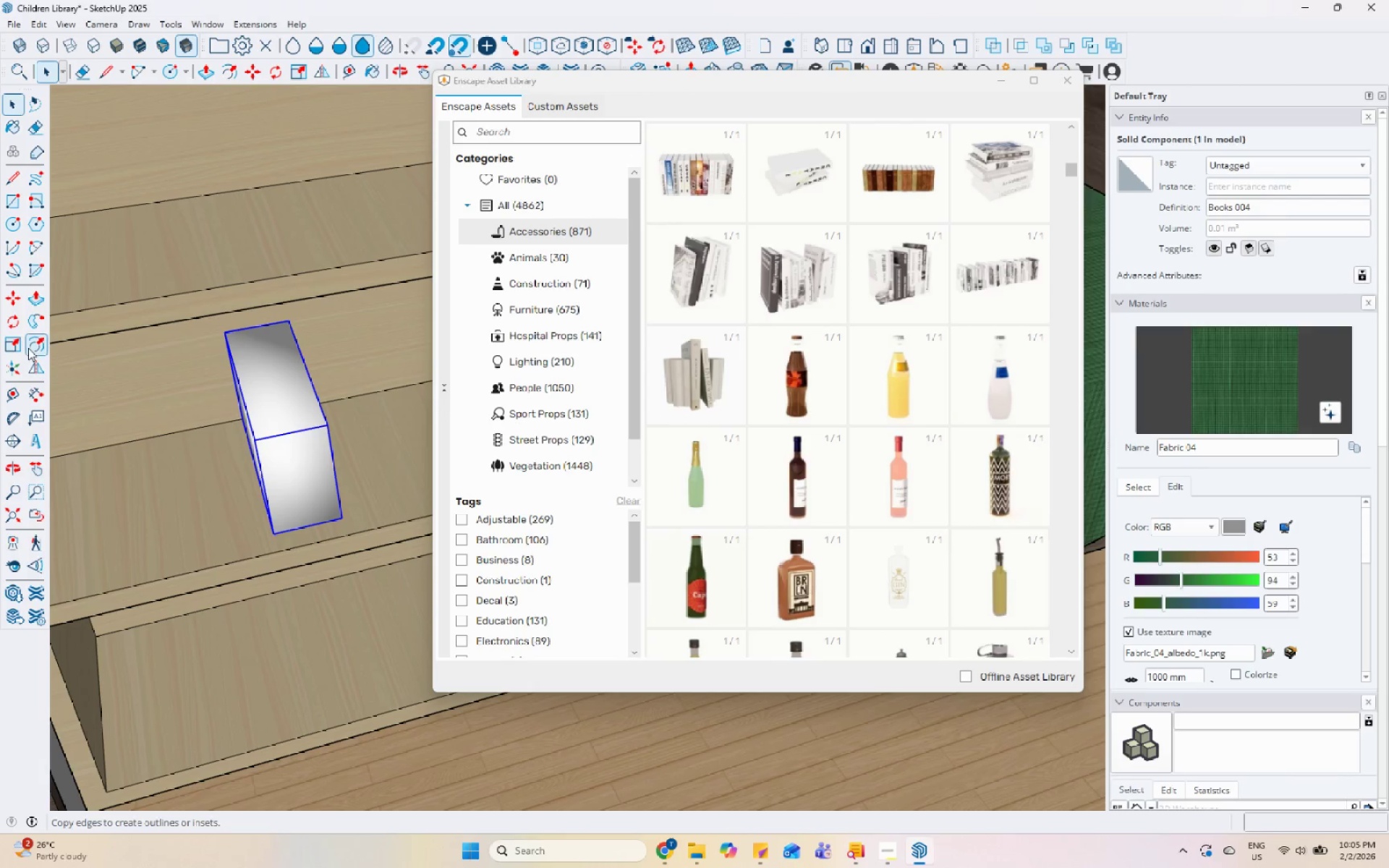 
left_click_drag(start_coordinate=[12, 321], to_coordinate=[28, 328])
 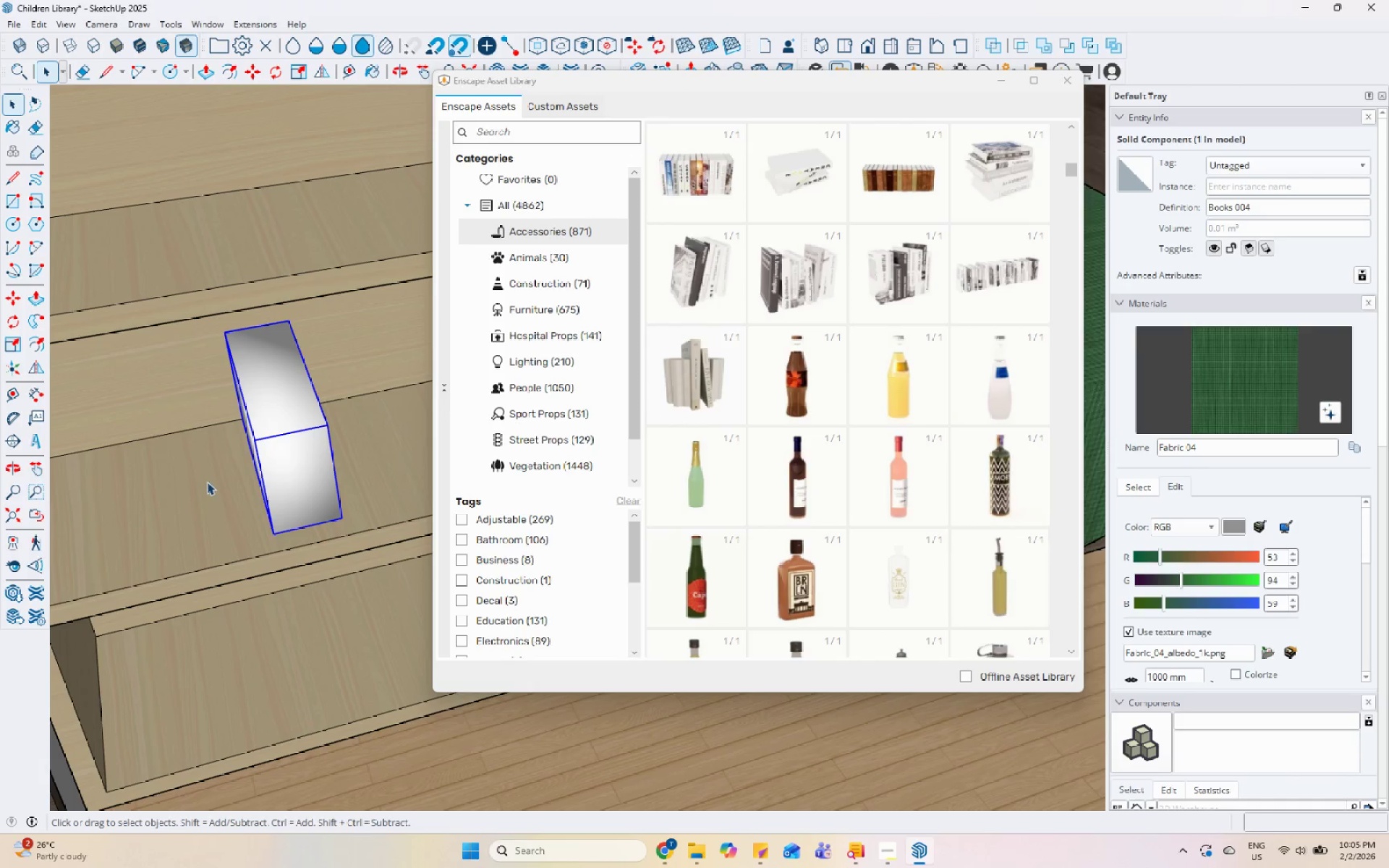 
double_click([206, 482])
 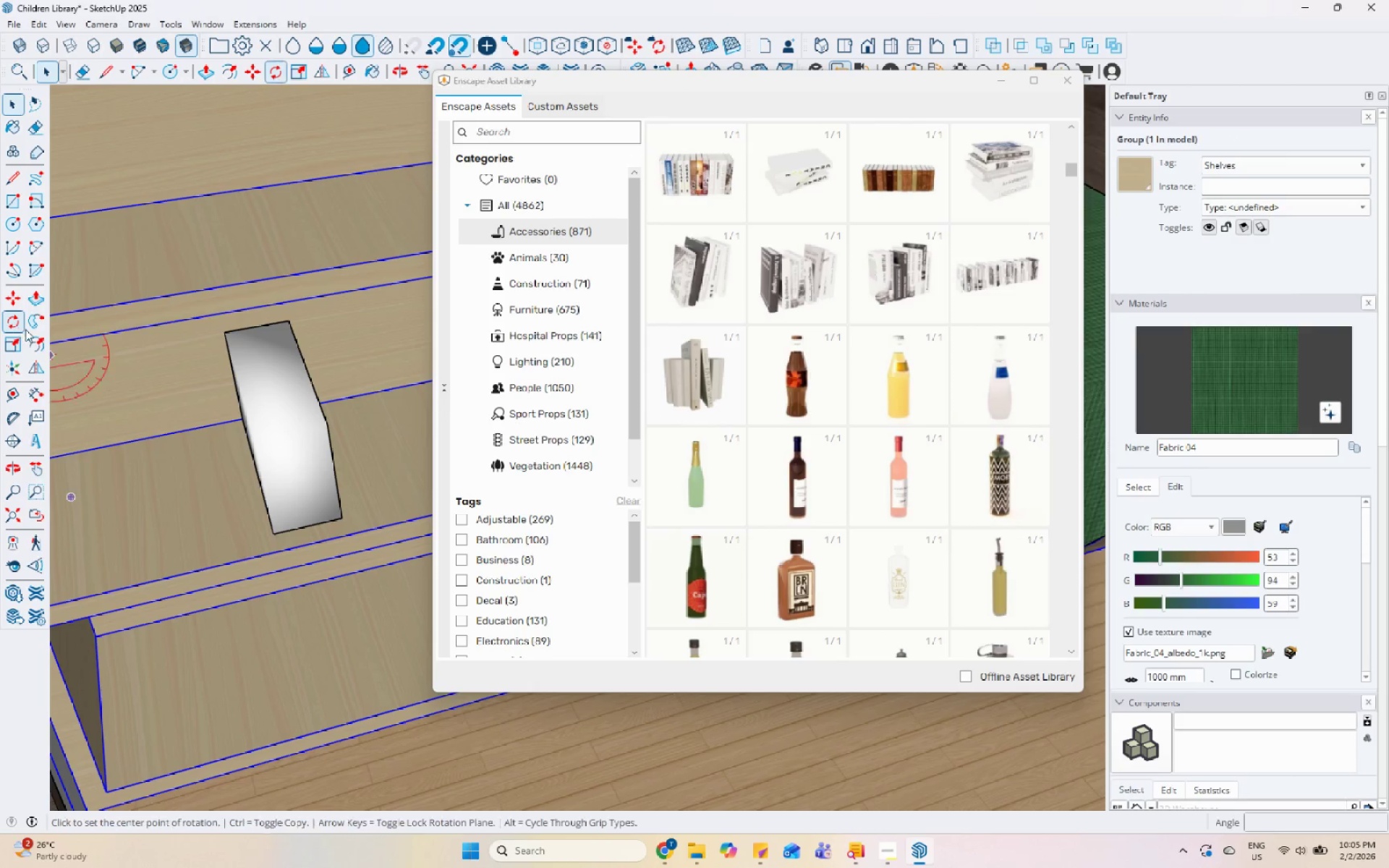 
double_click([218, 496])
 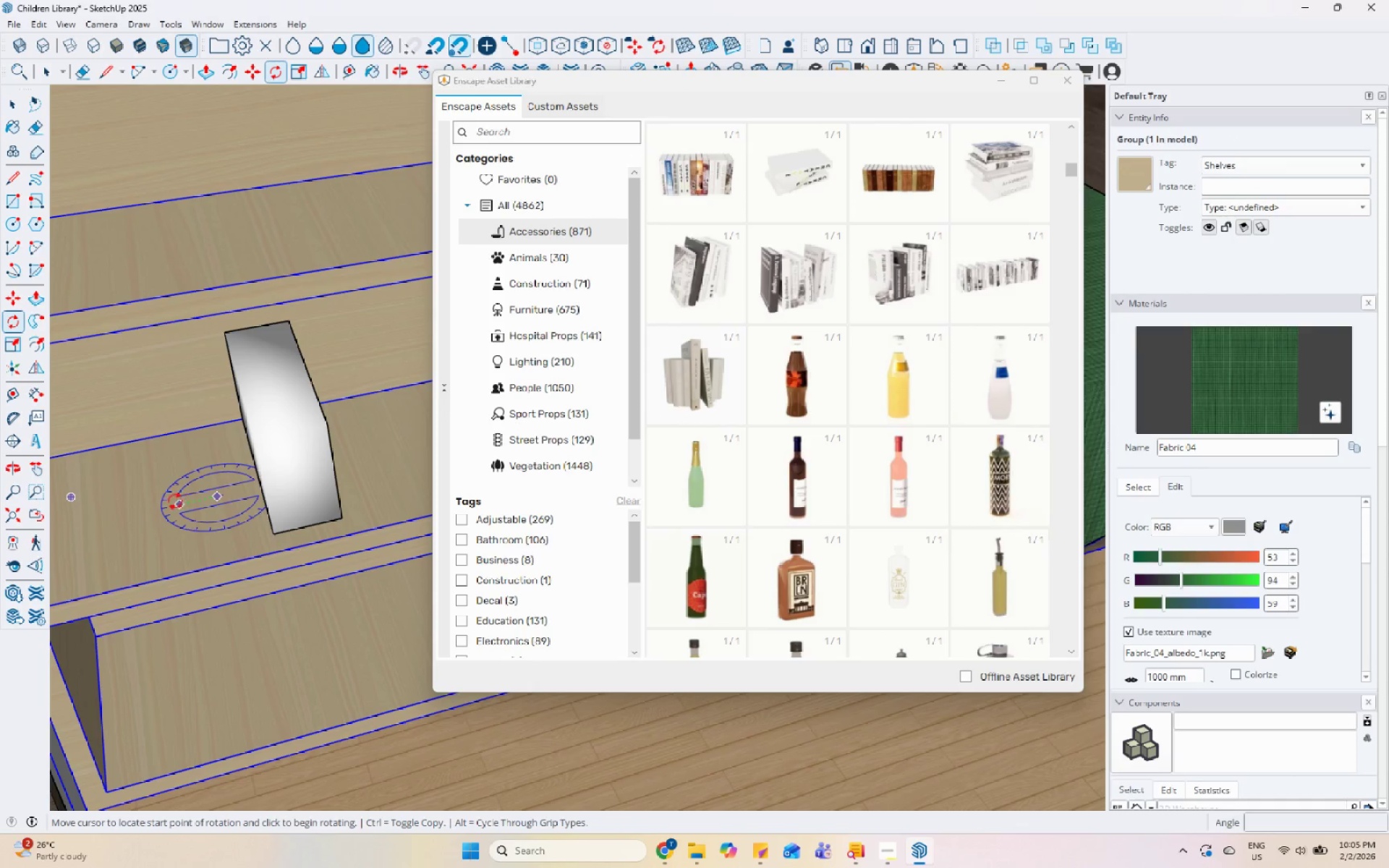 
left_click([169, 503])
 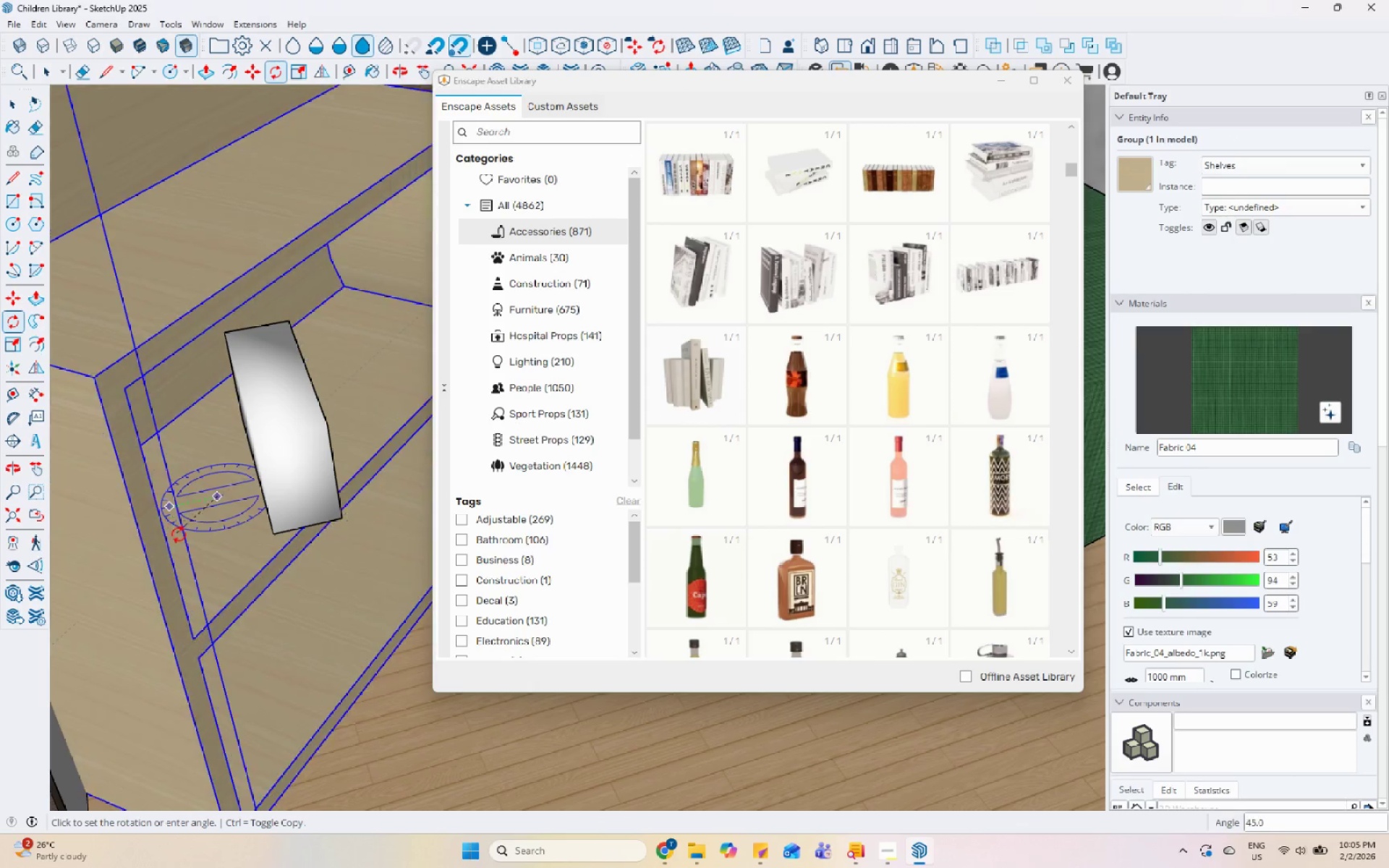 
key(Space)
 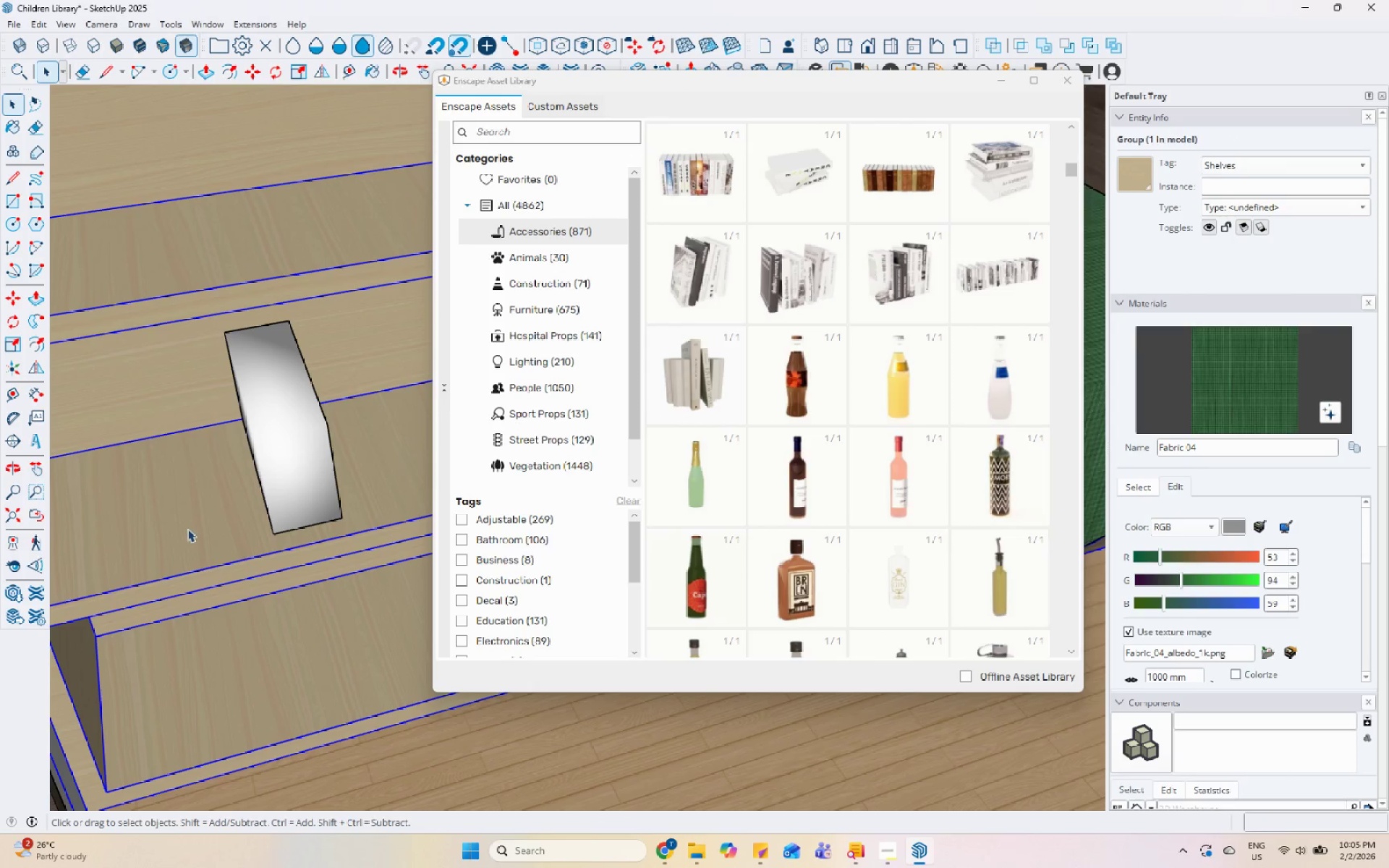 
key(Space)
 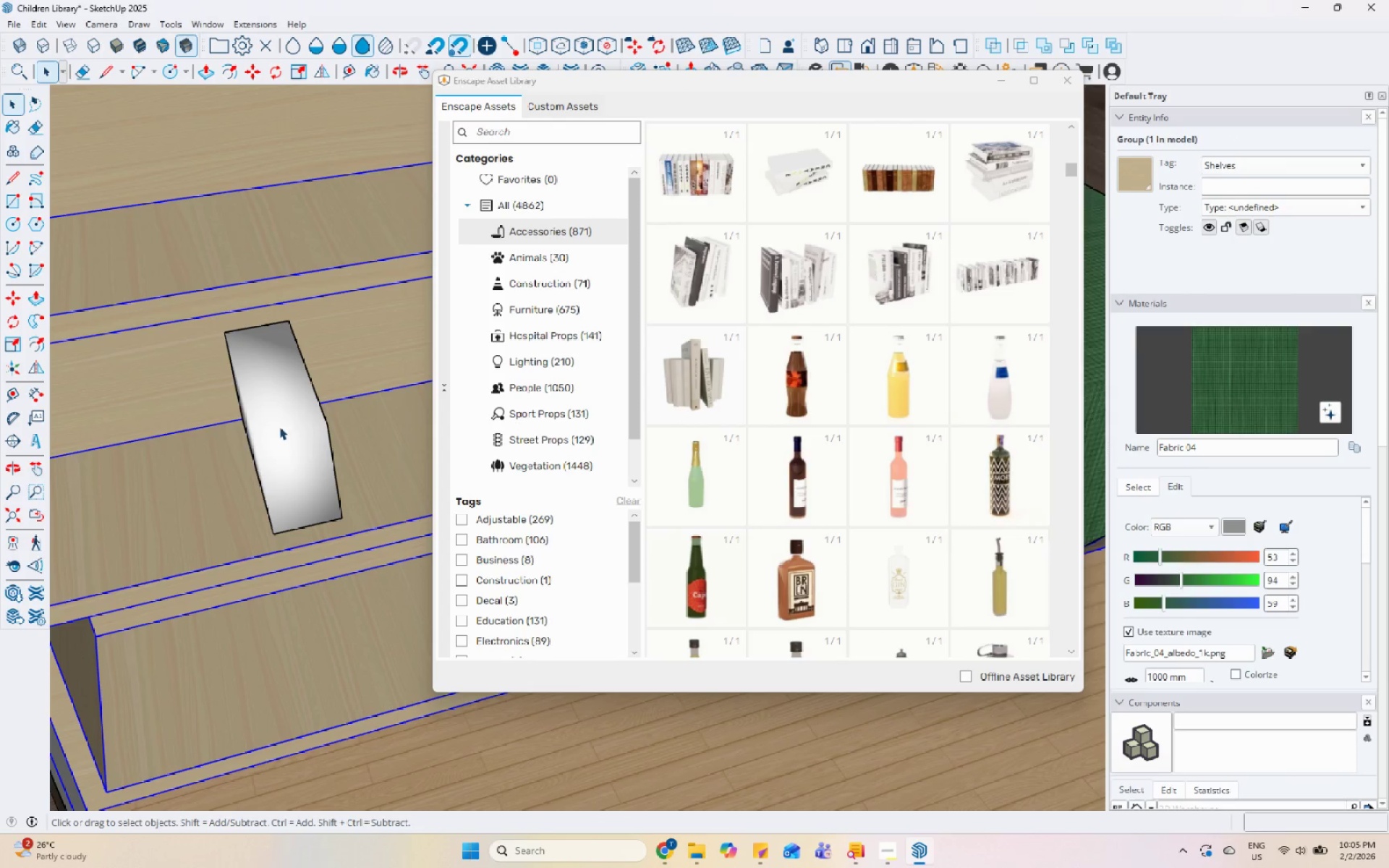 
left_click([295, 417])
 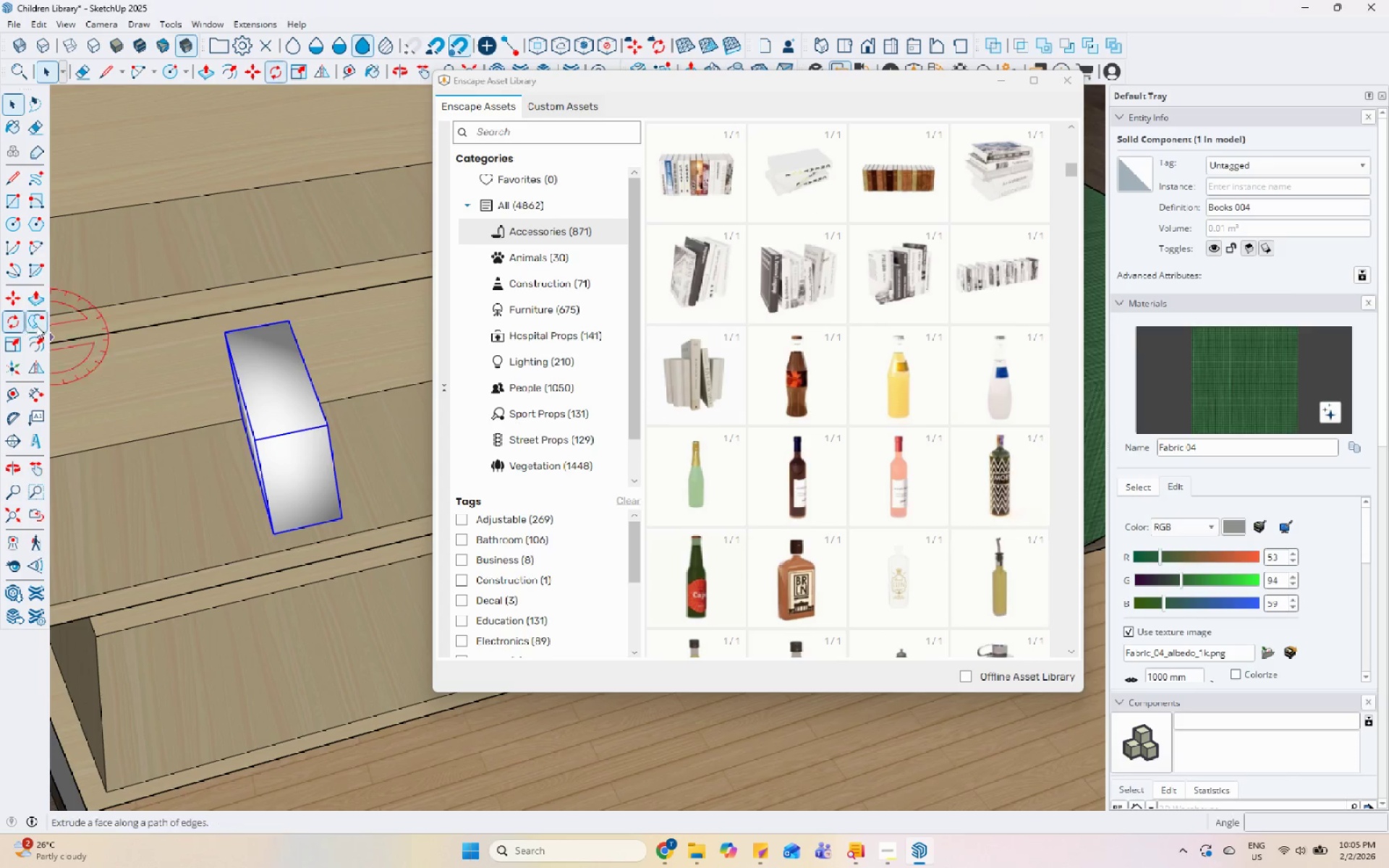 
double_click([195, 516])
 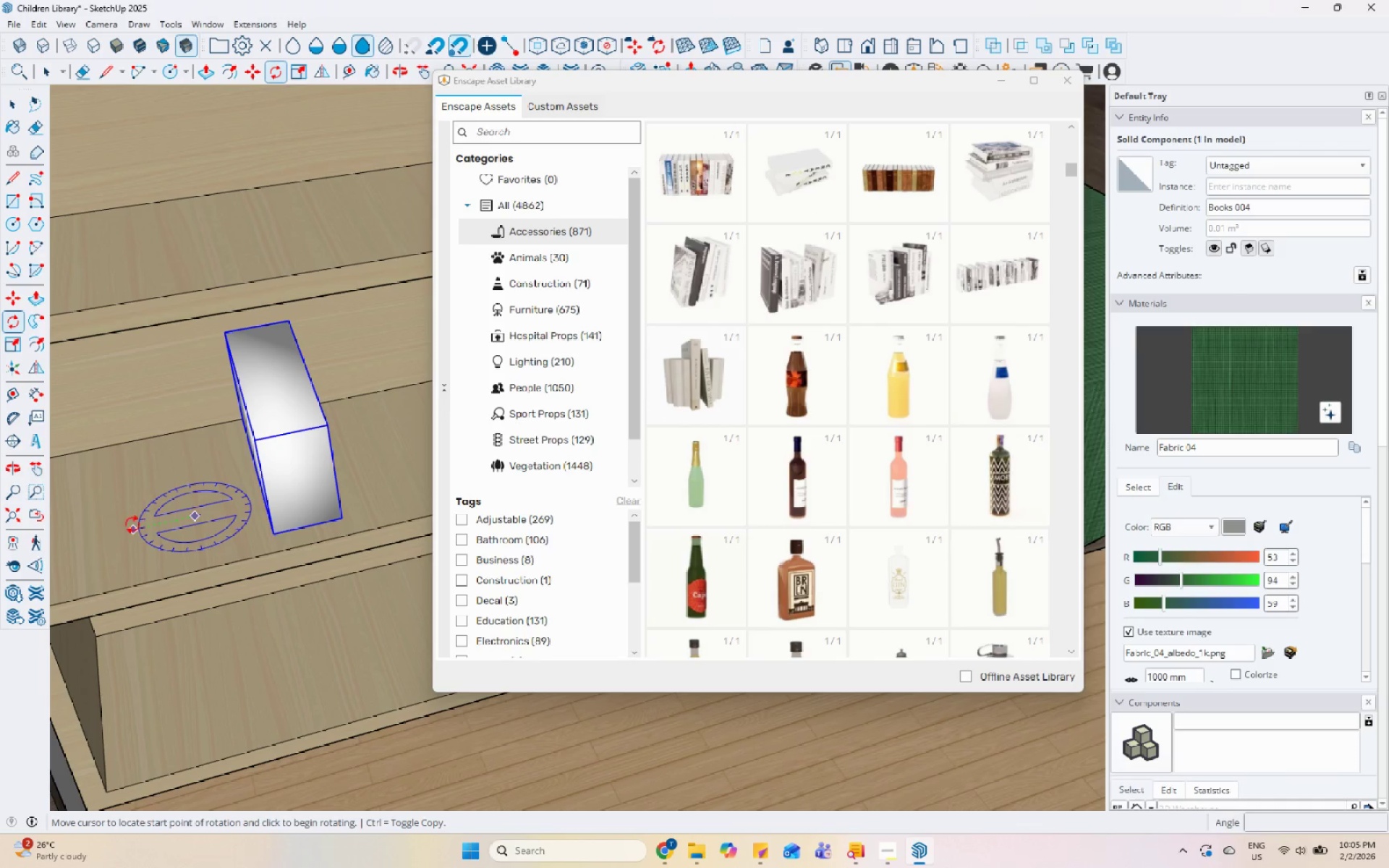 
left_click([132, 524])
 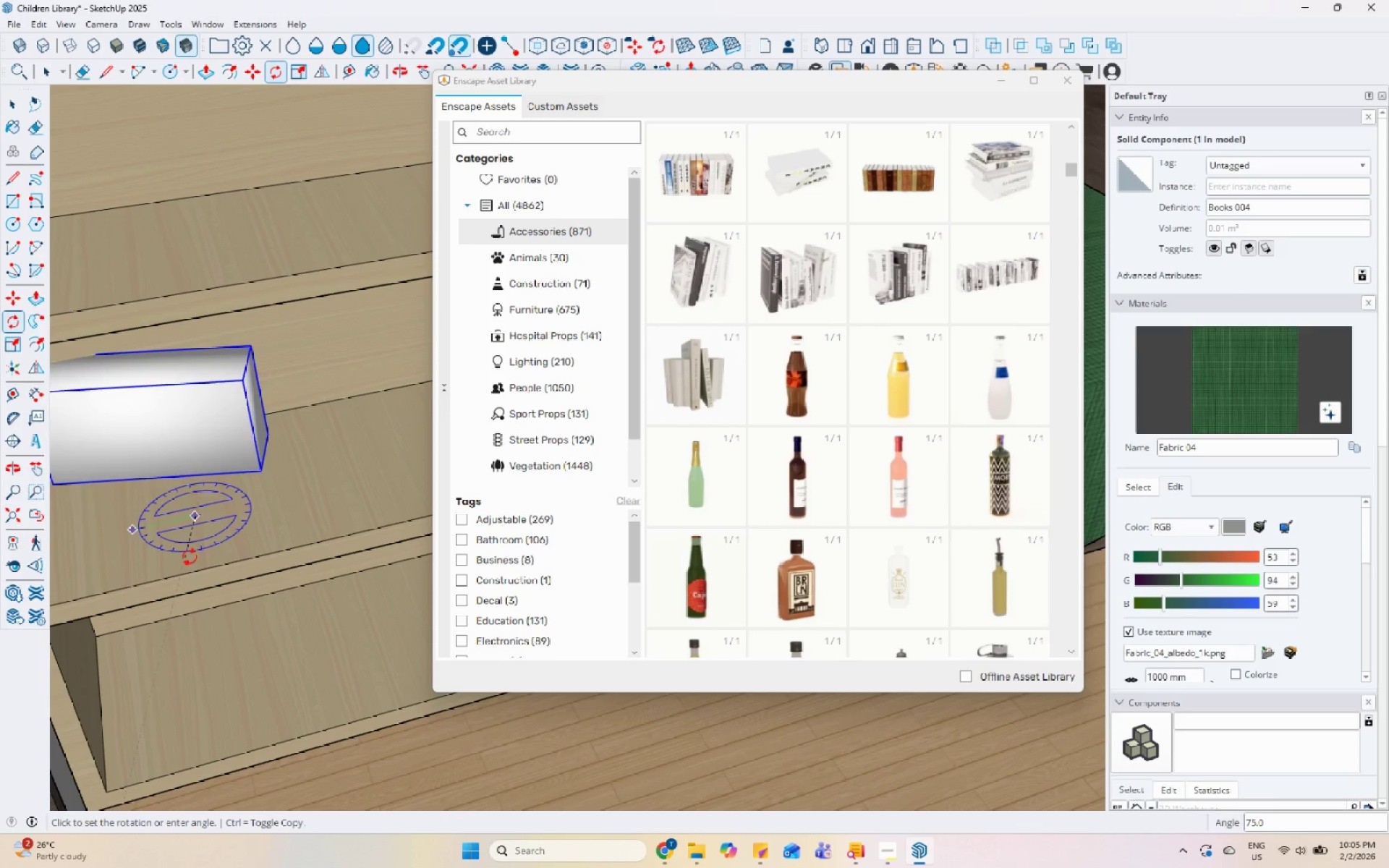 
left_click([200, 561])
 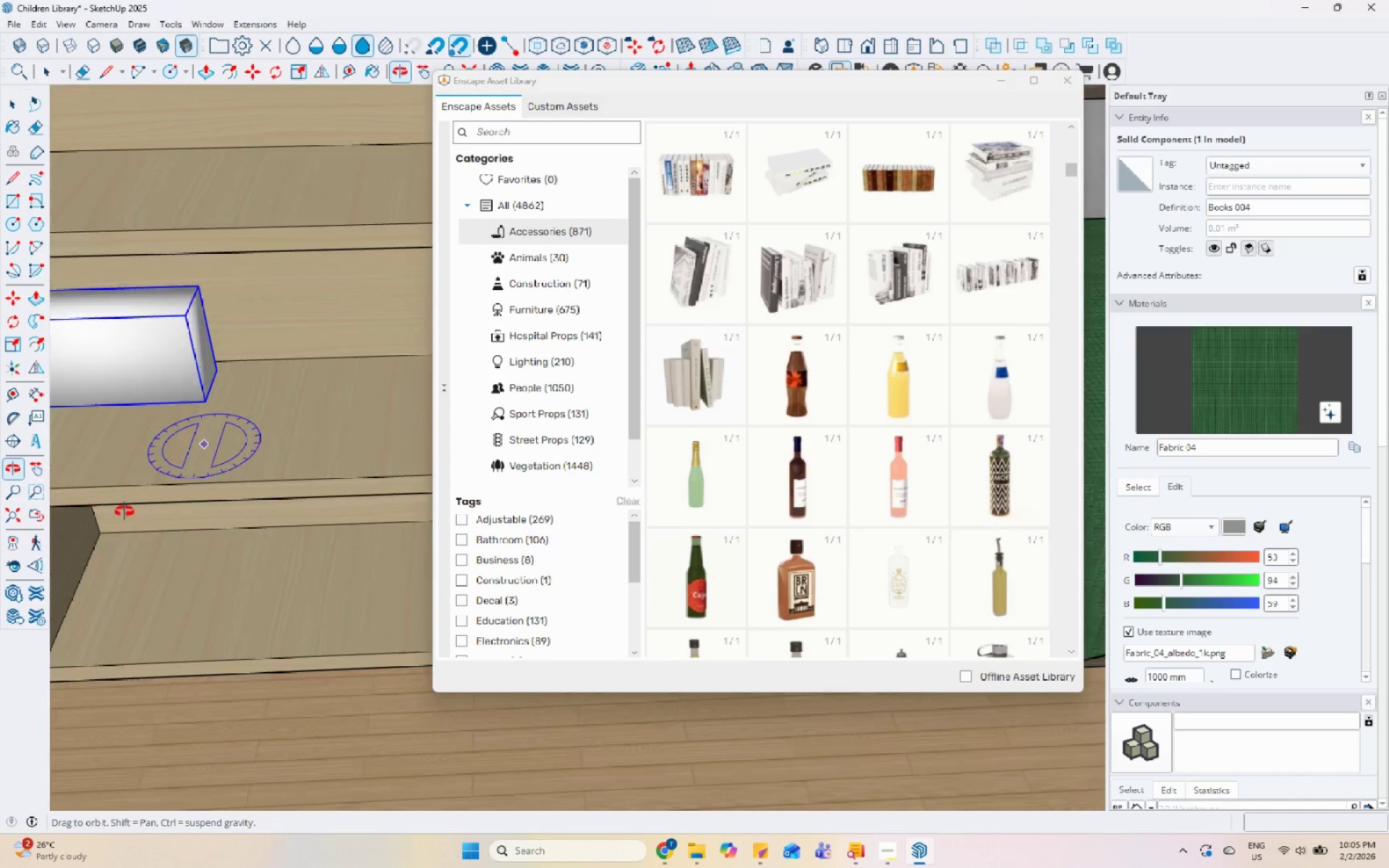 
scroll: coordinate [289, 436], scroll_direction: down, amount: 6.0
 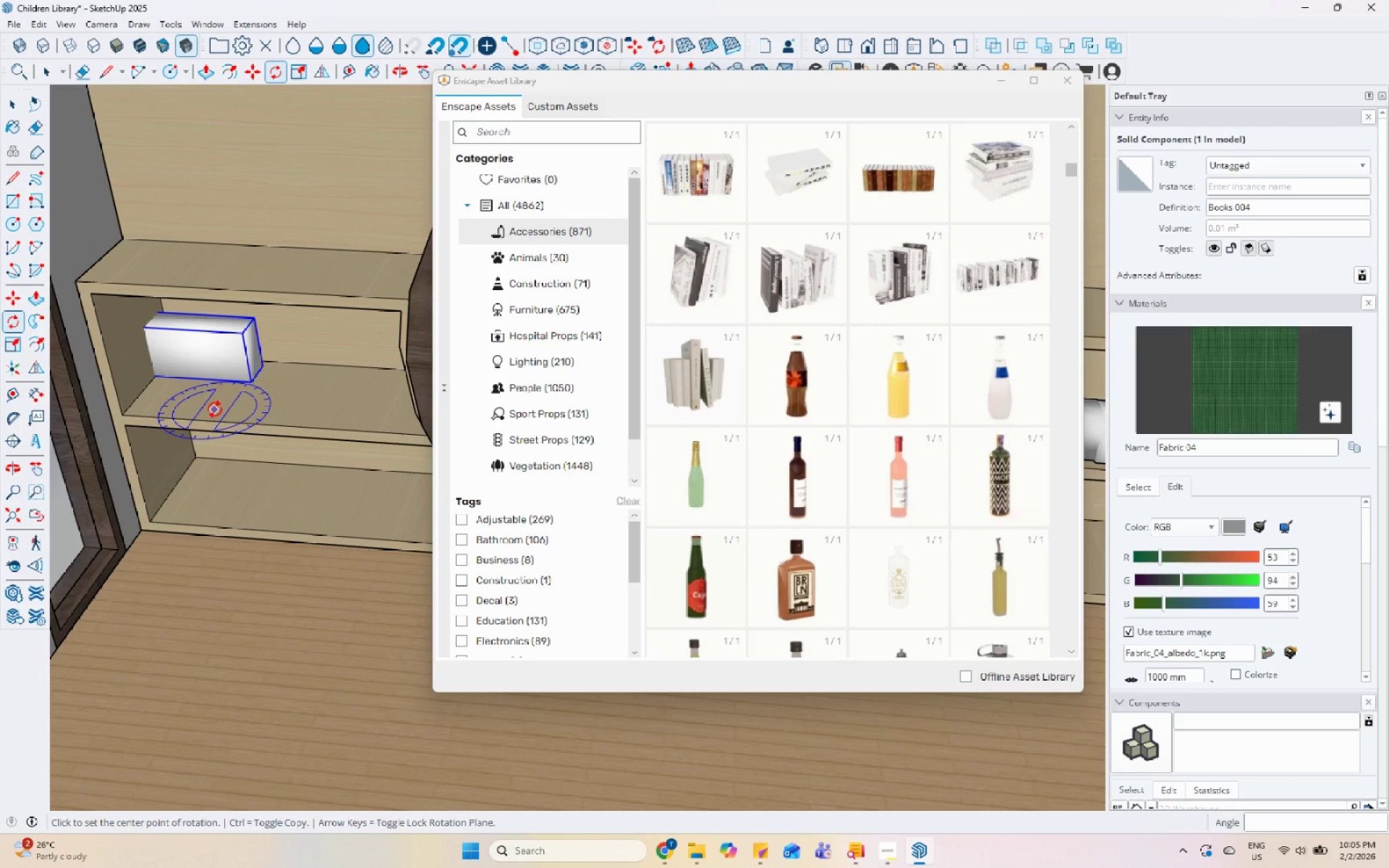 
key(M)
 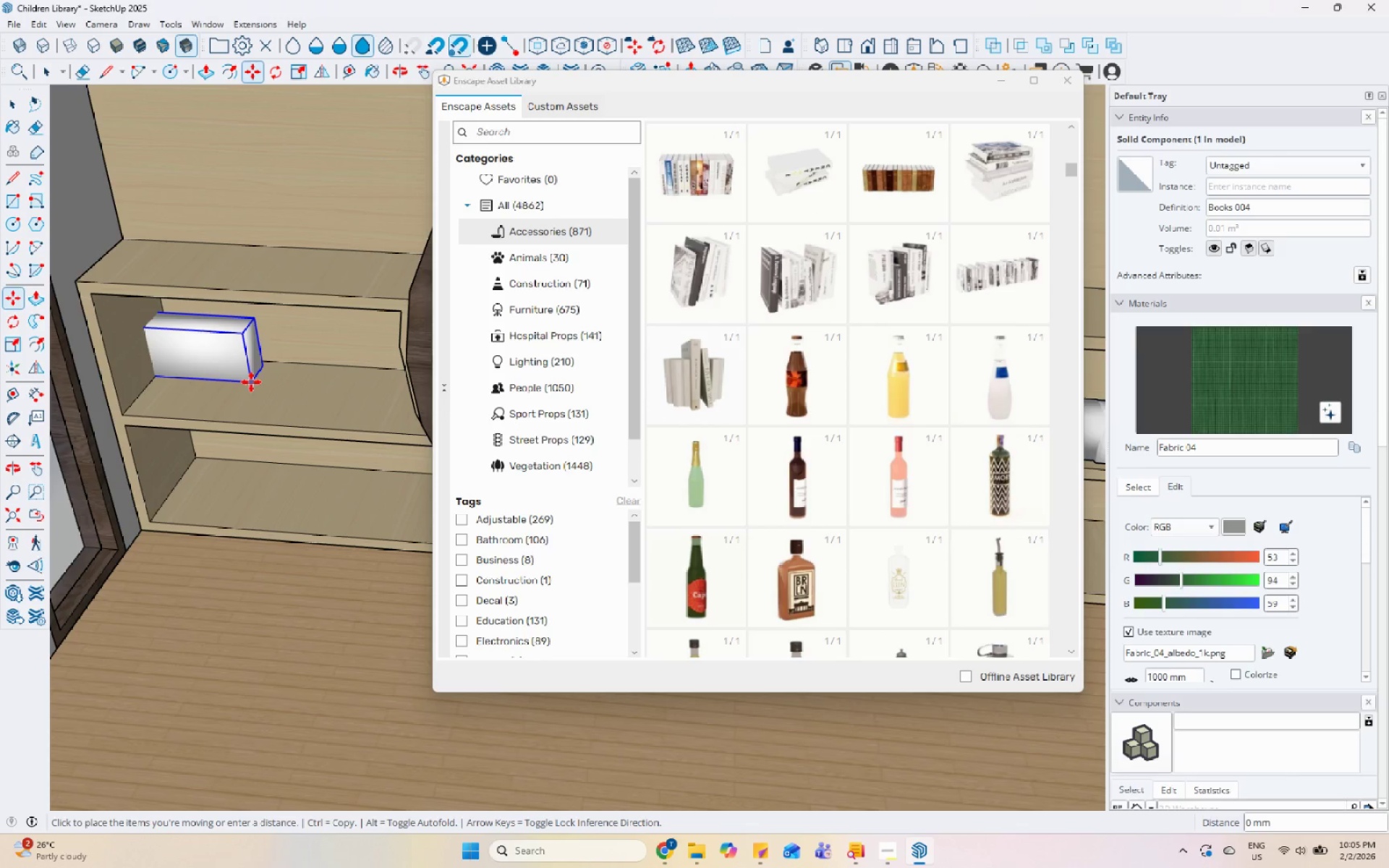 
left_click([226, 418])
 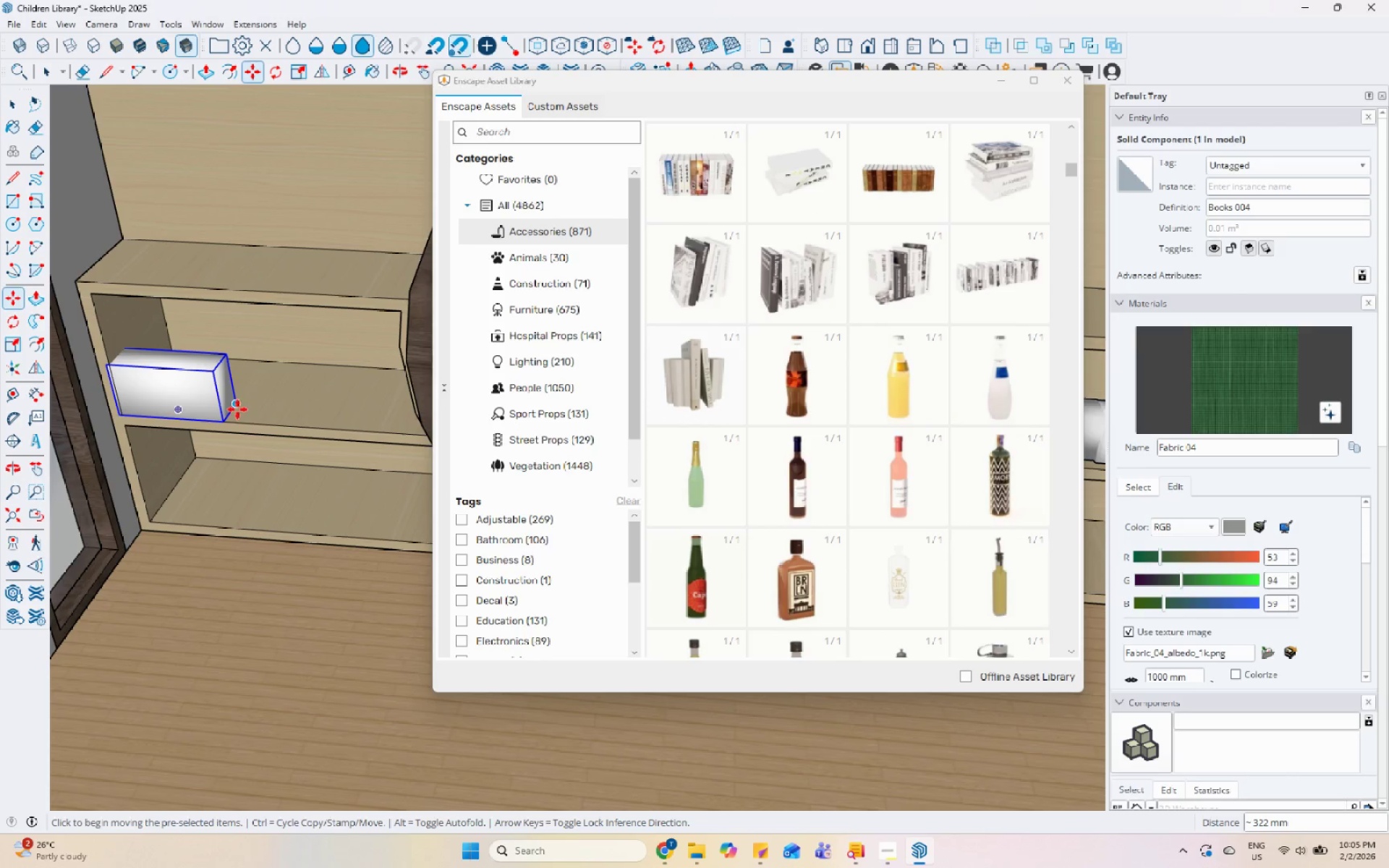 
left_click([237, 407])
 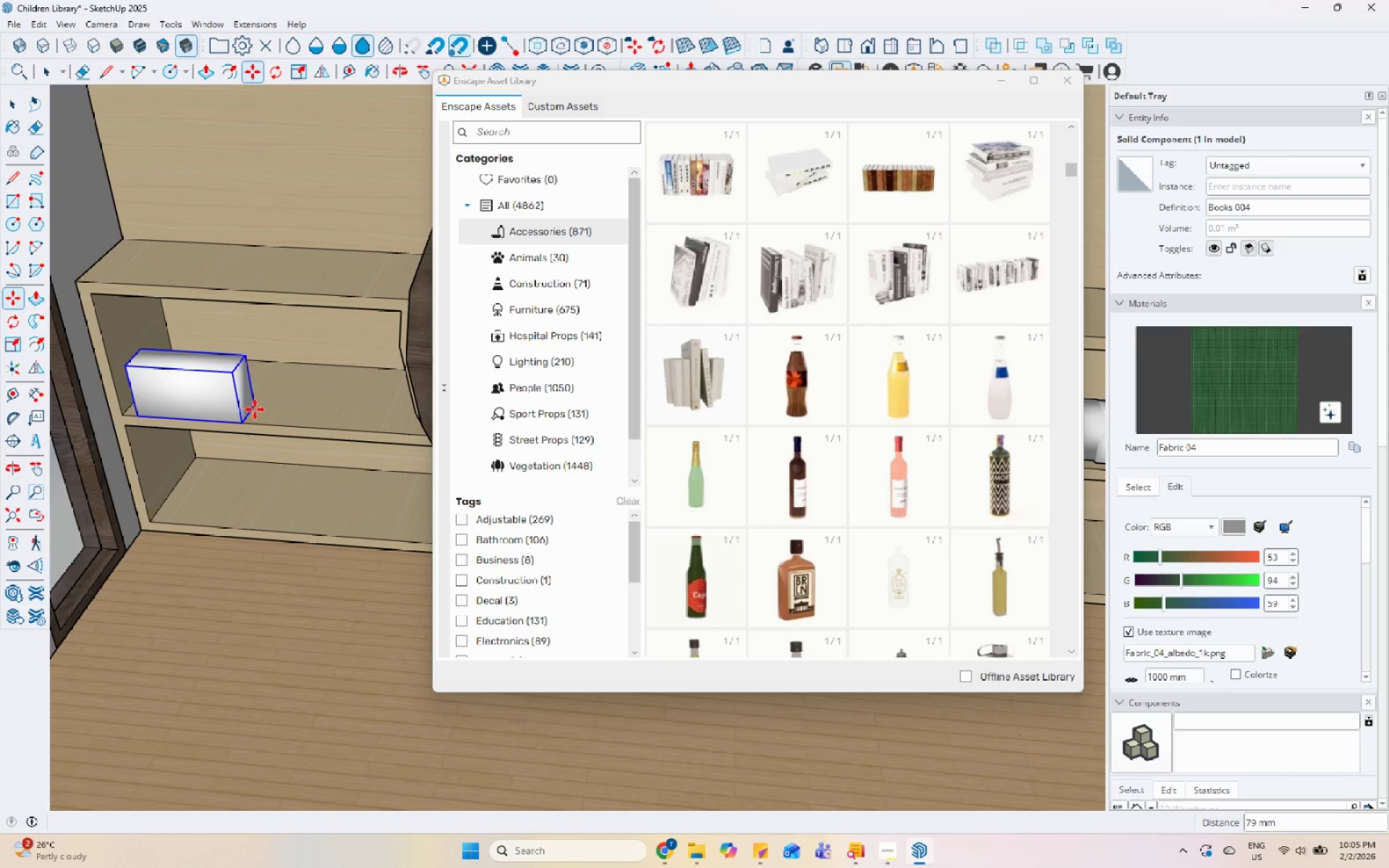 
double_click([255, 407])
 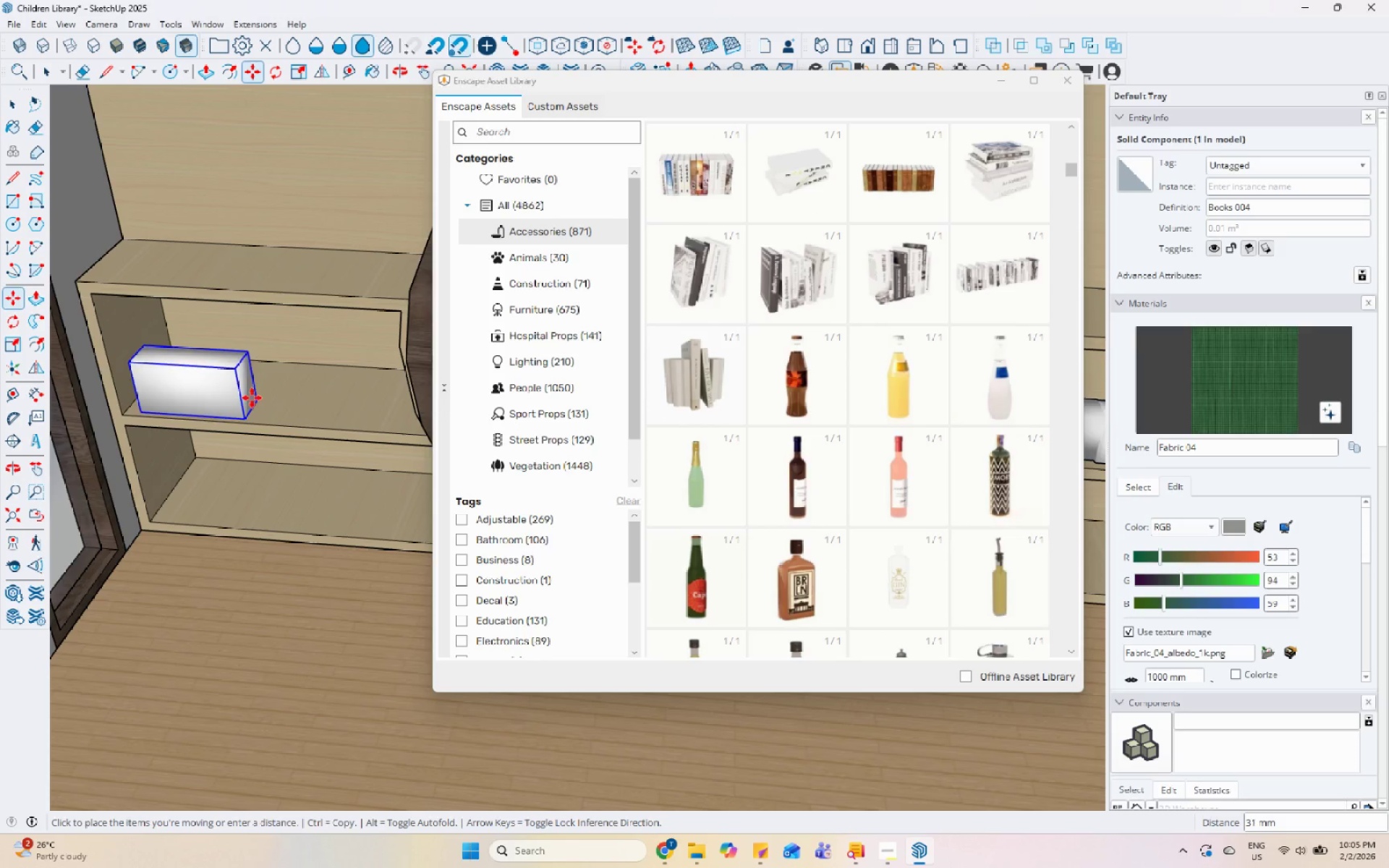 
left_click([252, 398])
 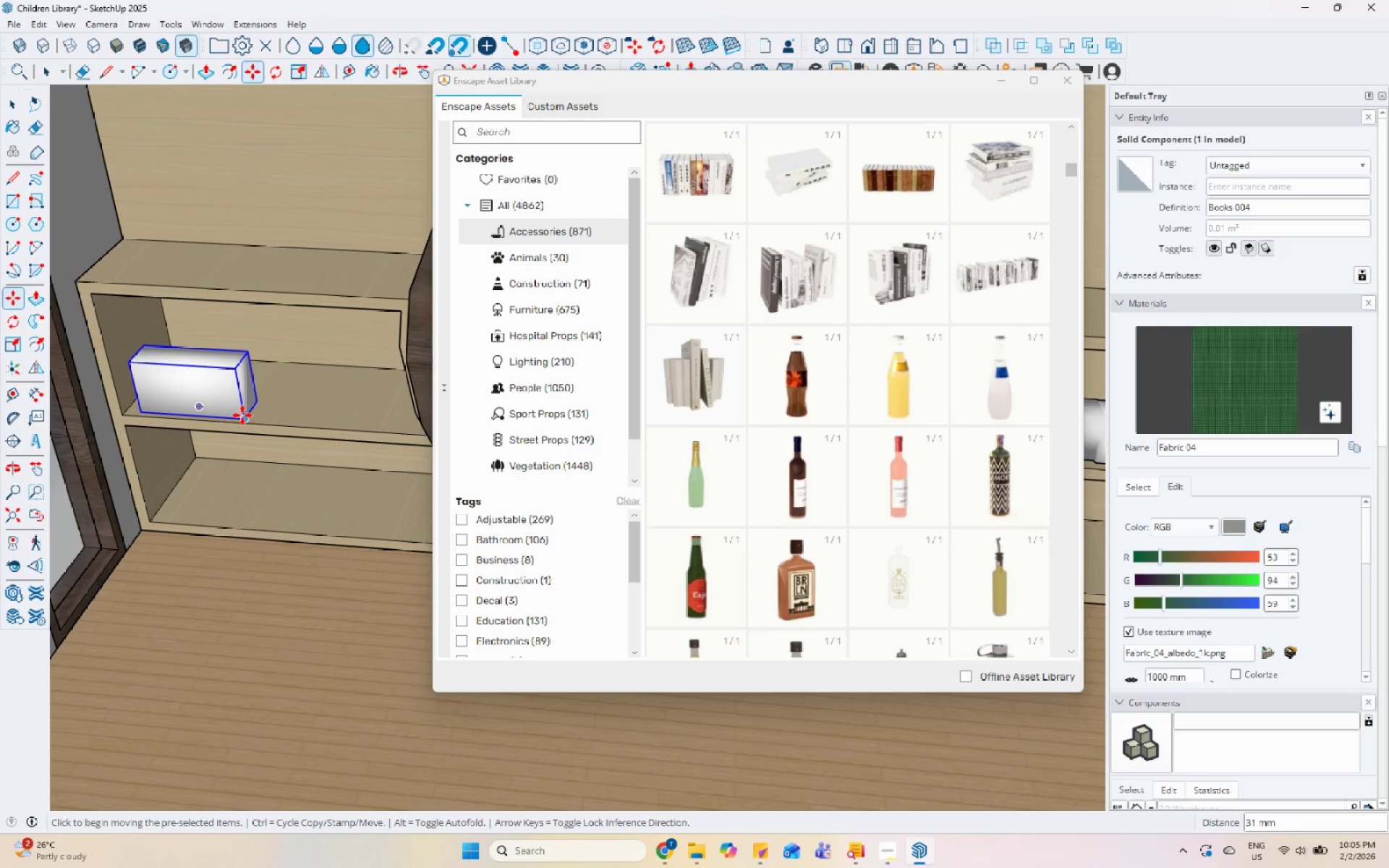 
left_click([244, 413])
 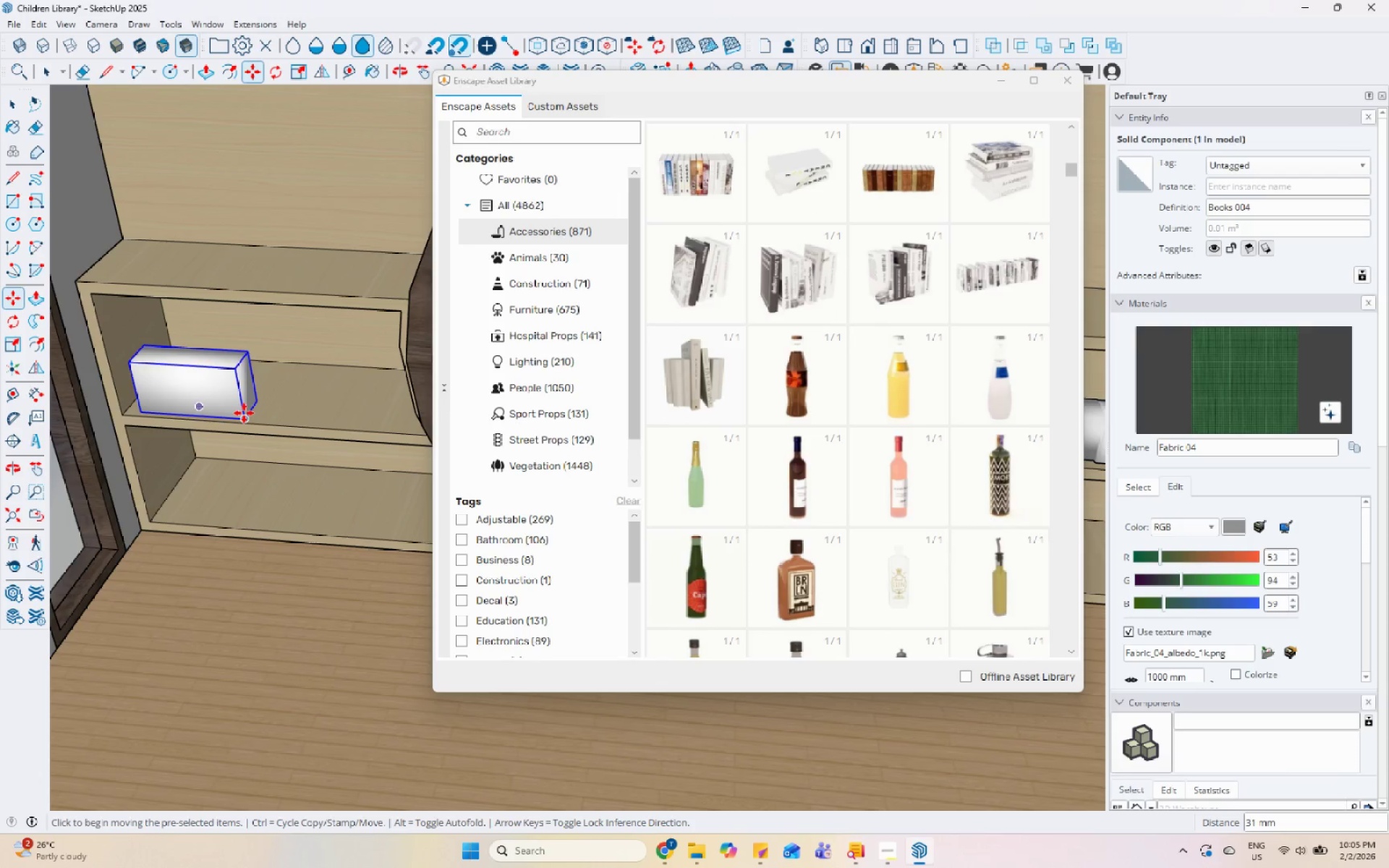 
key(Control+ControlLeft)
 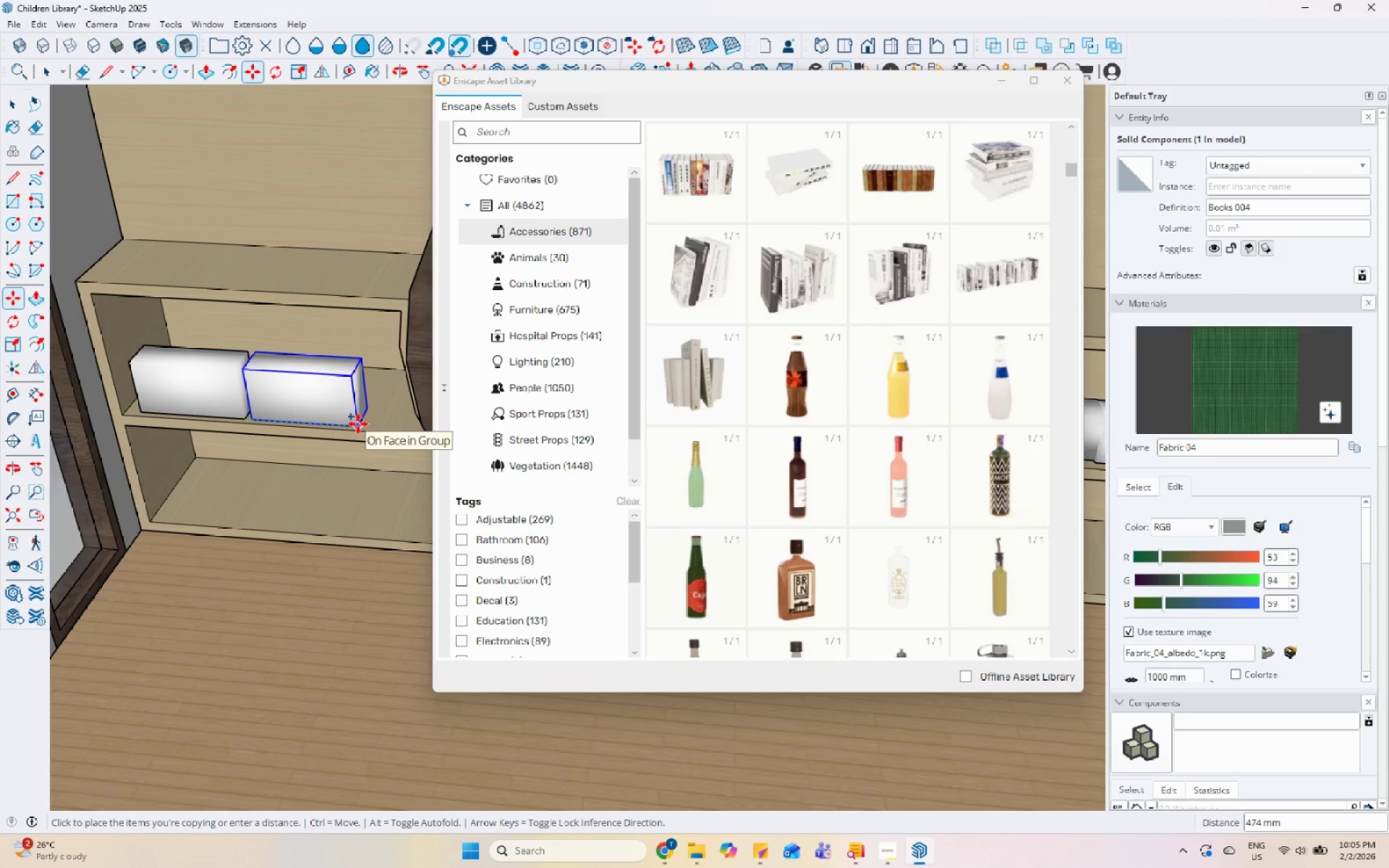 
scroll: coordinate [320, 435], scroll_direction: down, amount: 4.0
 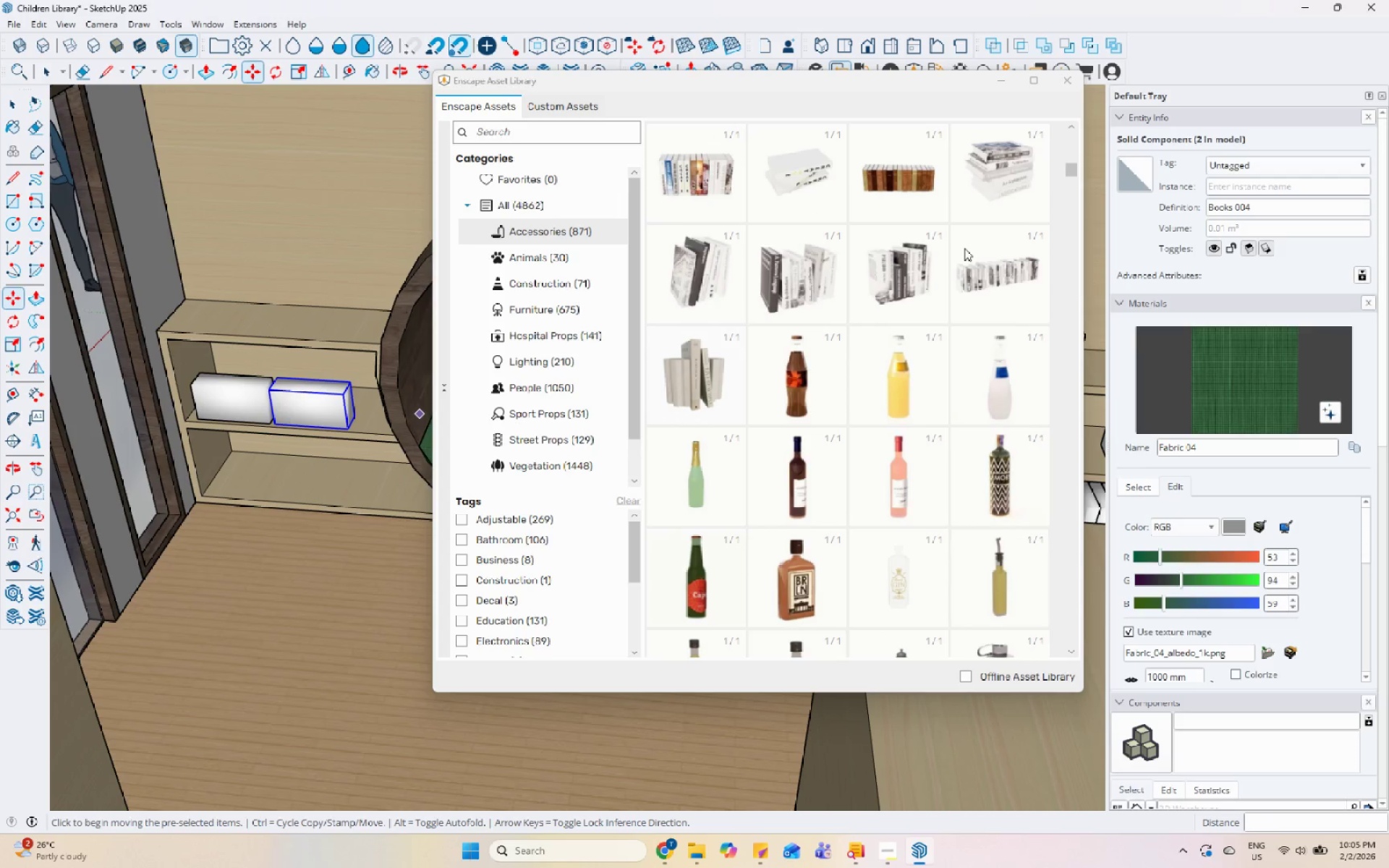 
scroll: coordinate [964, 248], scroll_direction: up, amount: 1.0
 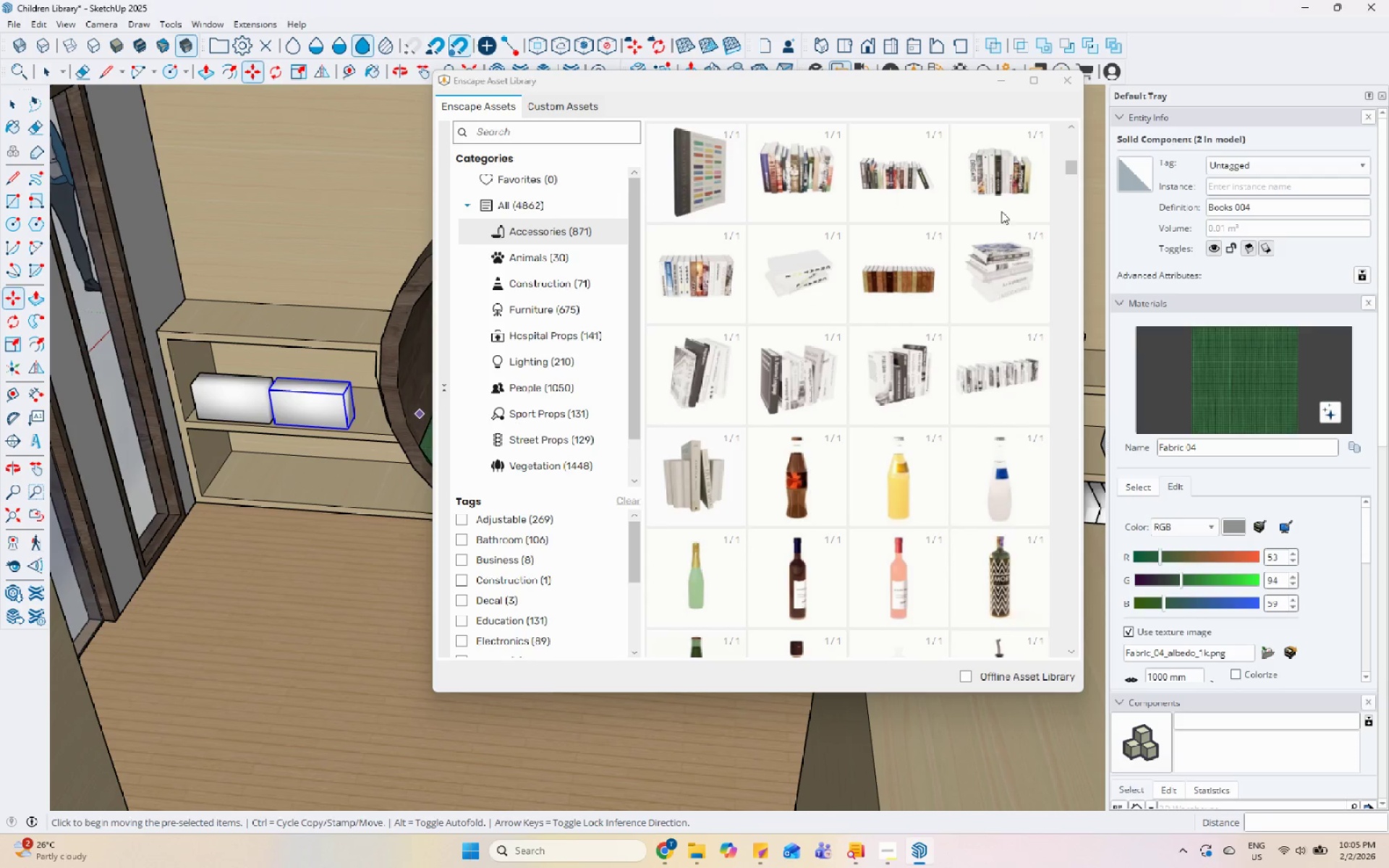 
left_click([1003, 194])
 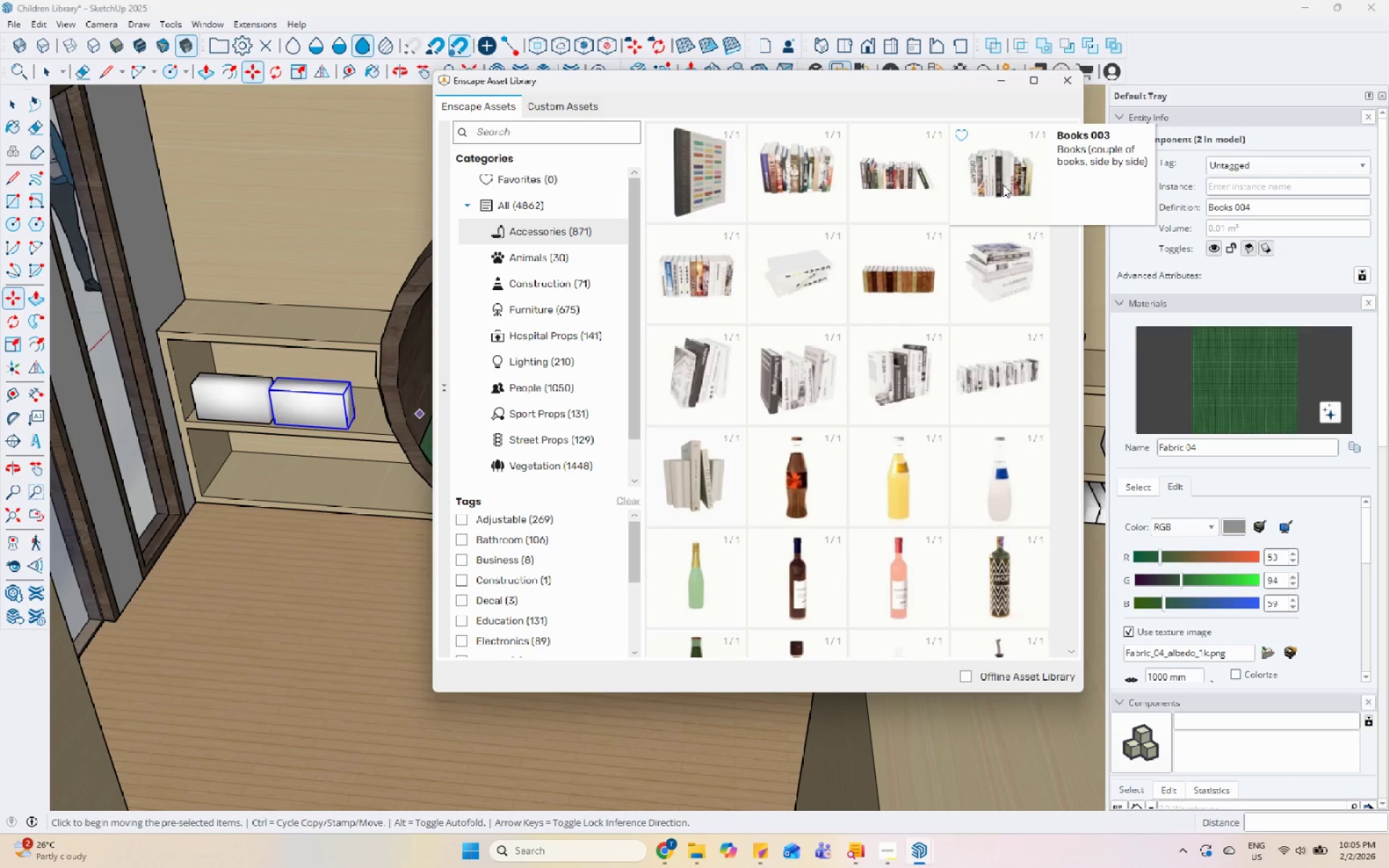 
left_click([1003, 184])
 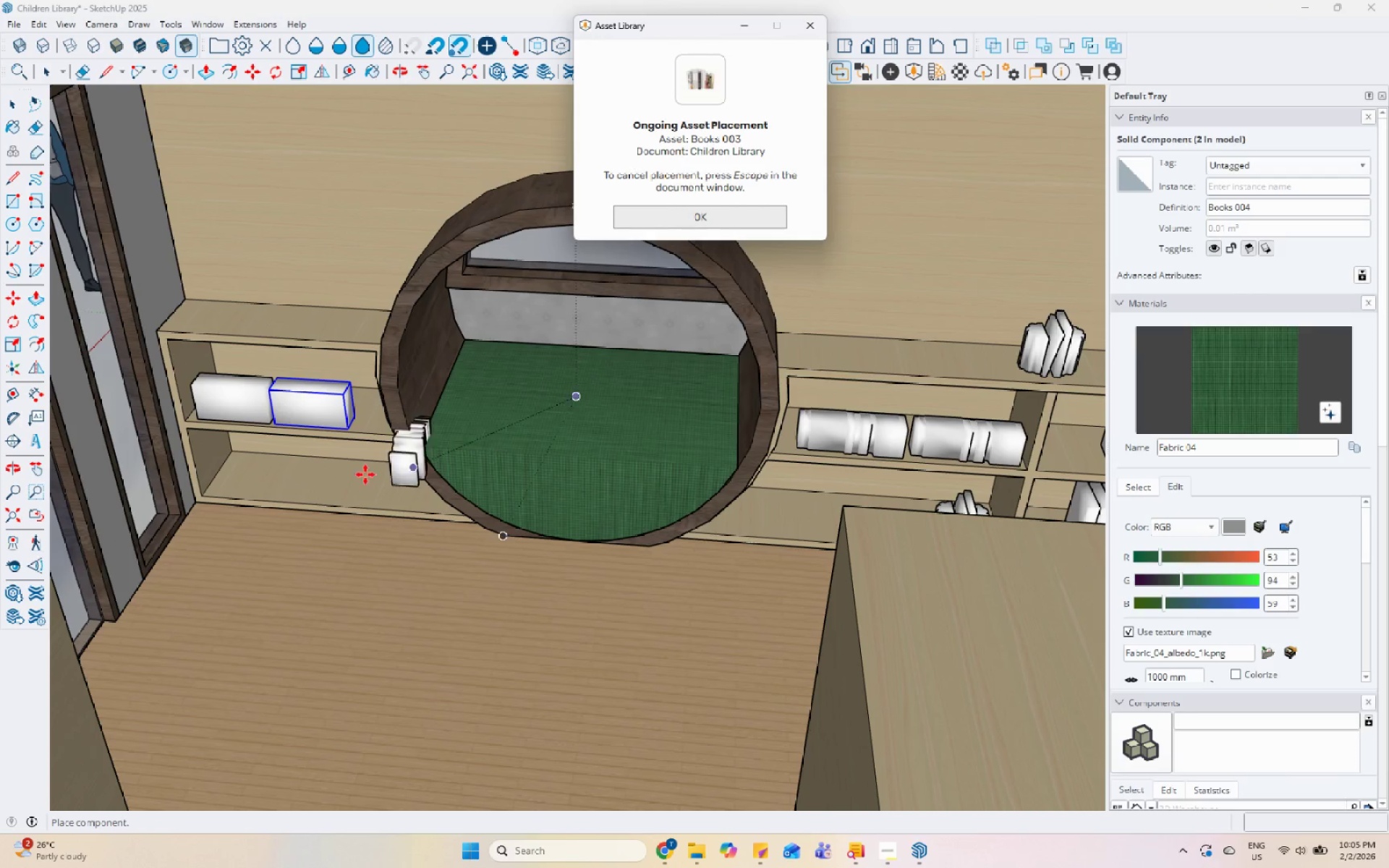 
scroll: coordinate [263, 524], scroll_direction: up, amount: 4.0
 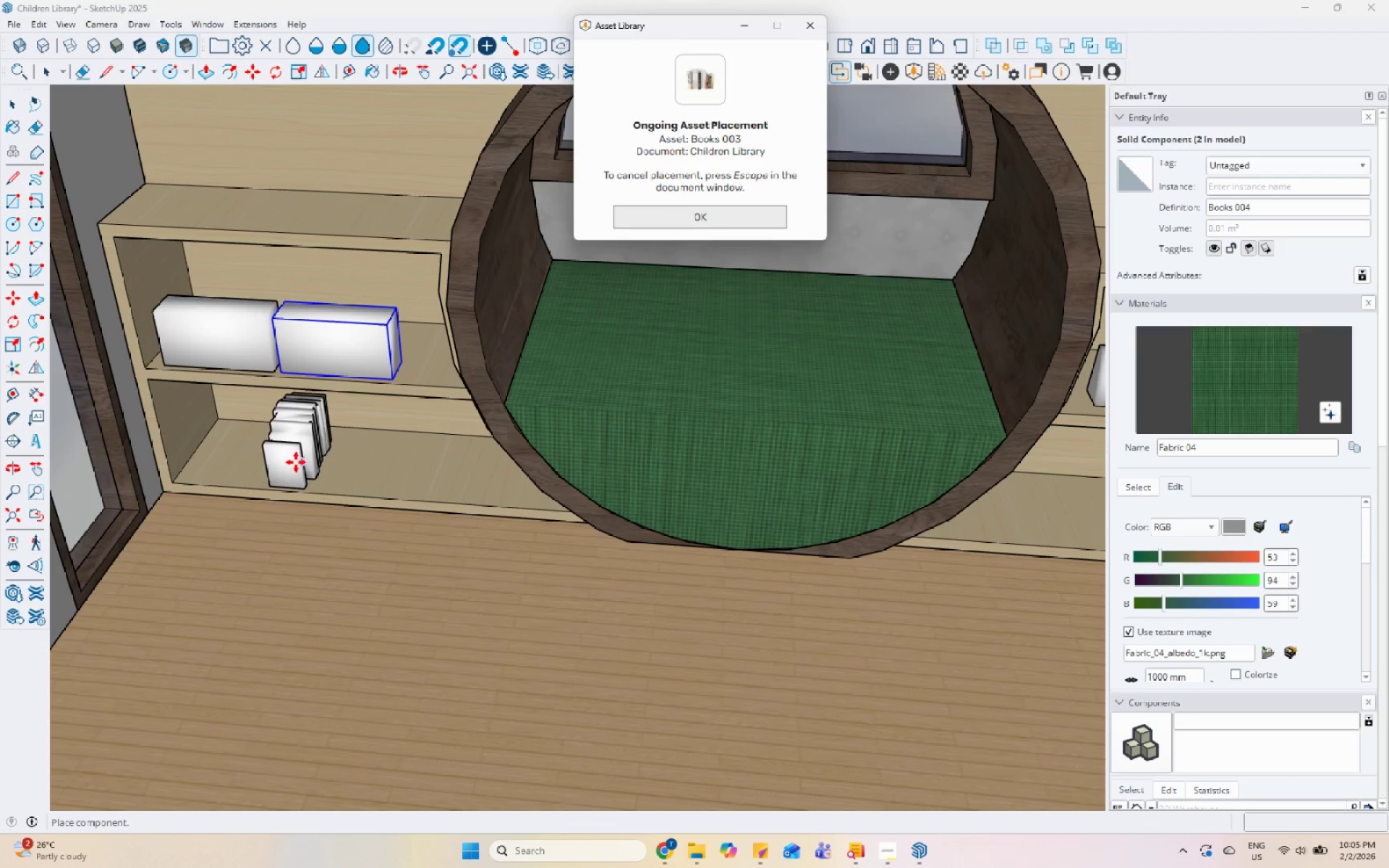 
left_click([282, 460])
 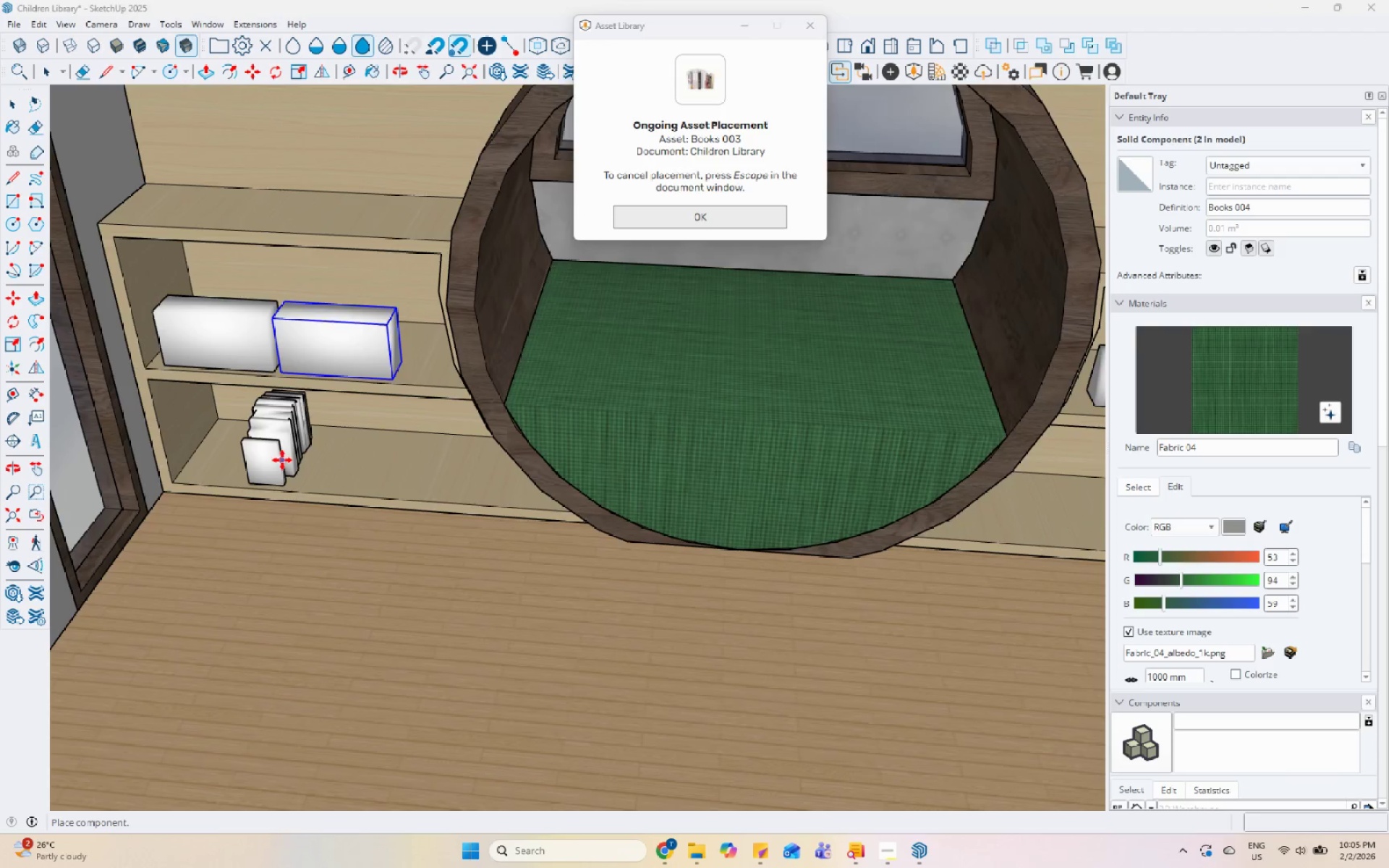 
key(Space)
 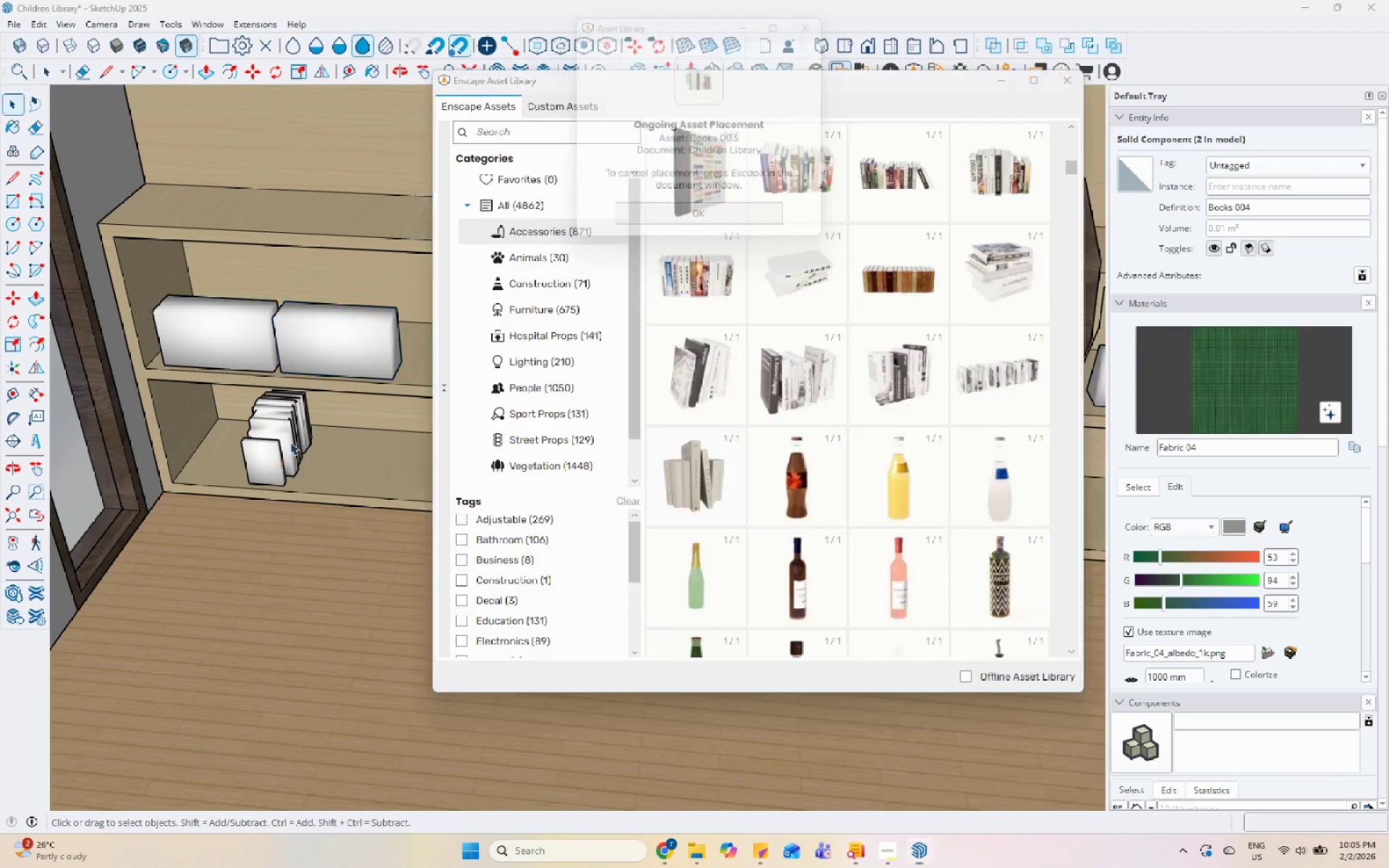 
left_click([290, 441])
 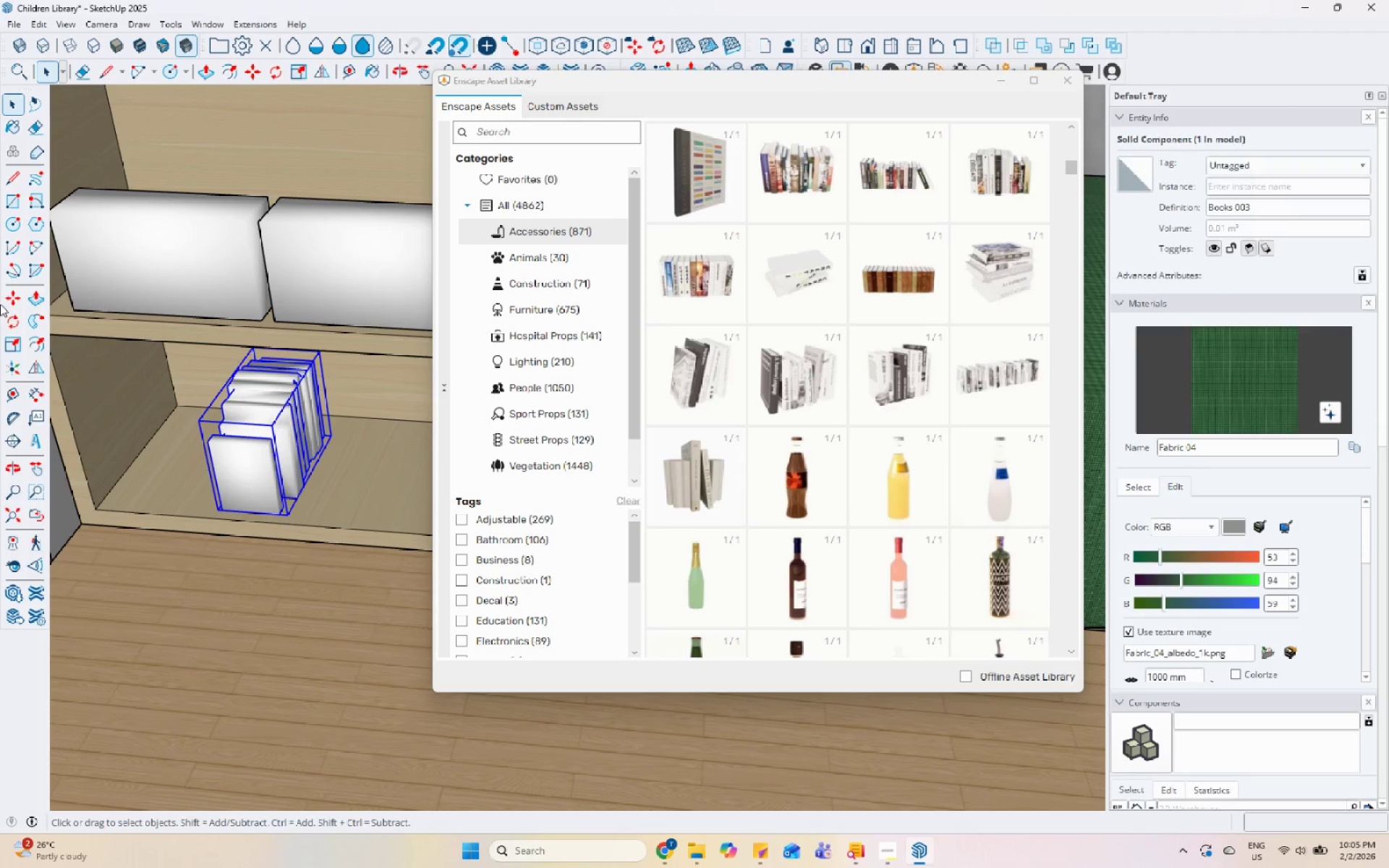 
scroll: coordinate [290, 442], scroll_direction: up, amount: 5.0
 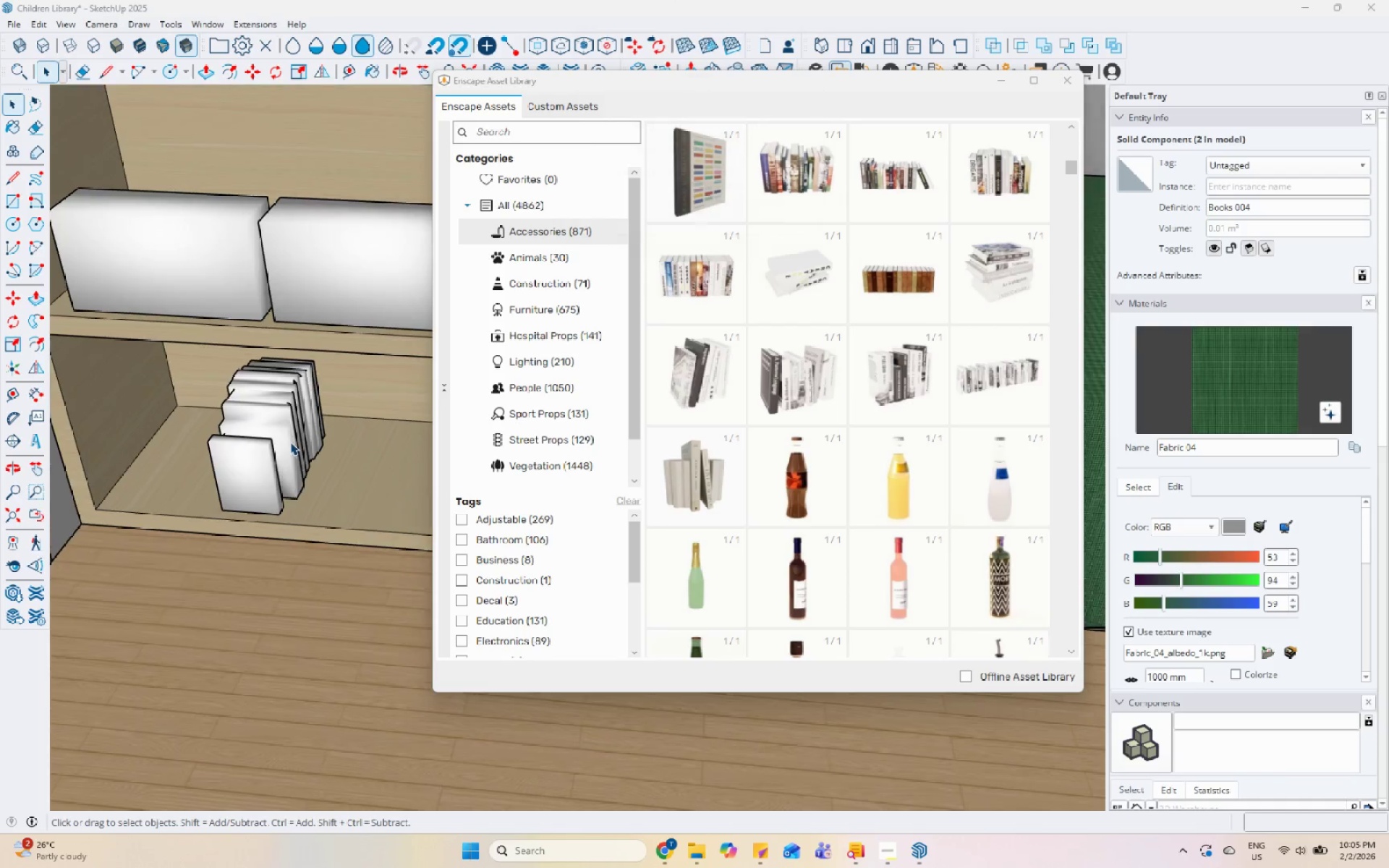 
left_click_drag(start_coordinate=[15, 318], to_coordinate=[20, 318])
 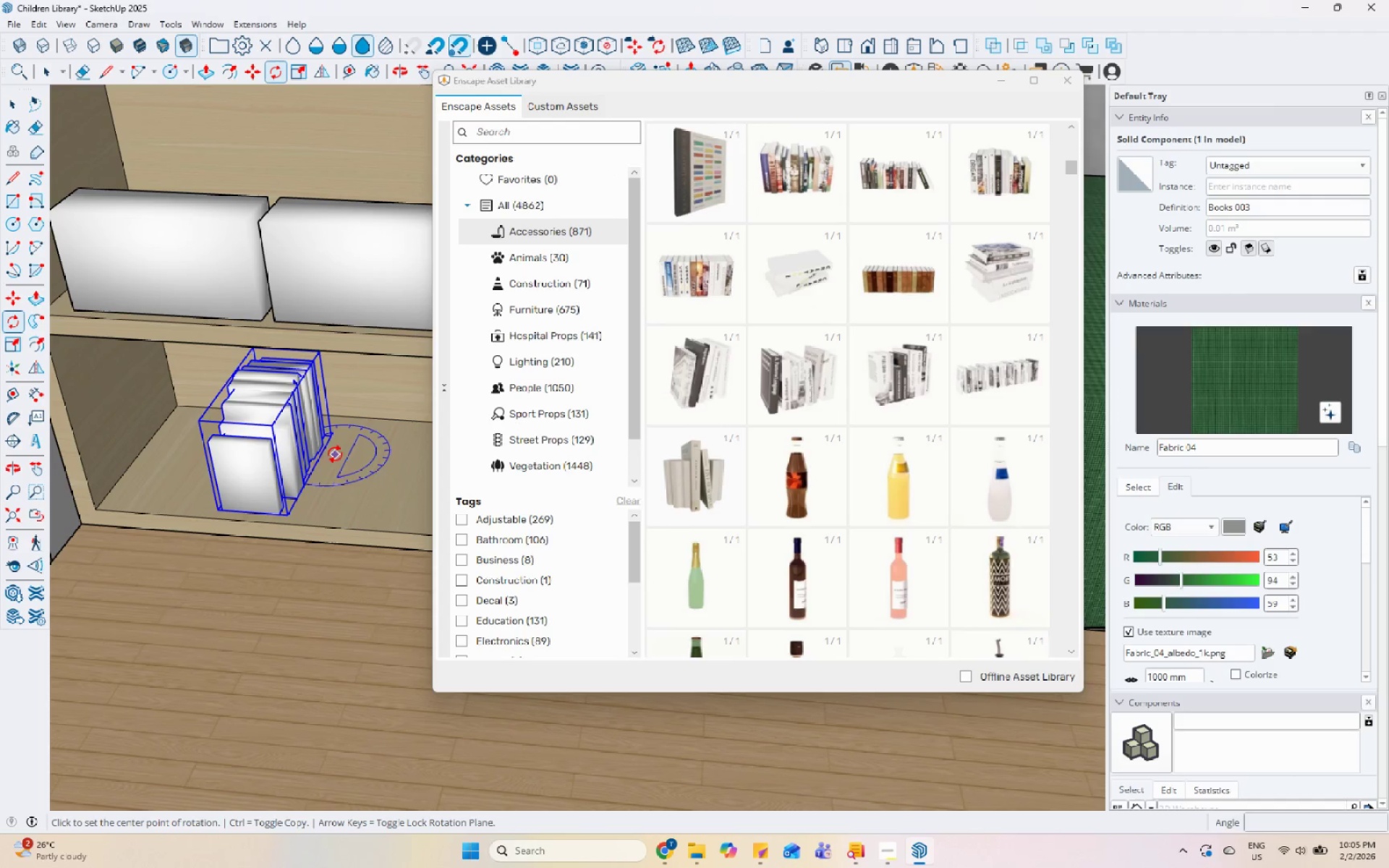 
double_click([339, 459])
 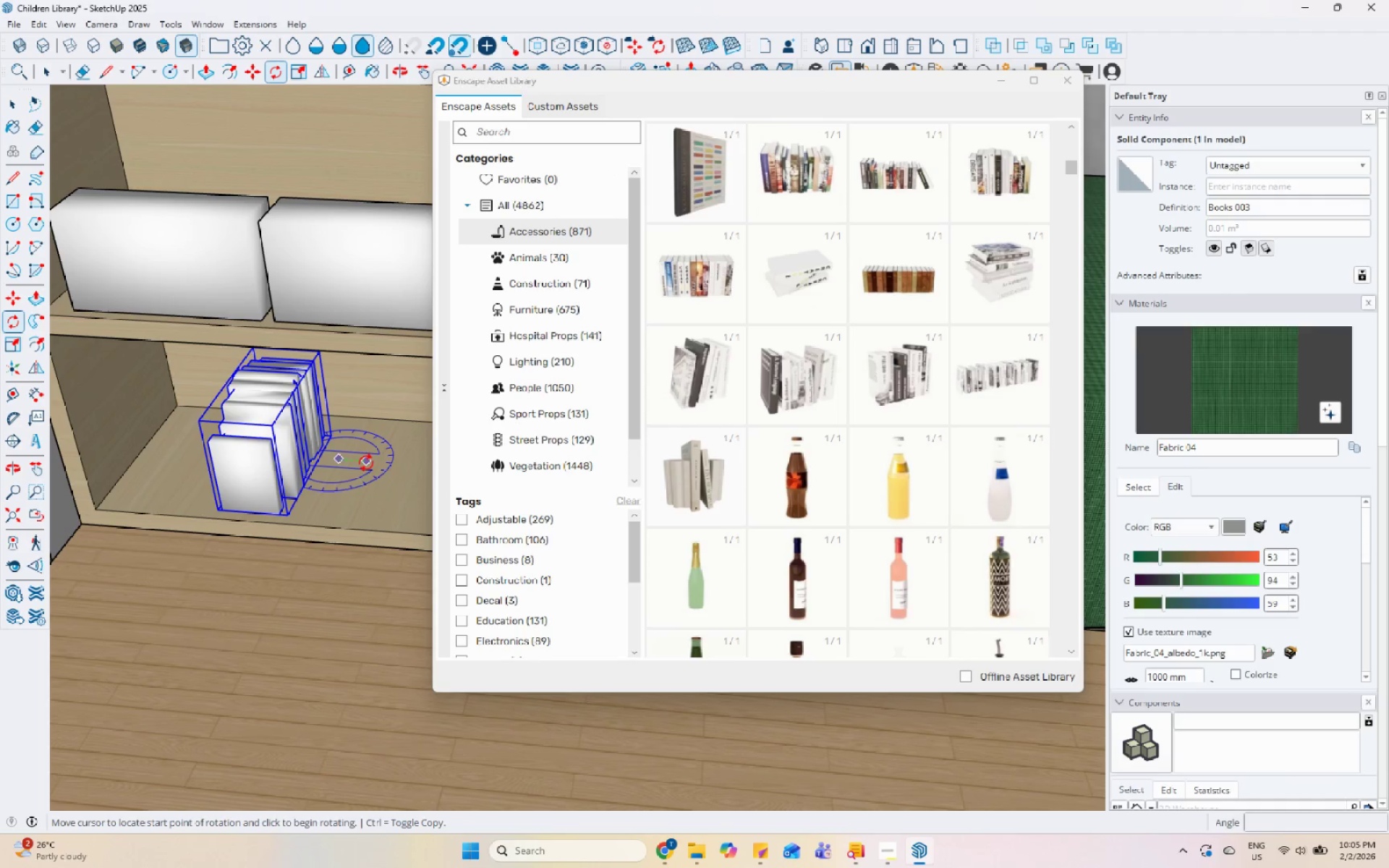 
left_click([370, 464])
 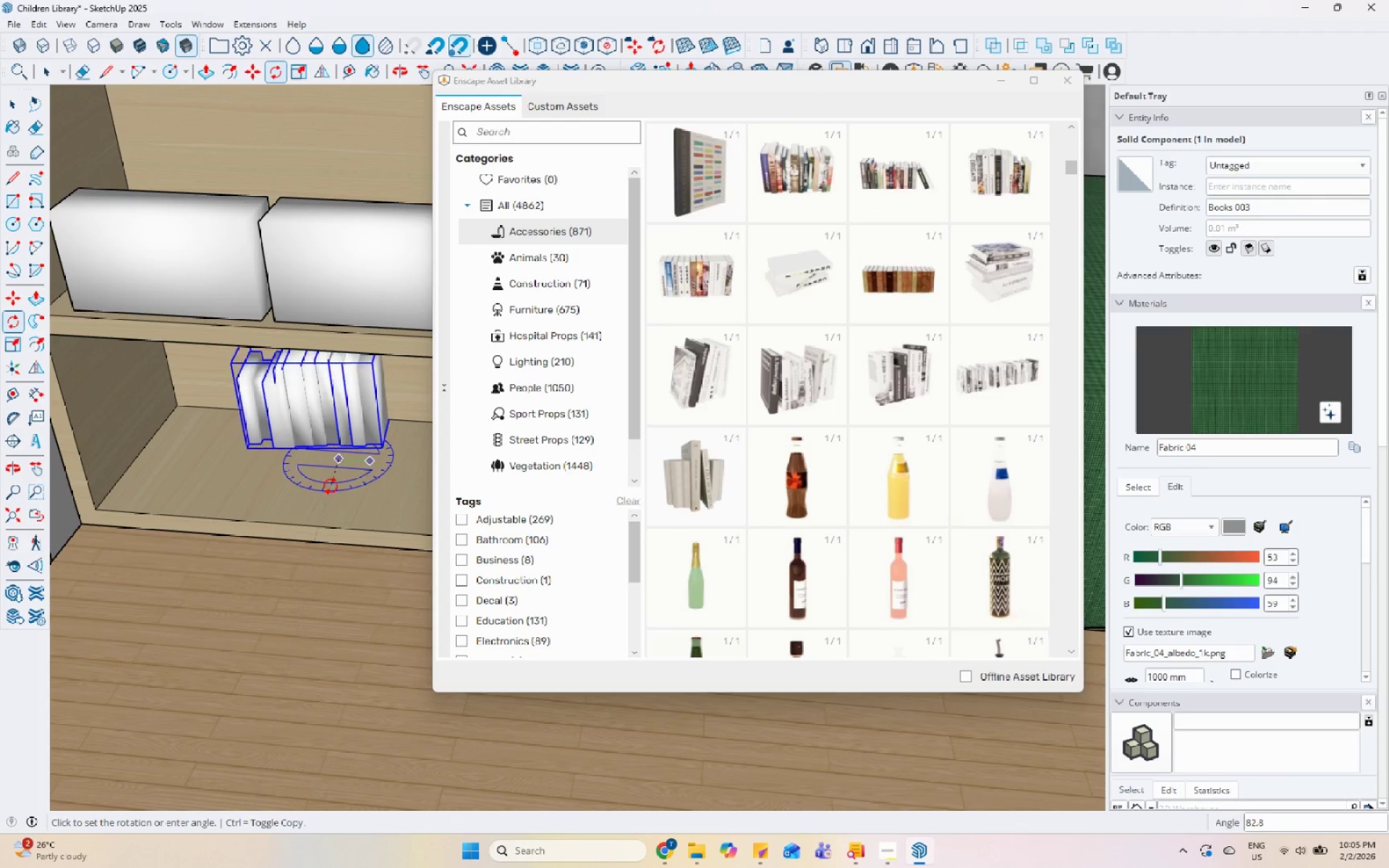 
left_click([325, 486])
 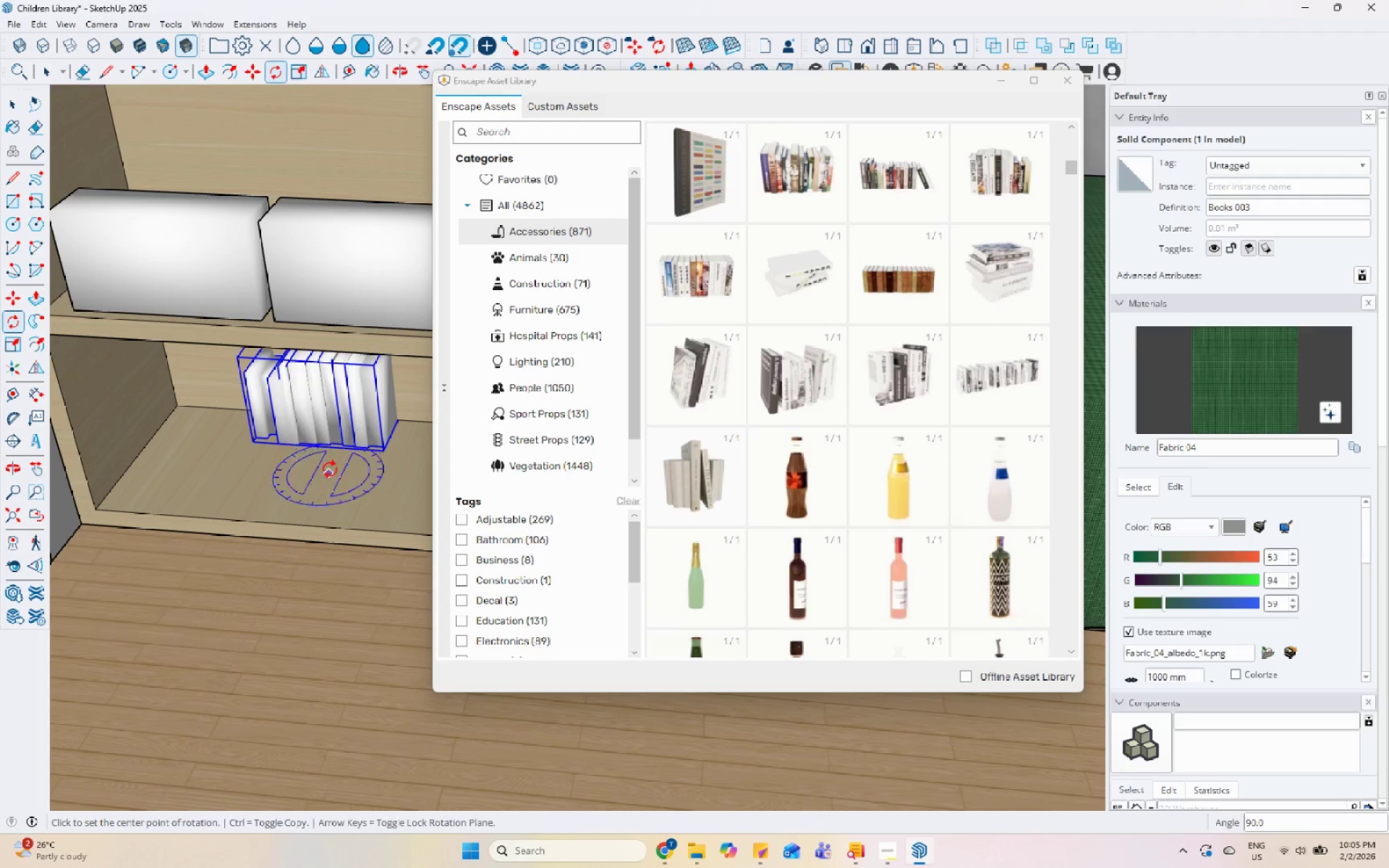 
key(Space)
 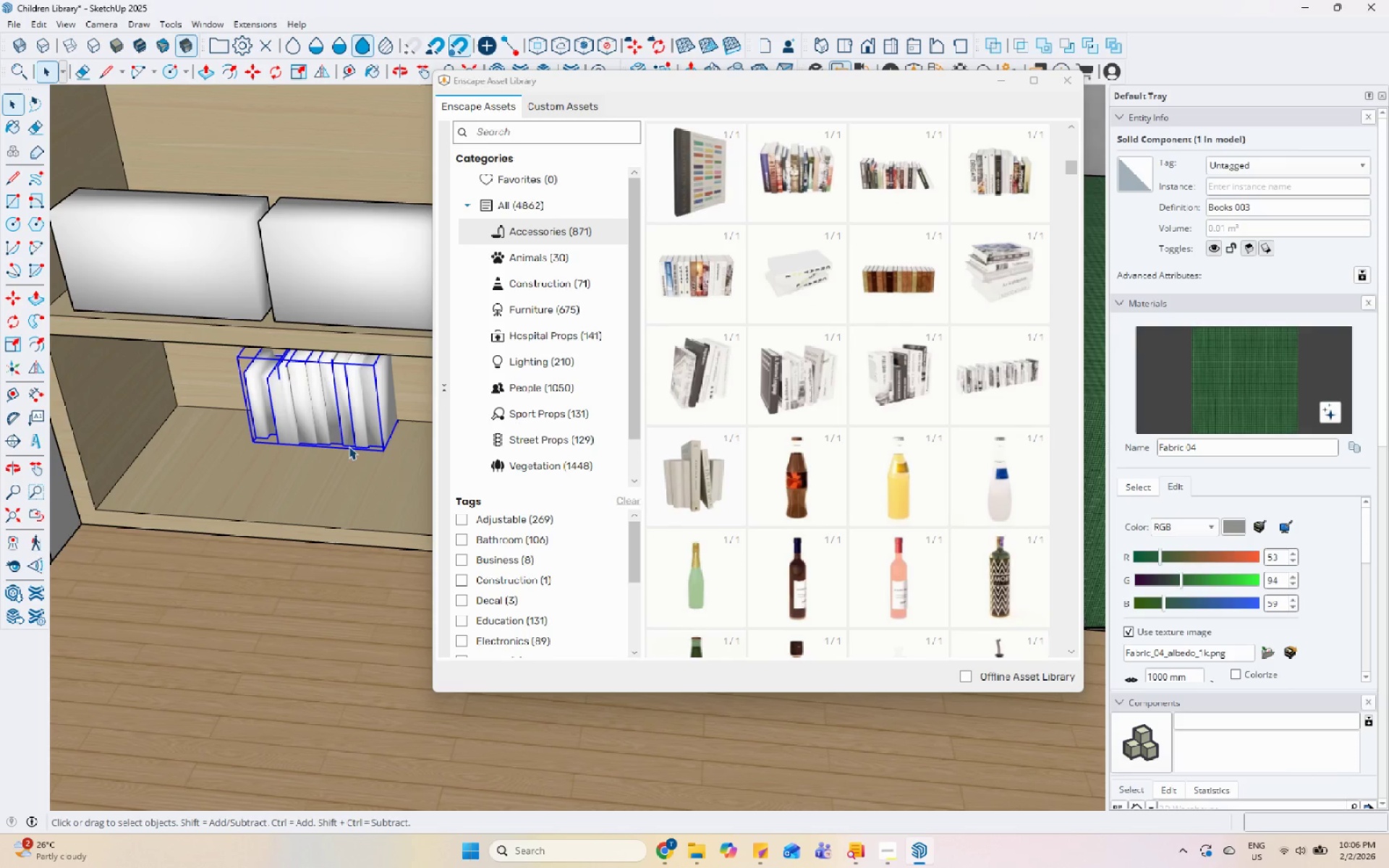 
key(M)
 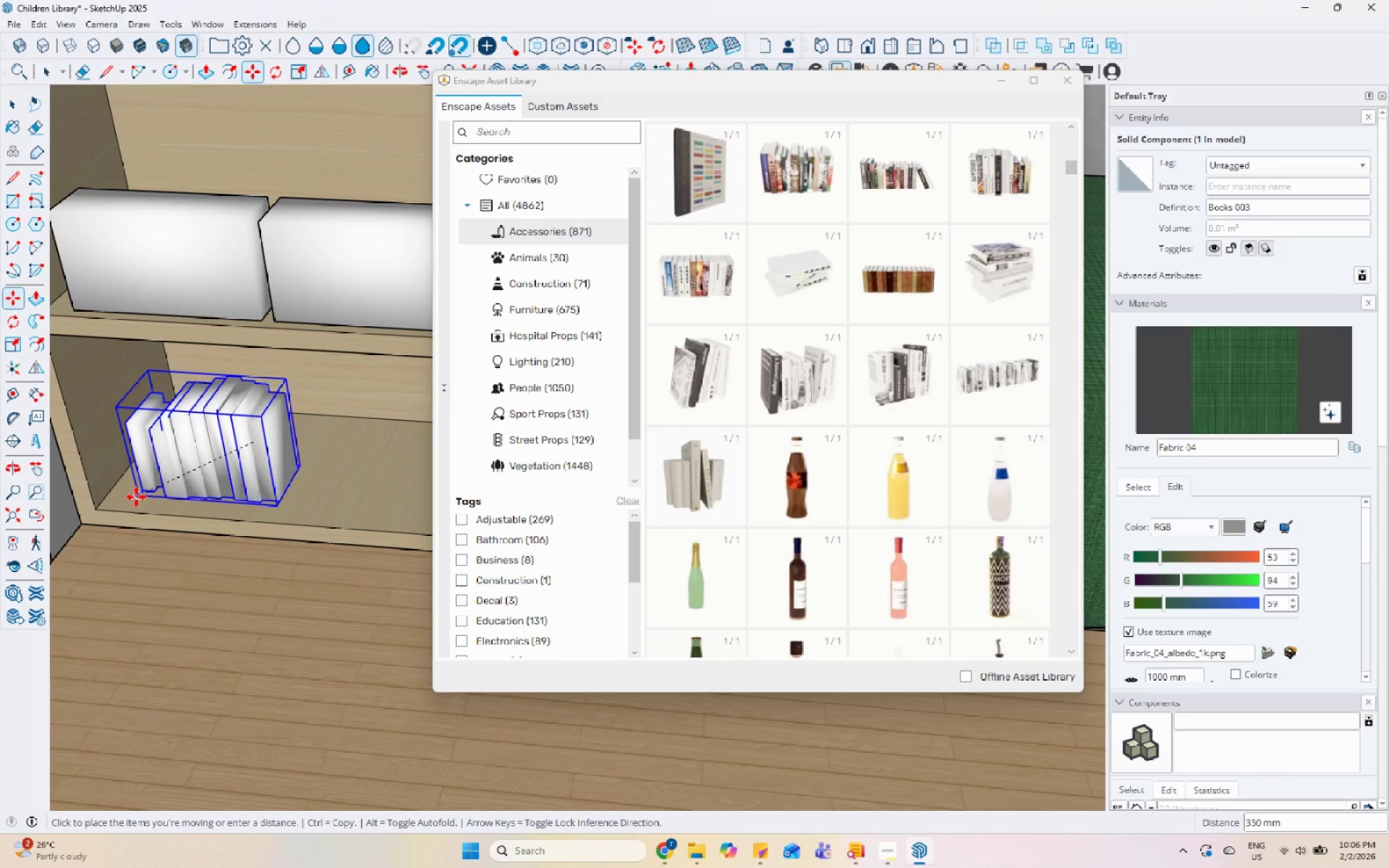 
left_click([116, 501])
 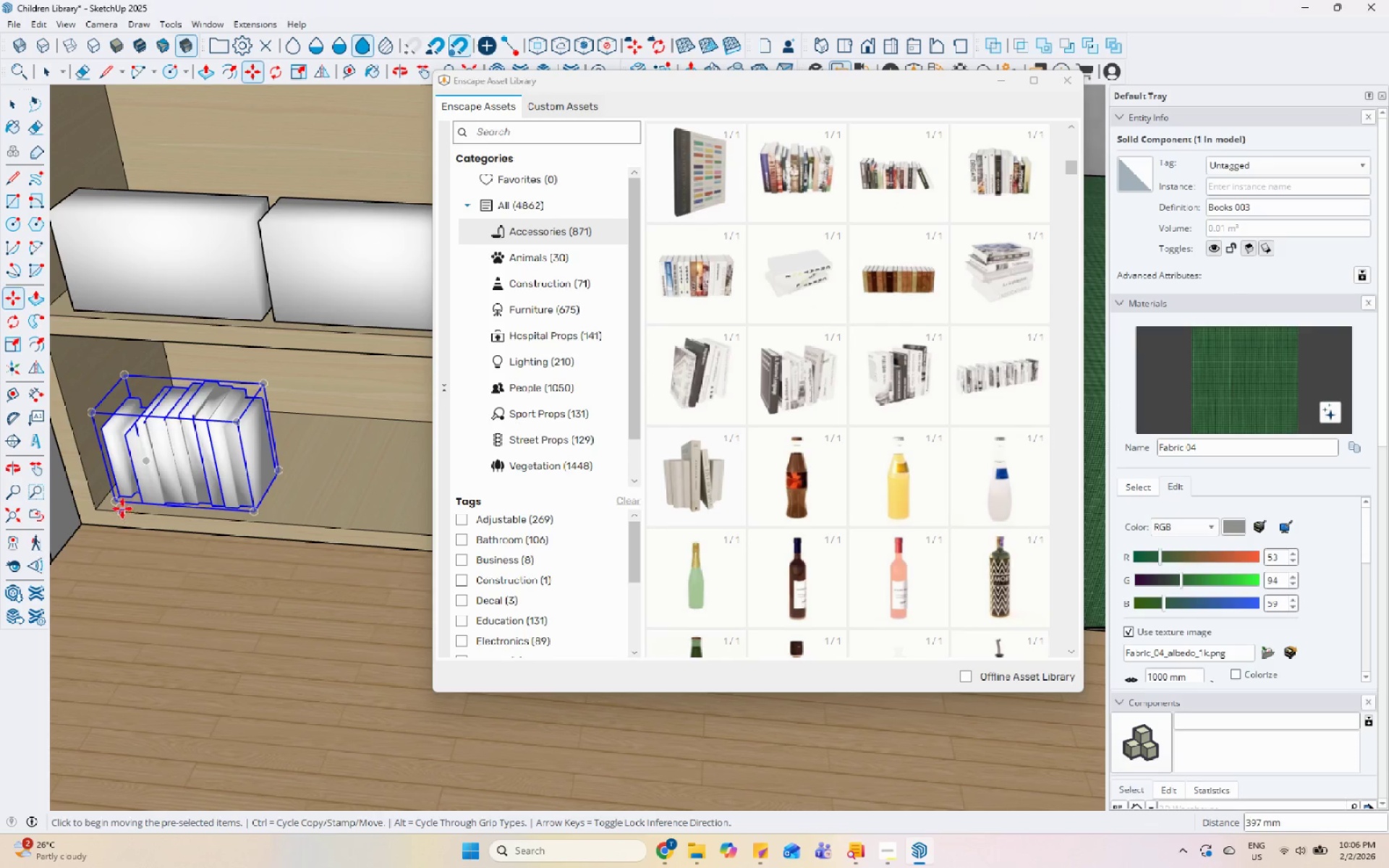 
key(Control+ControlLeft)
 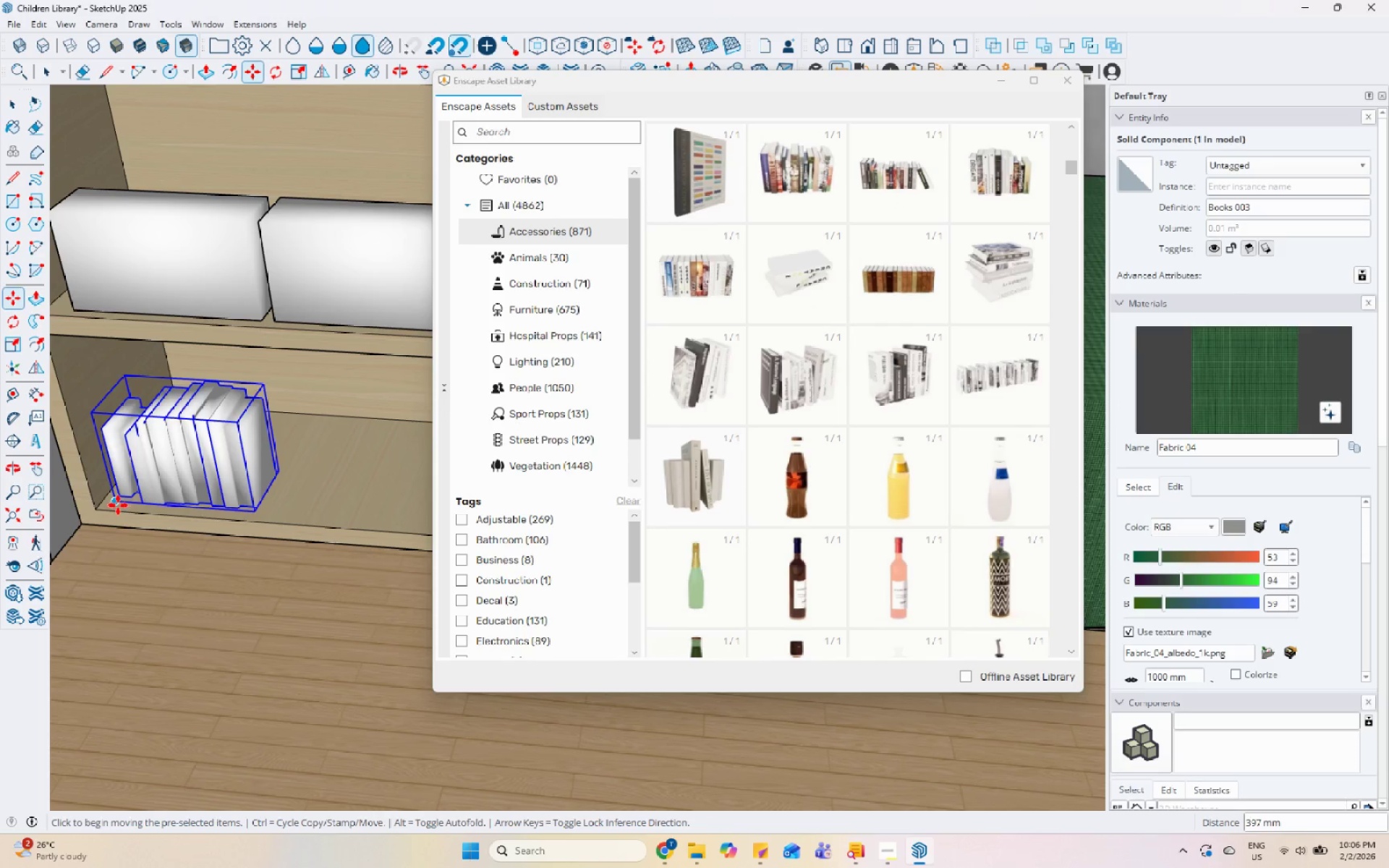 
left_click([118, 505])
 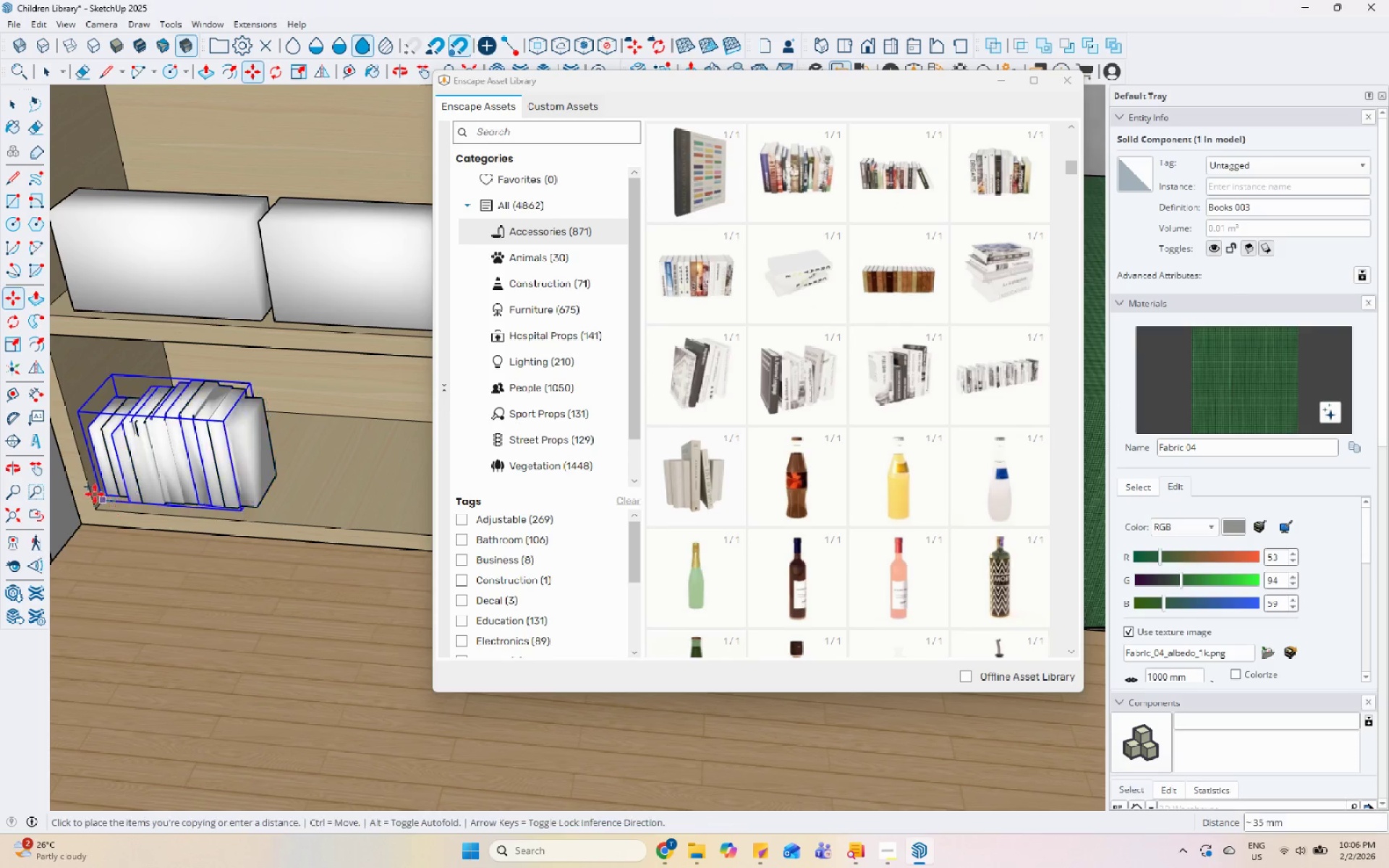 
scroll: coordinate [72, 488], scroll_direction: down, amount: 6.0
 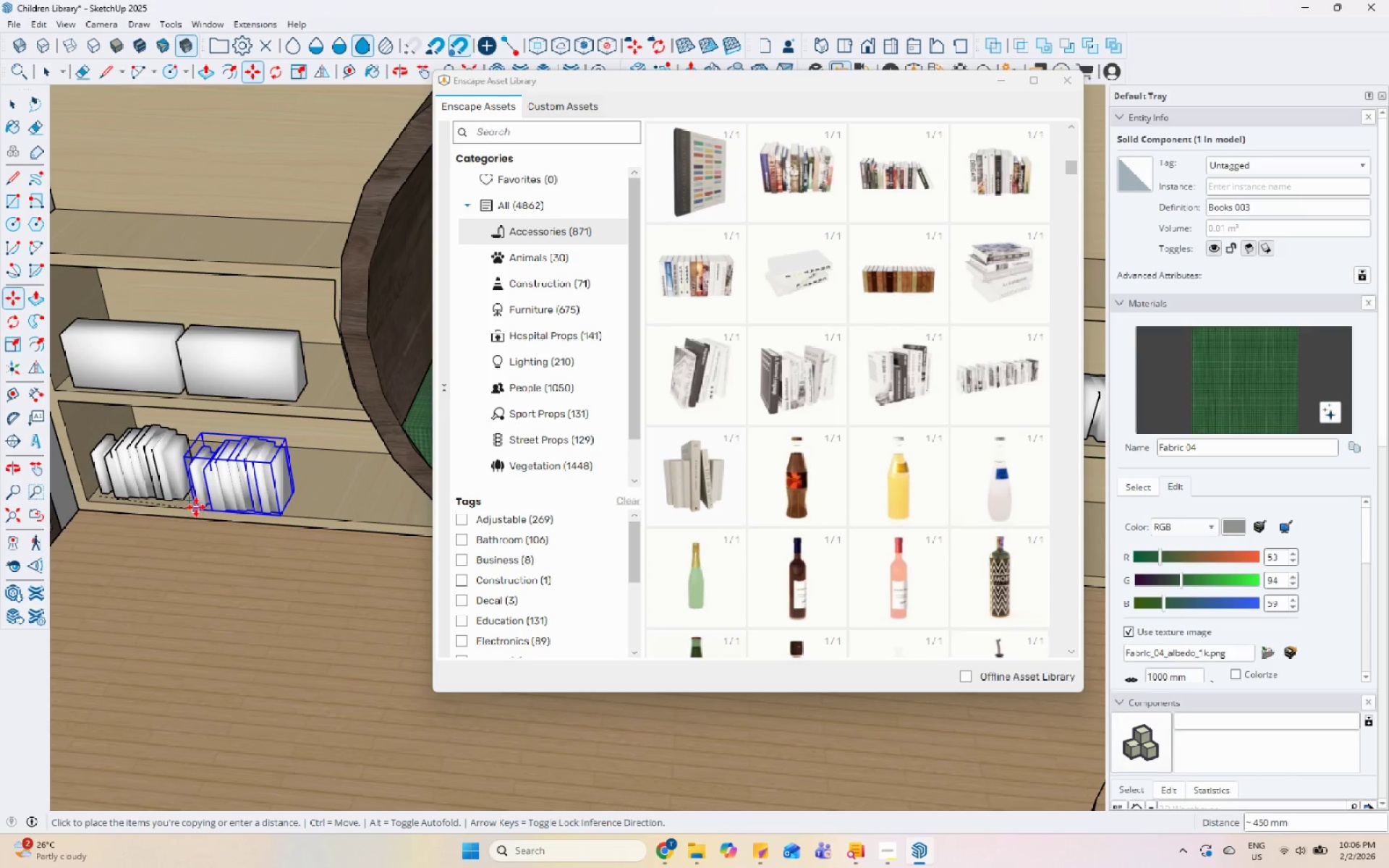 
left_click([196, 507])
 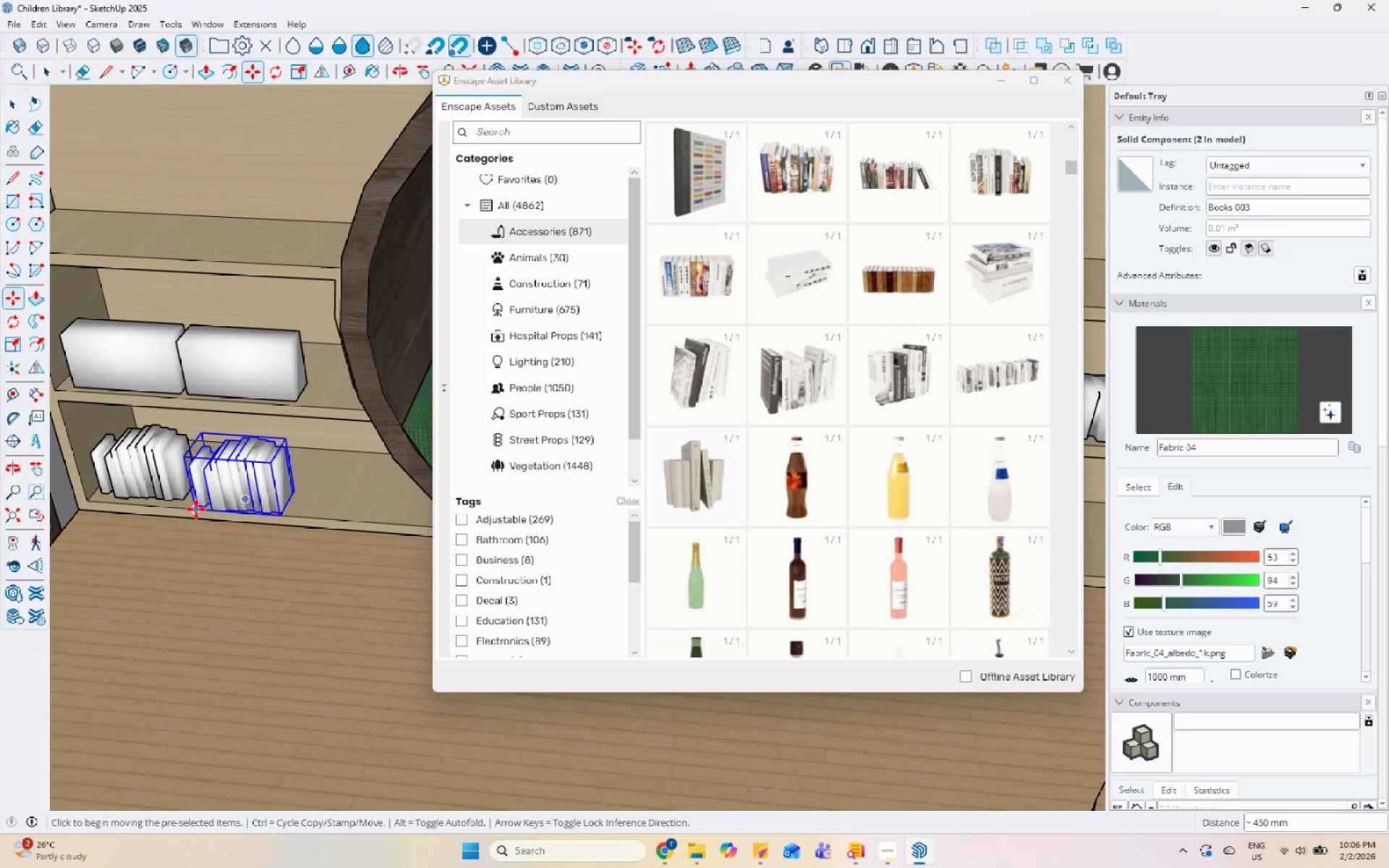 
left_click([194, 510])
 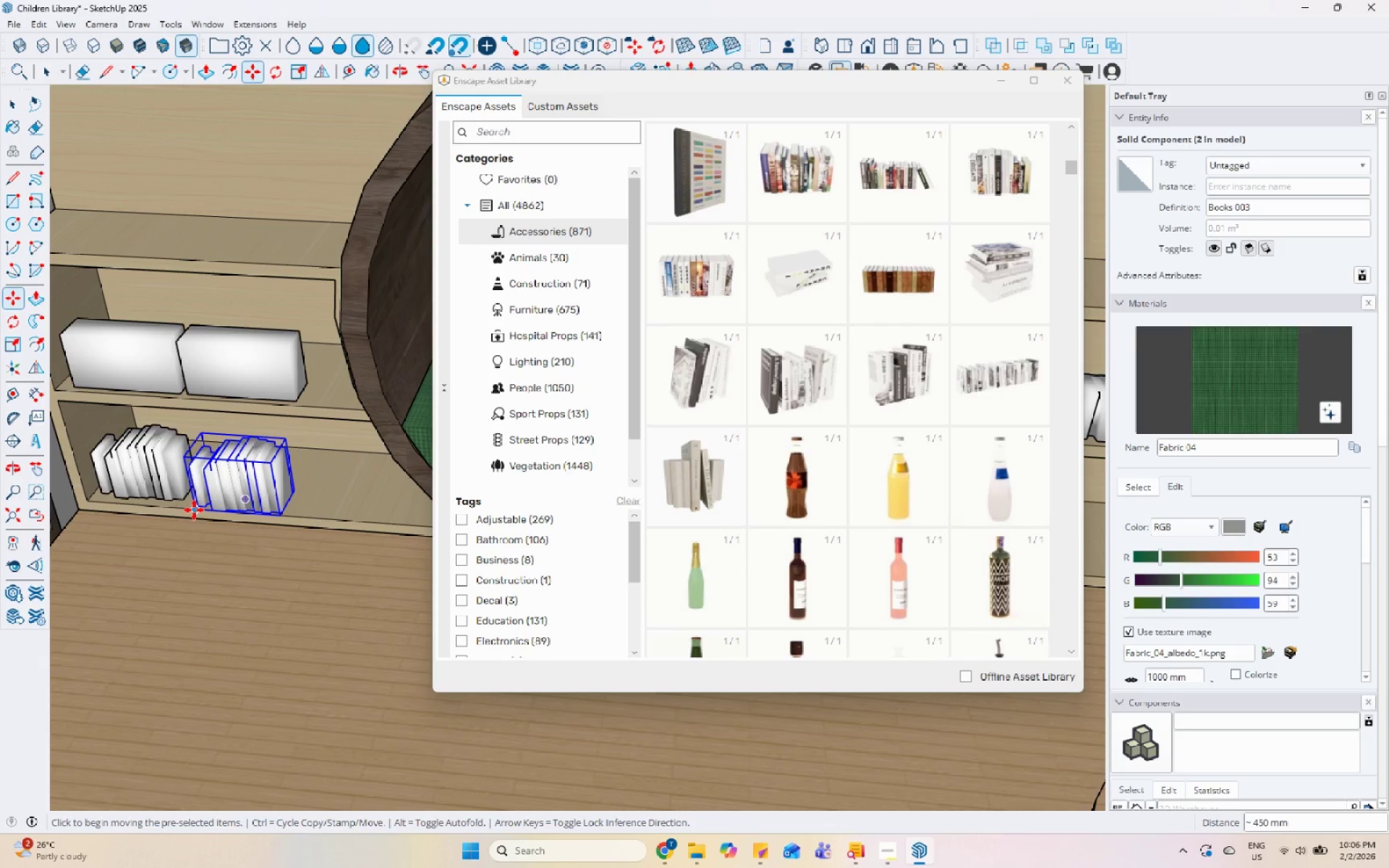 
key(Control+ControlLeft)
 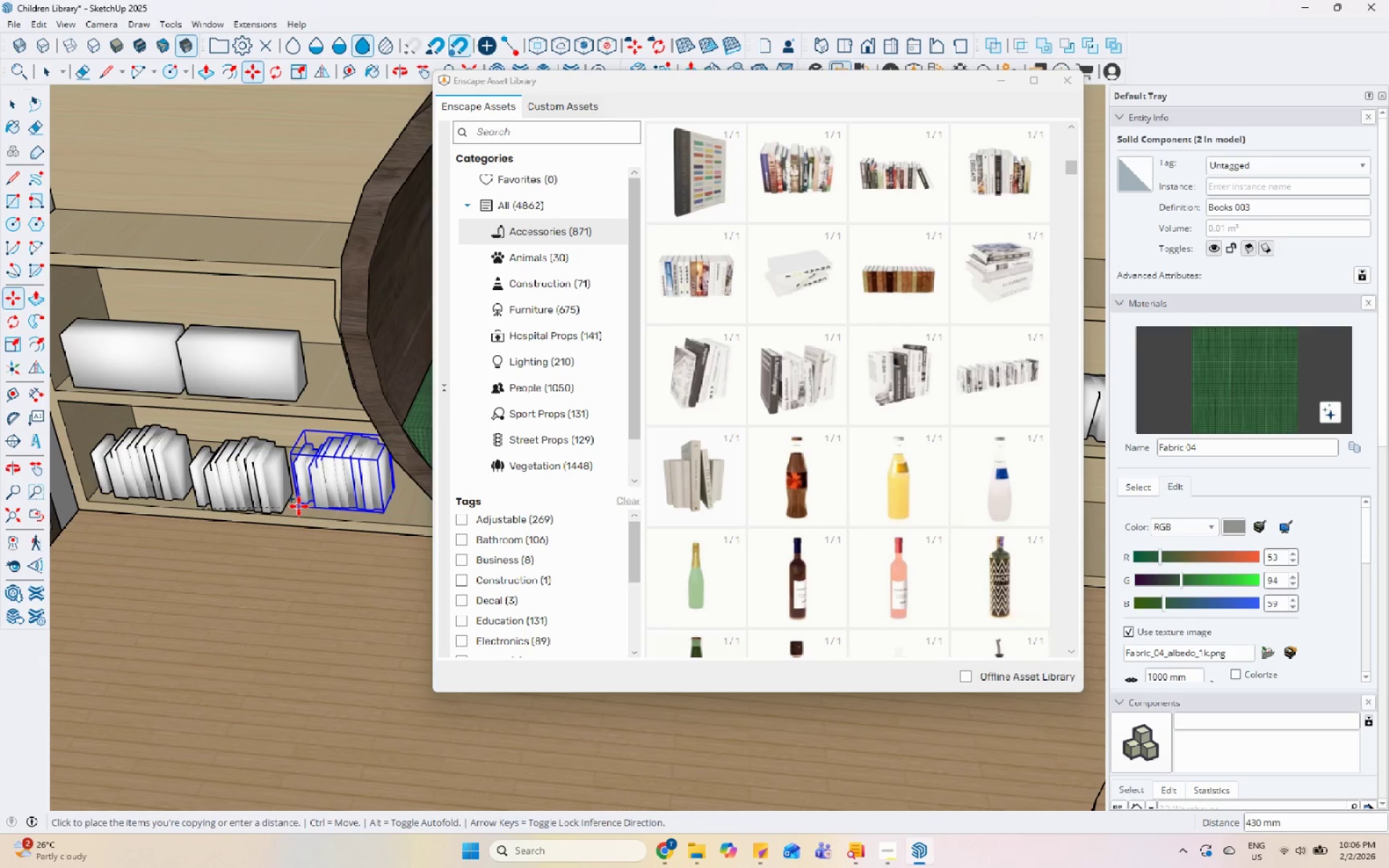 
left_click_drag(start_coordinate=[299, 504], to_coordinate=[302, 506])
 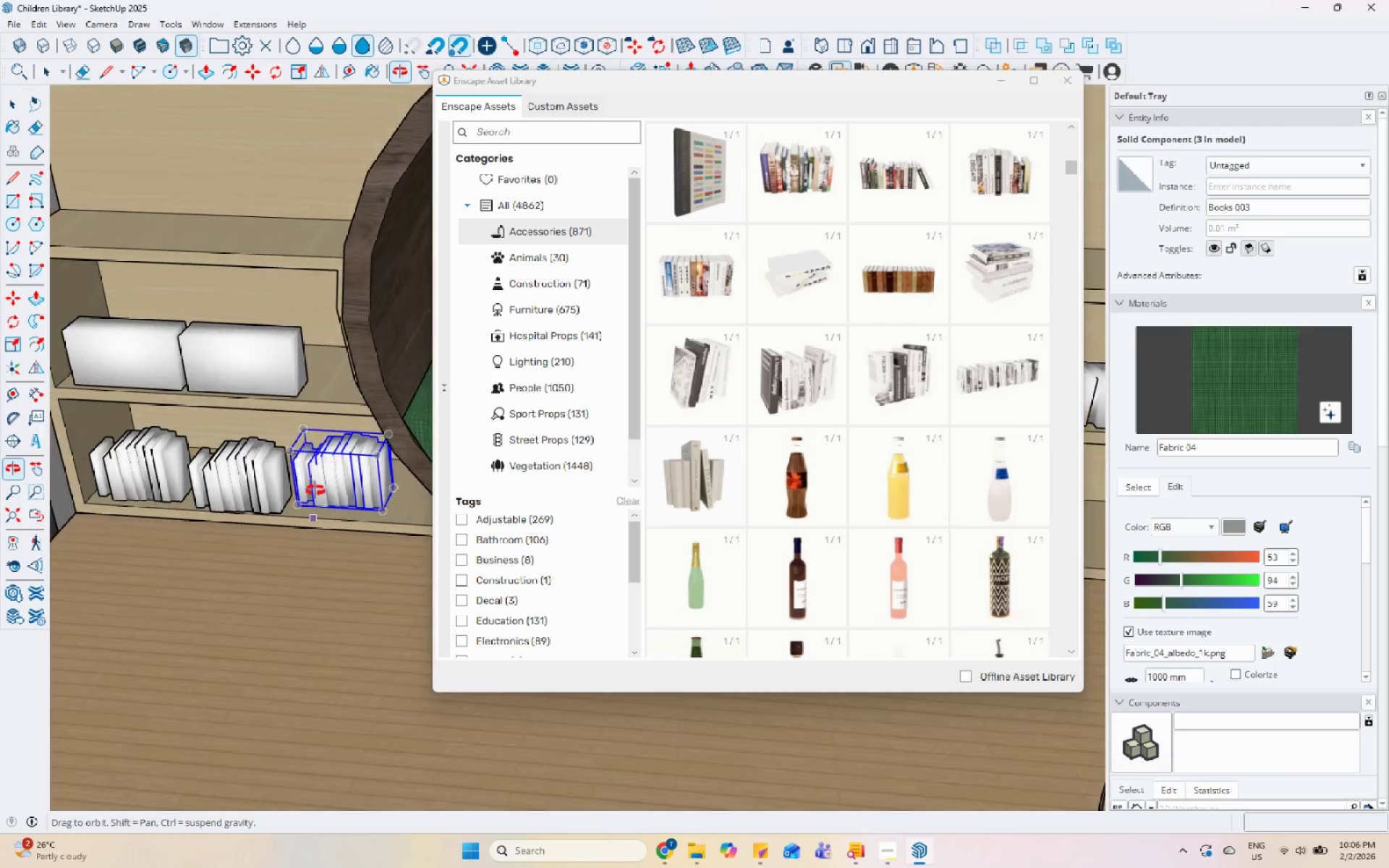 
key(Space)
 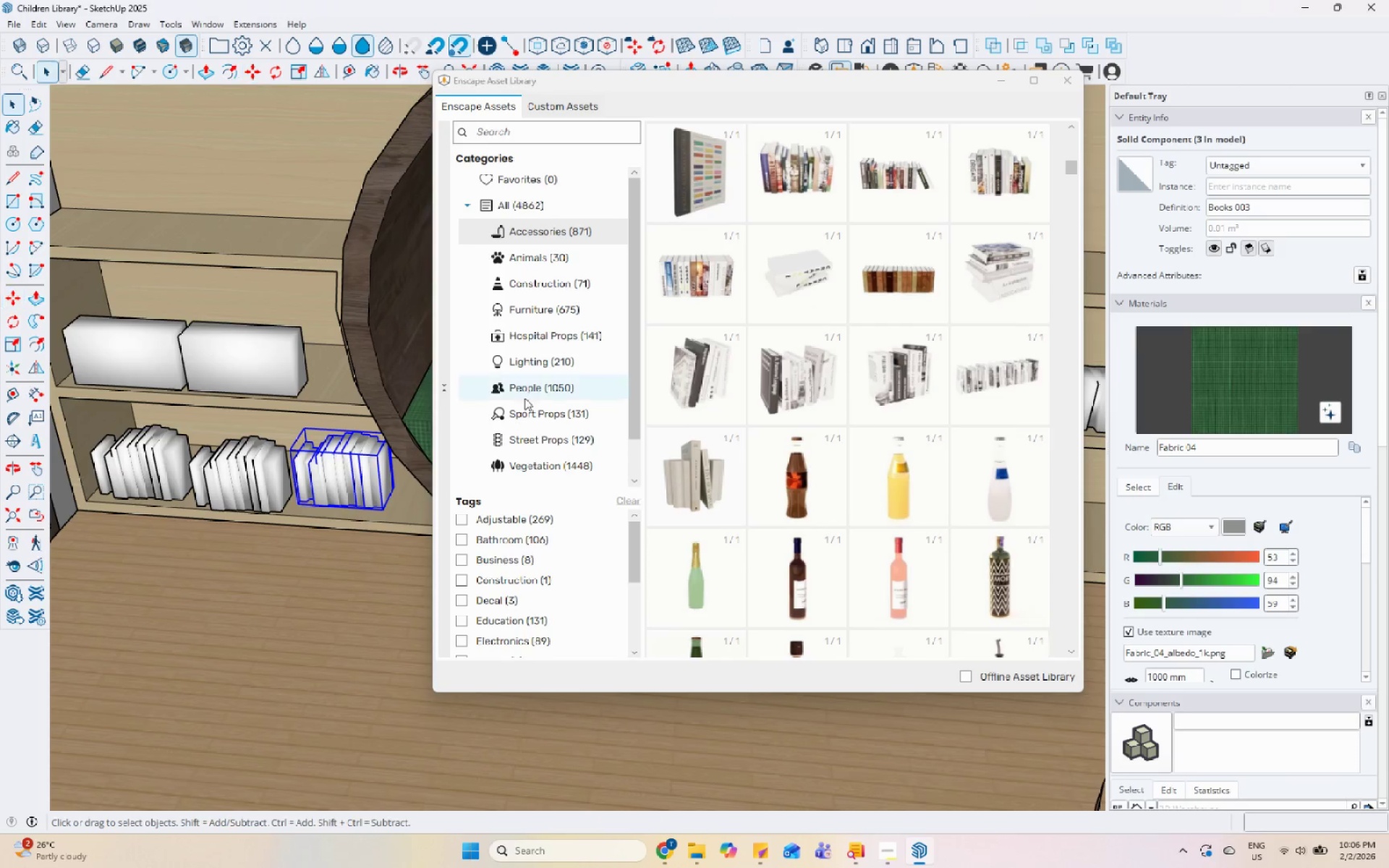 
scroll: coordinate [351, 439], scroll_direction: down, amount: 5.0
 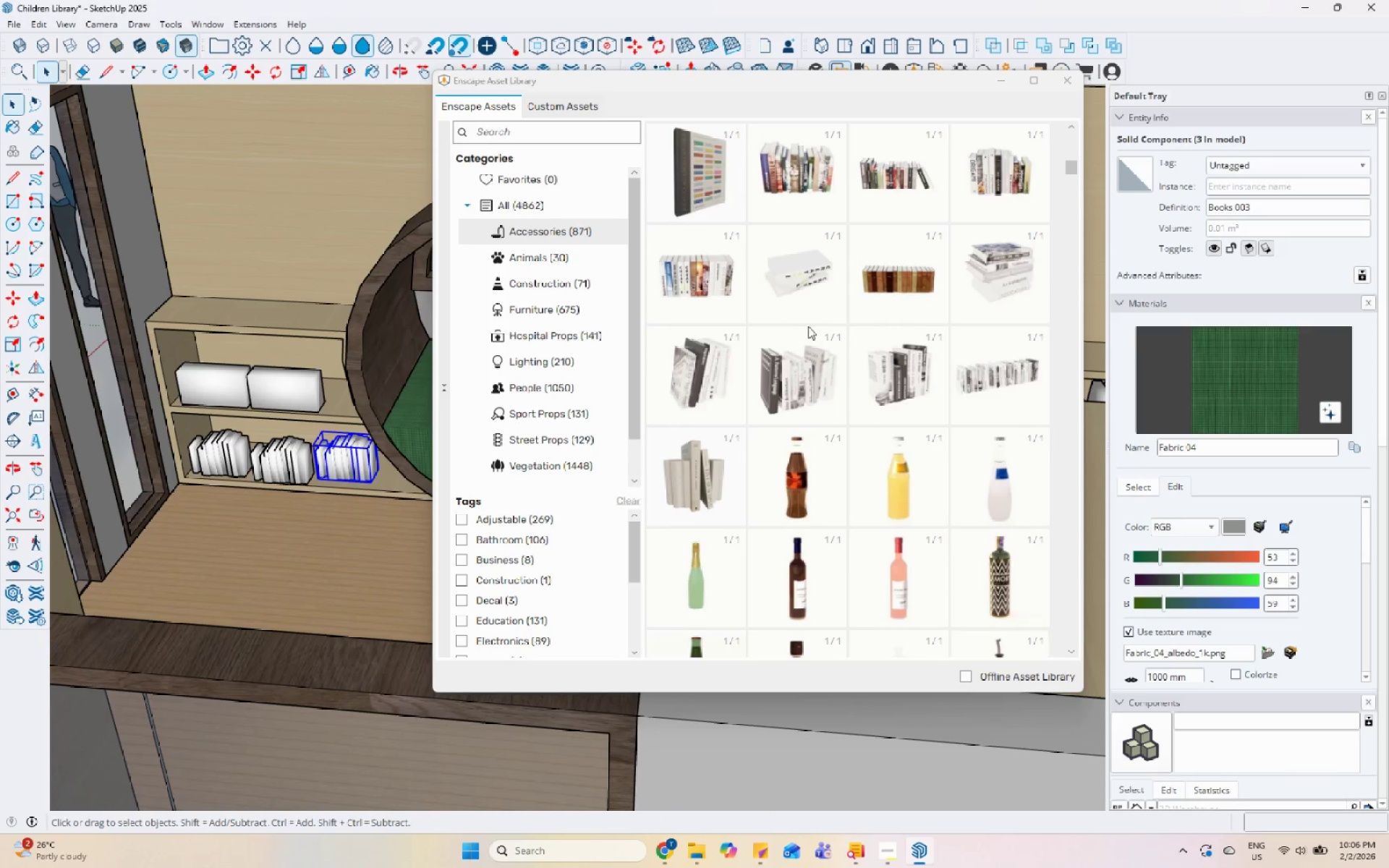 
scroll: coordinate [808, 326], scroll_direction: up, amount: 2.0
 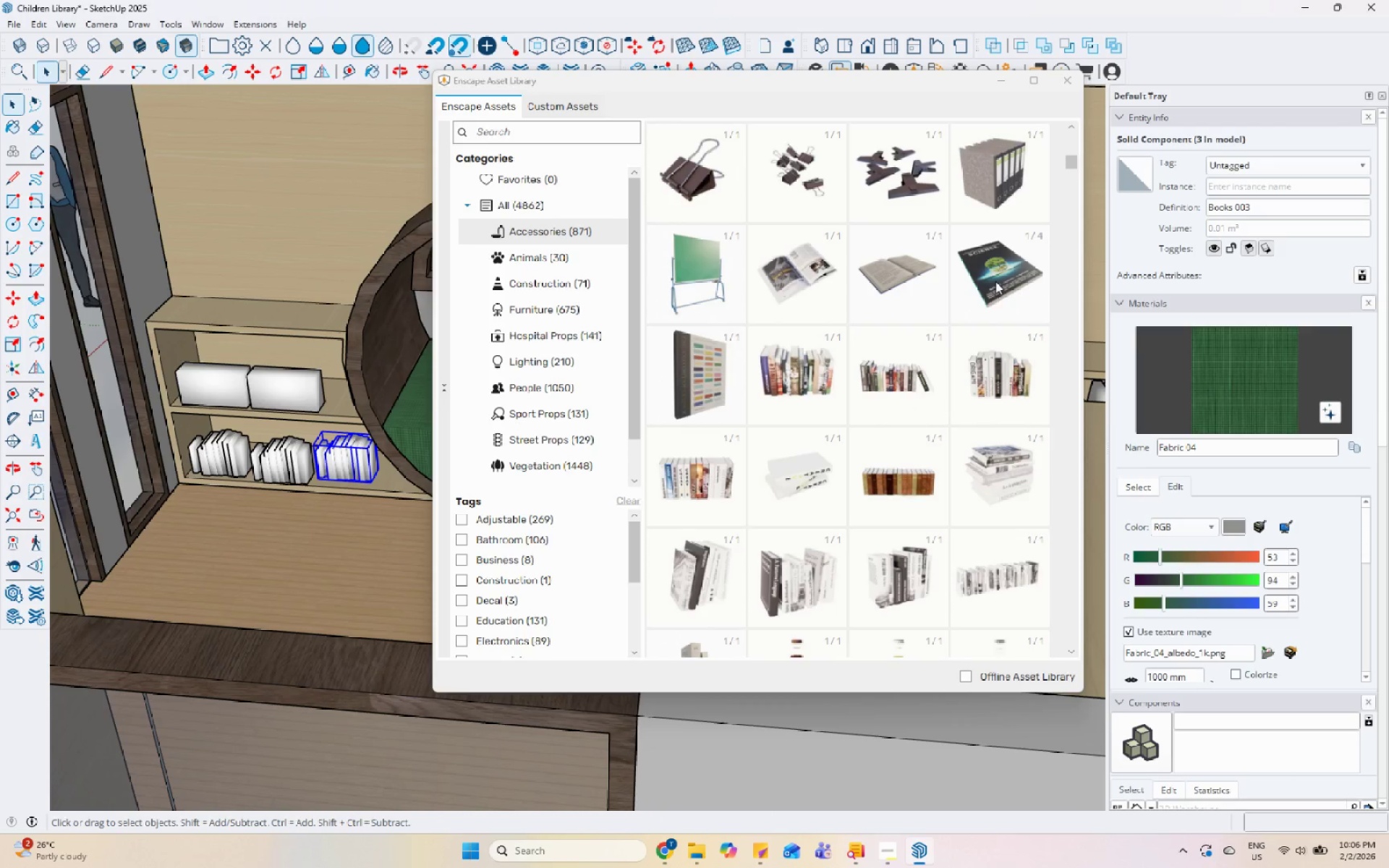 
double_click([1000, 280])
 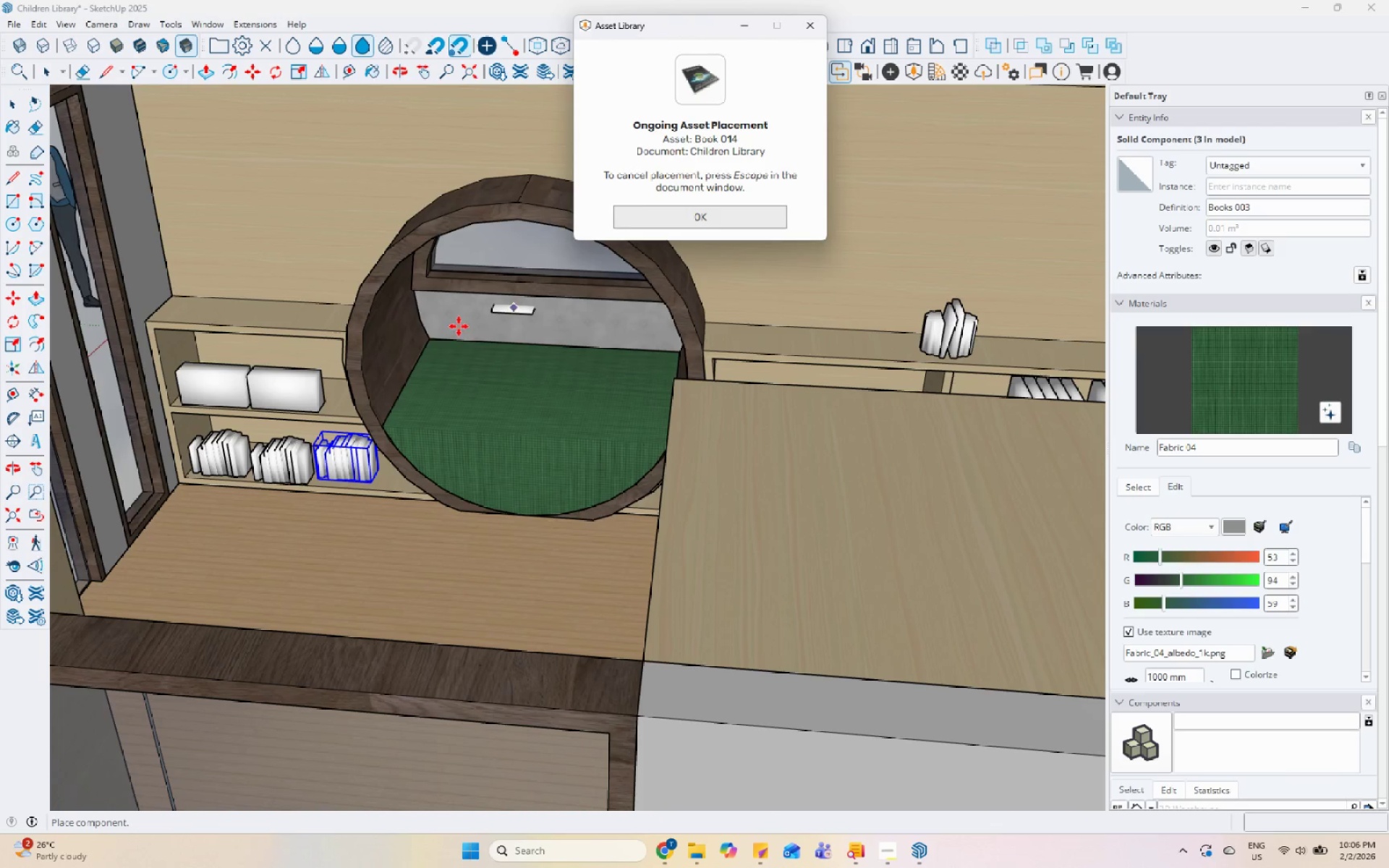 
left_click([266, 333])
 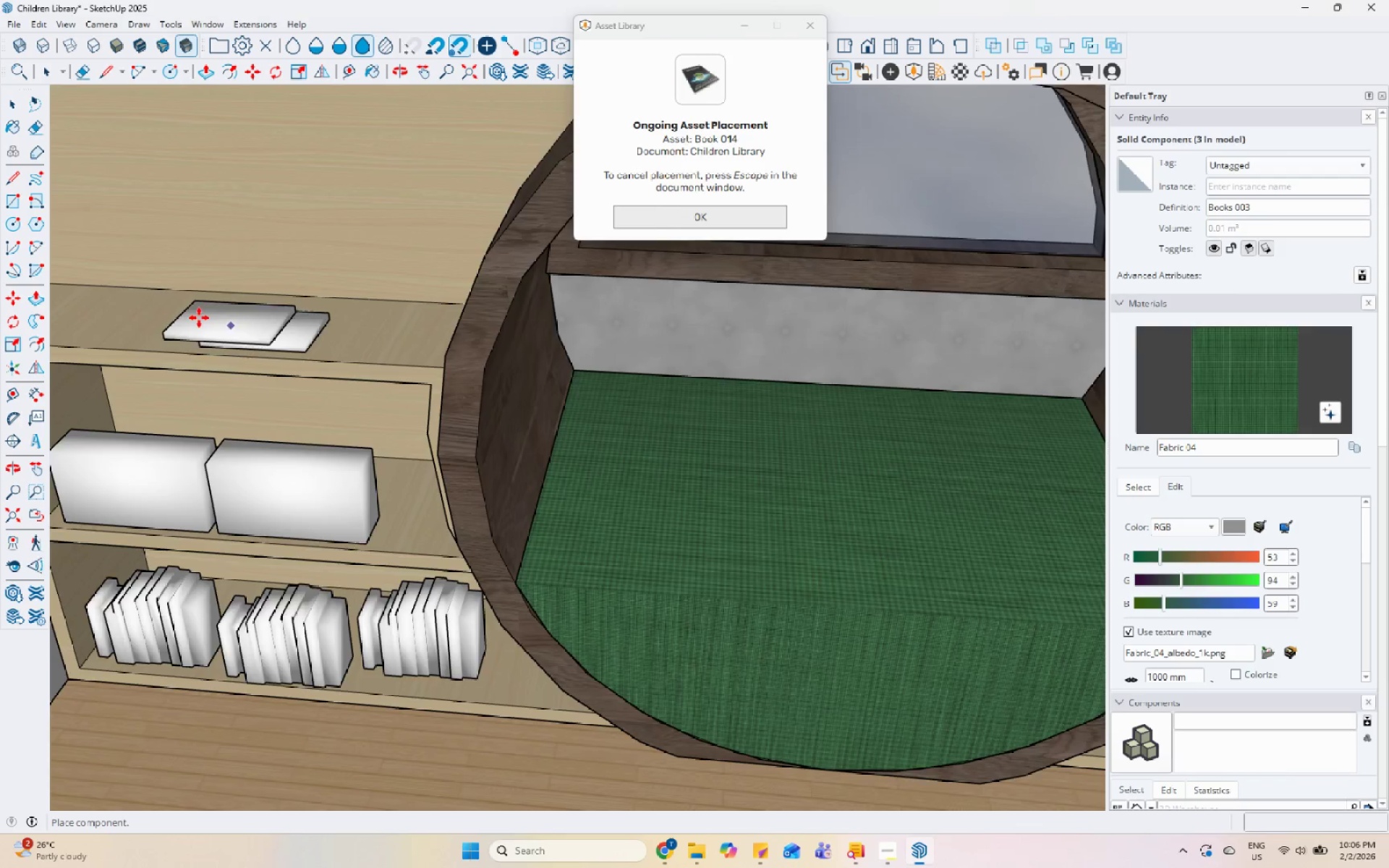 
scroll: coordinate [266, 319], scroll_direction: up, amount: 8.0
 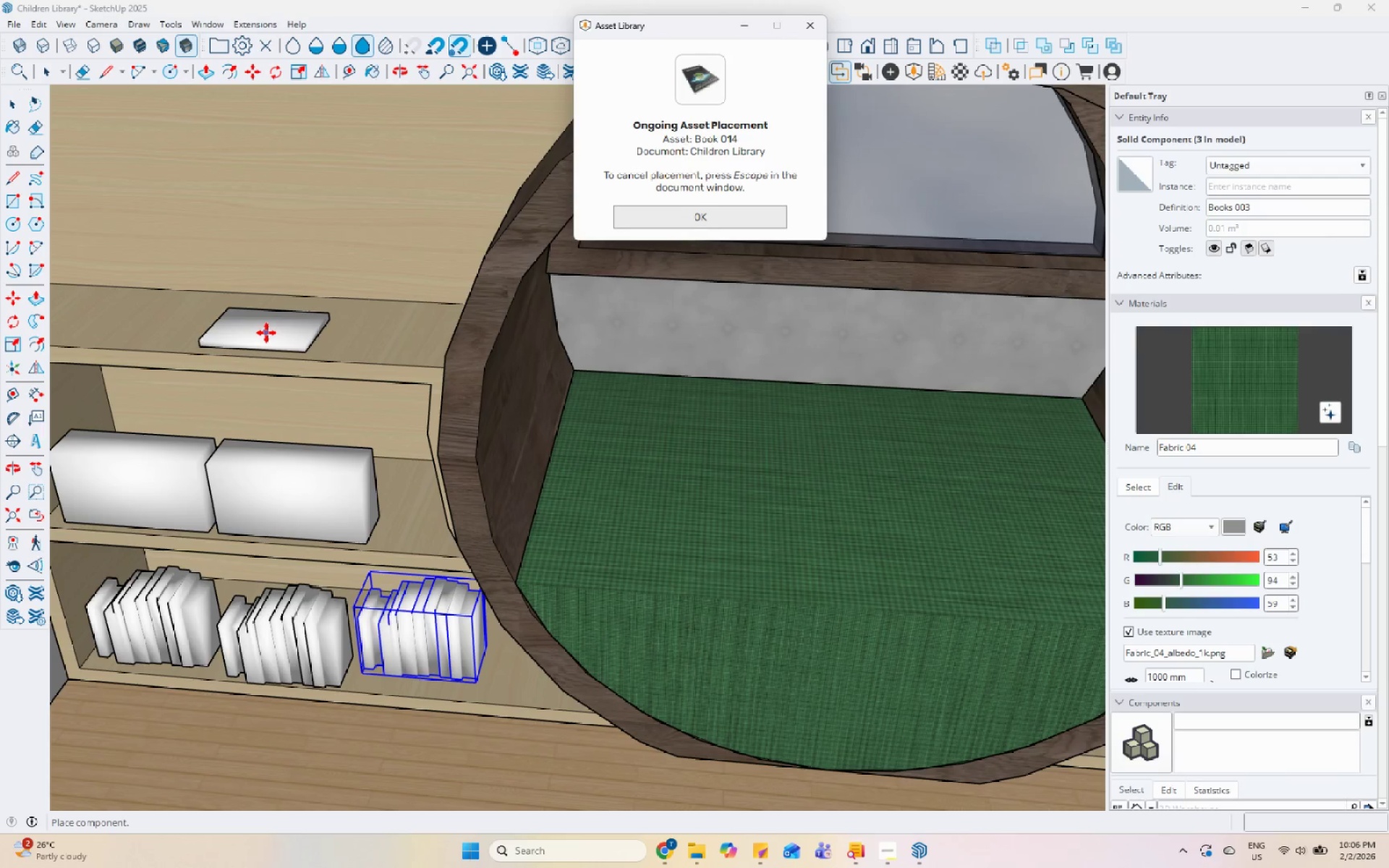 
scroll: coordinate [405, 435], scroll_direction: down, amount: 16.0
 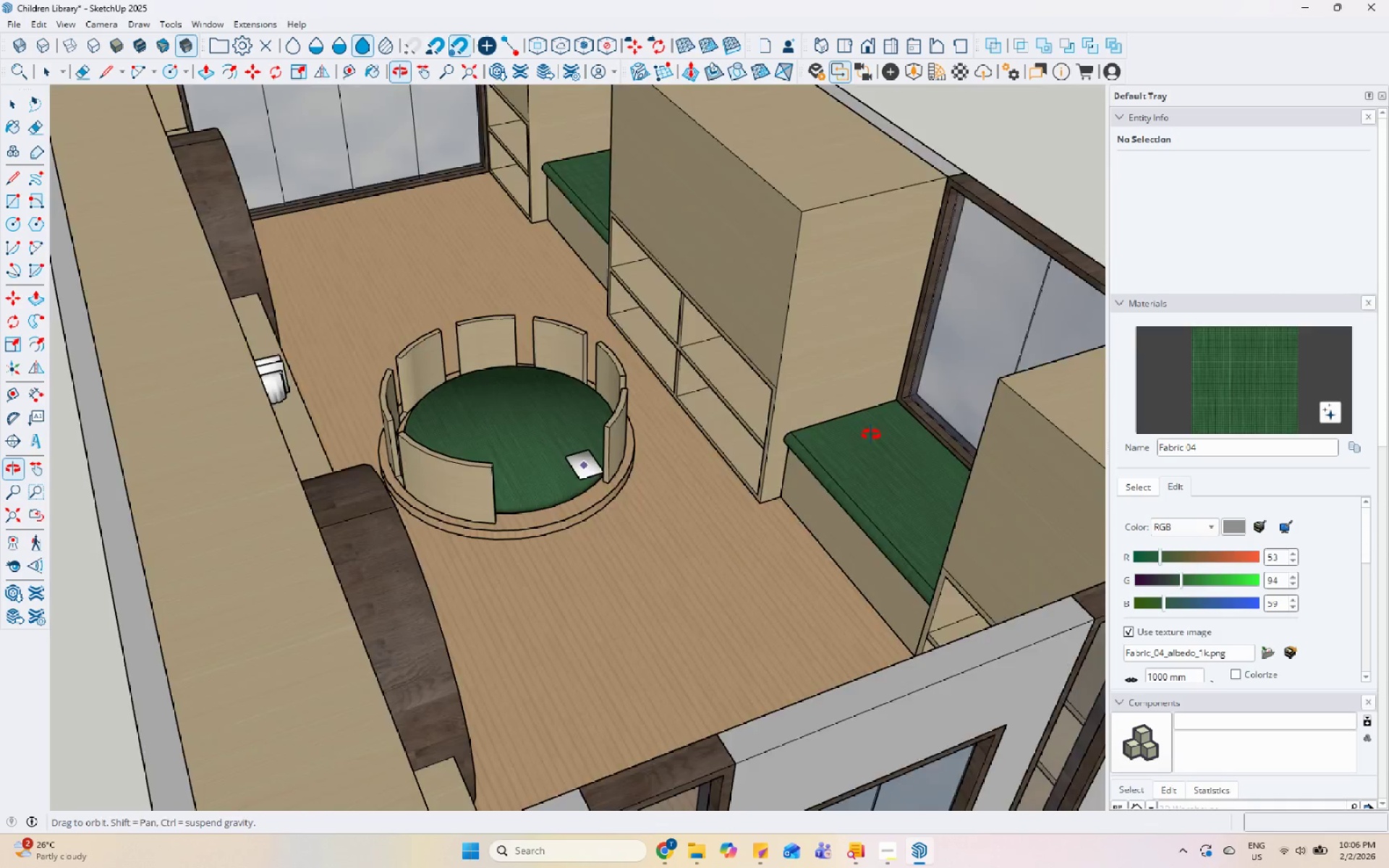 
scroll: coordinate [622, 357], scroll_direction: up, amount: 10.0
 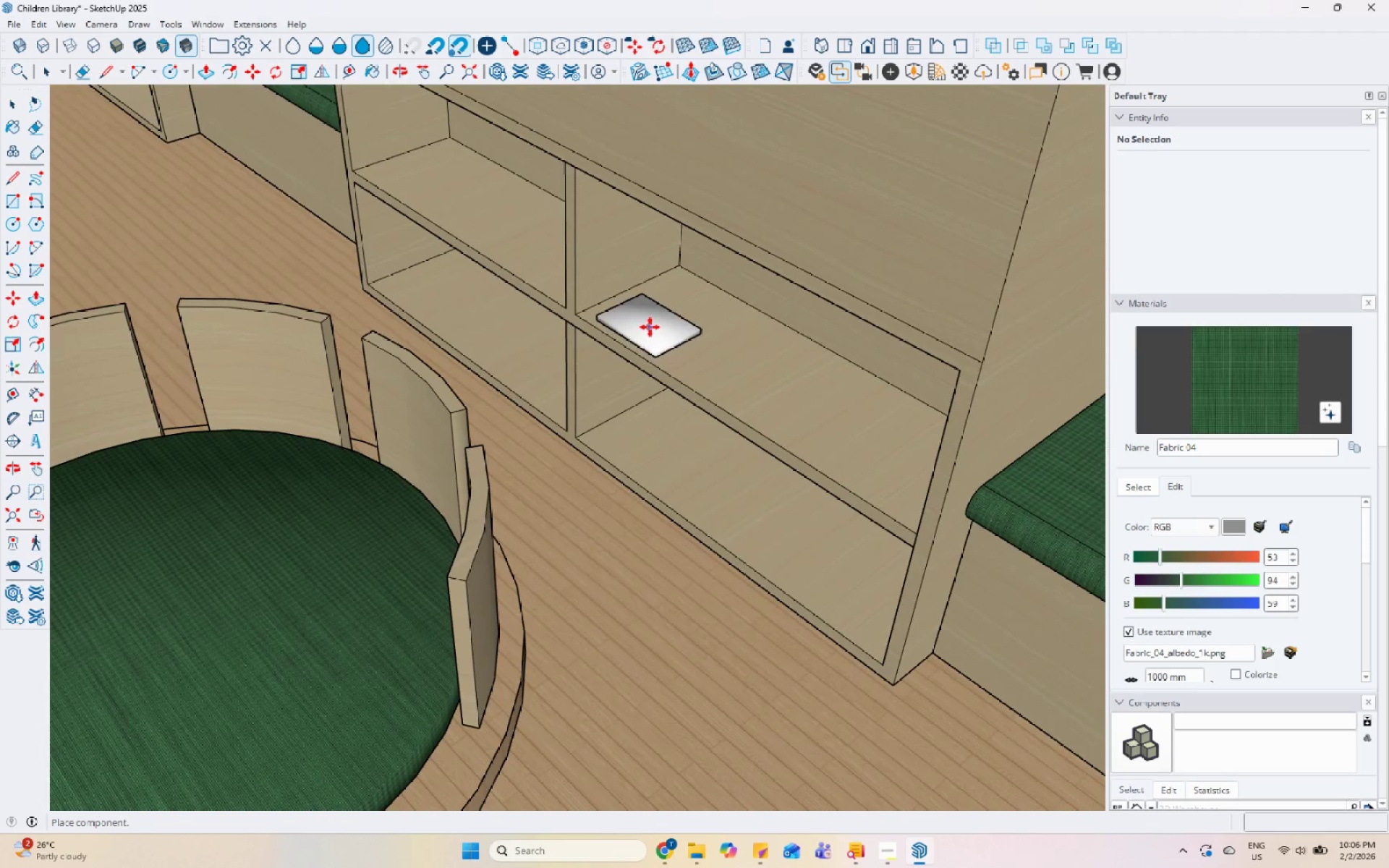 
key(Space)
 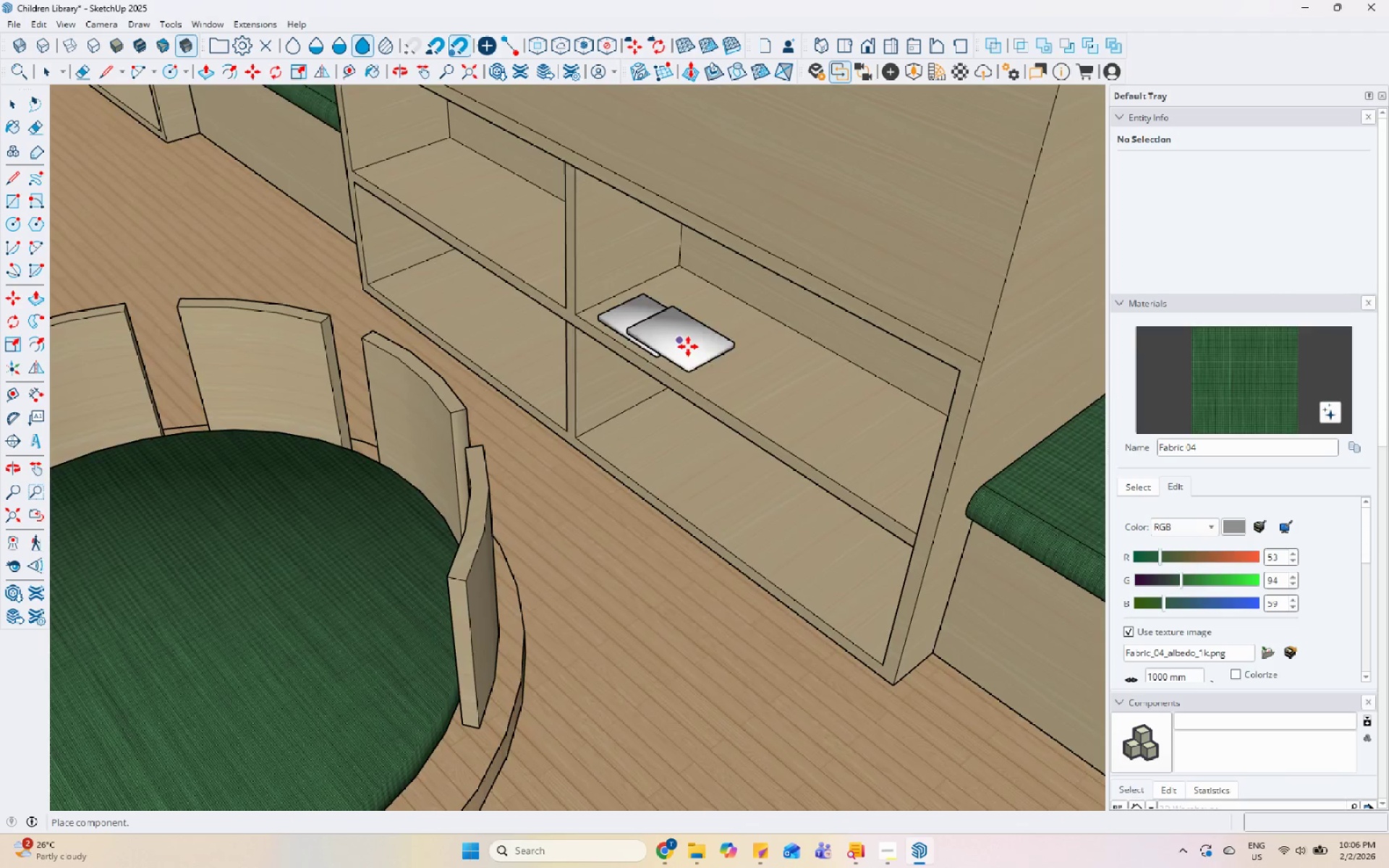 
key(Escape)
 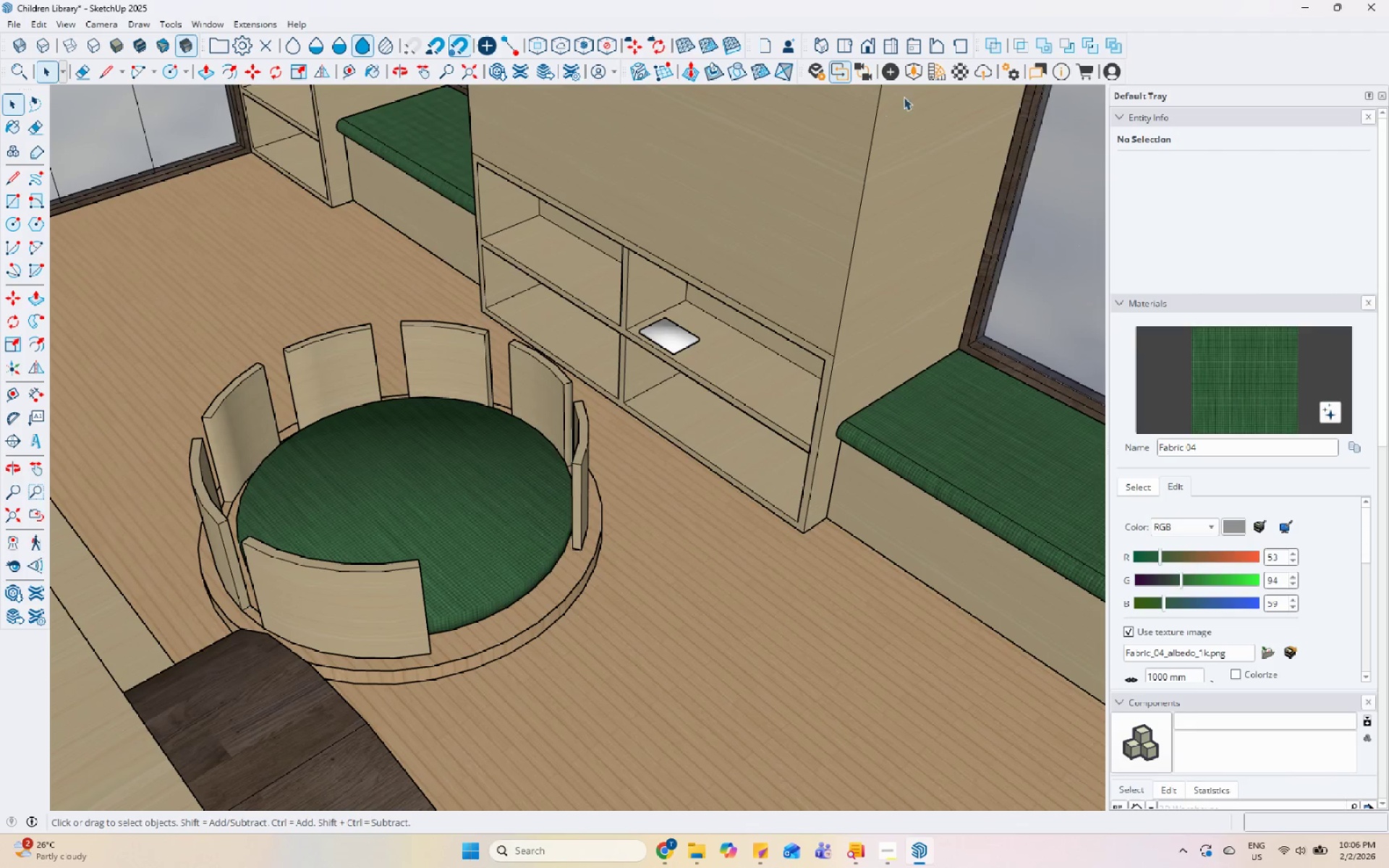 
scroll: coordinate [695, 352], scroll_direction: down, amount: 6.0
 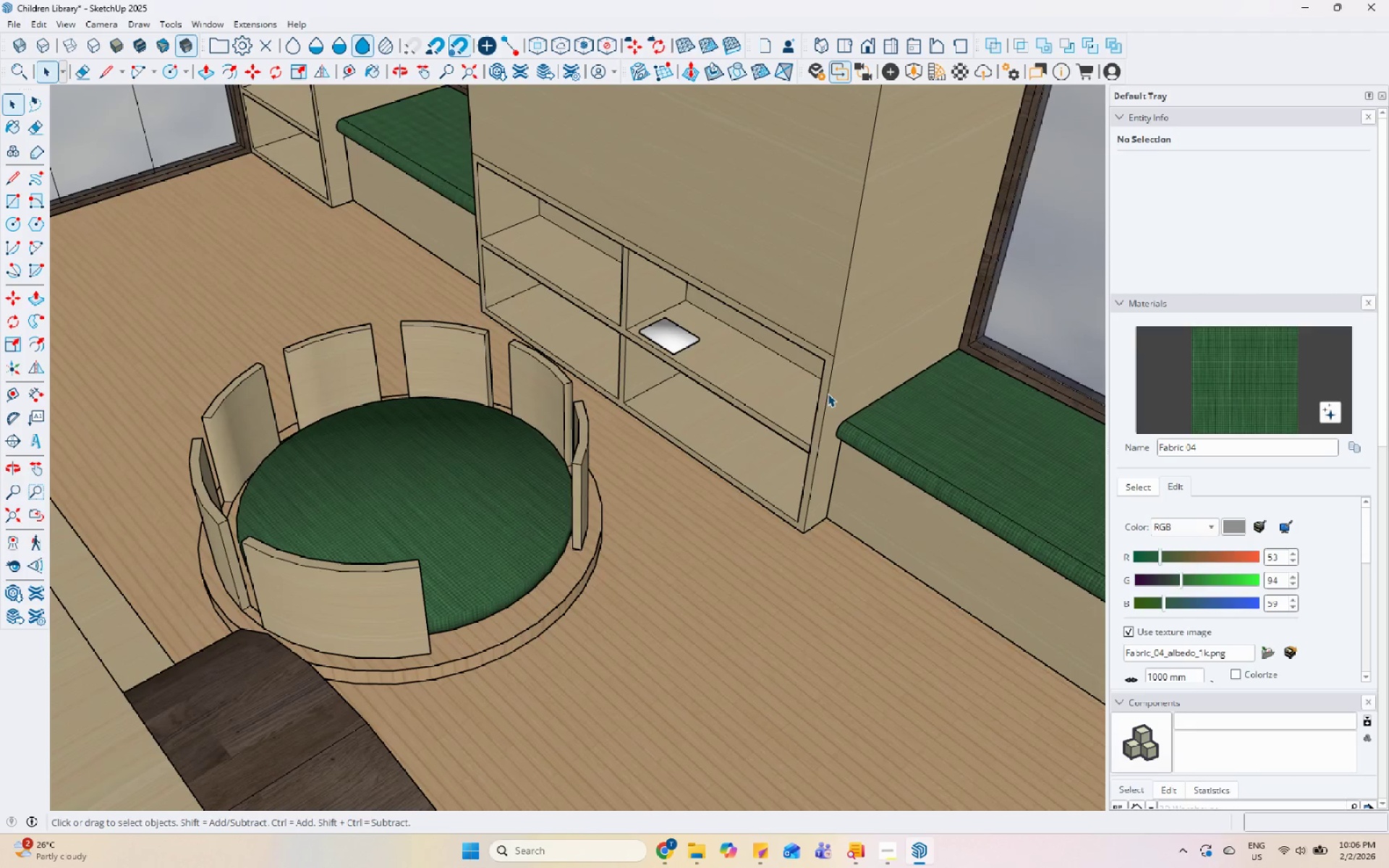 
left_click([905, 76])
 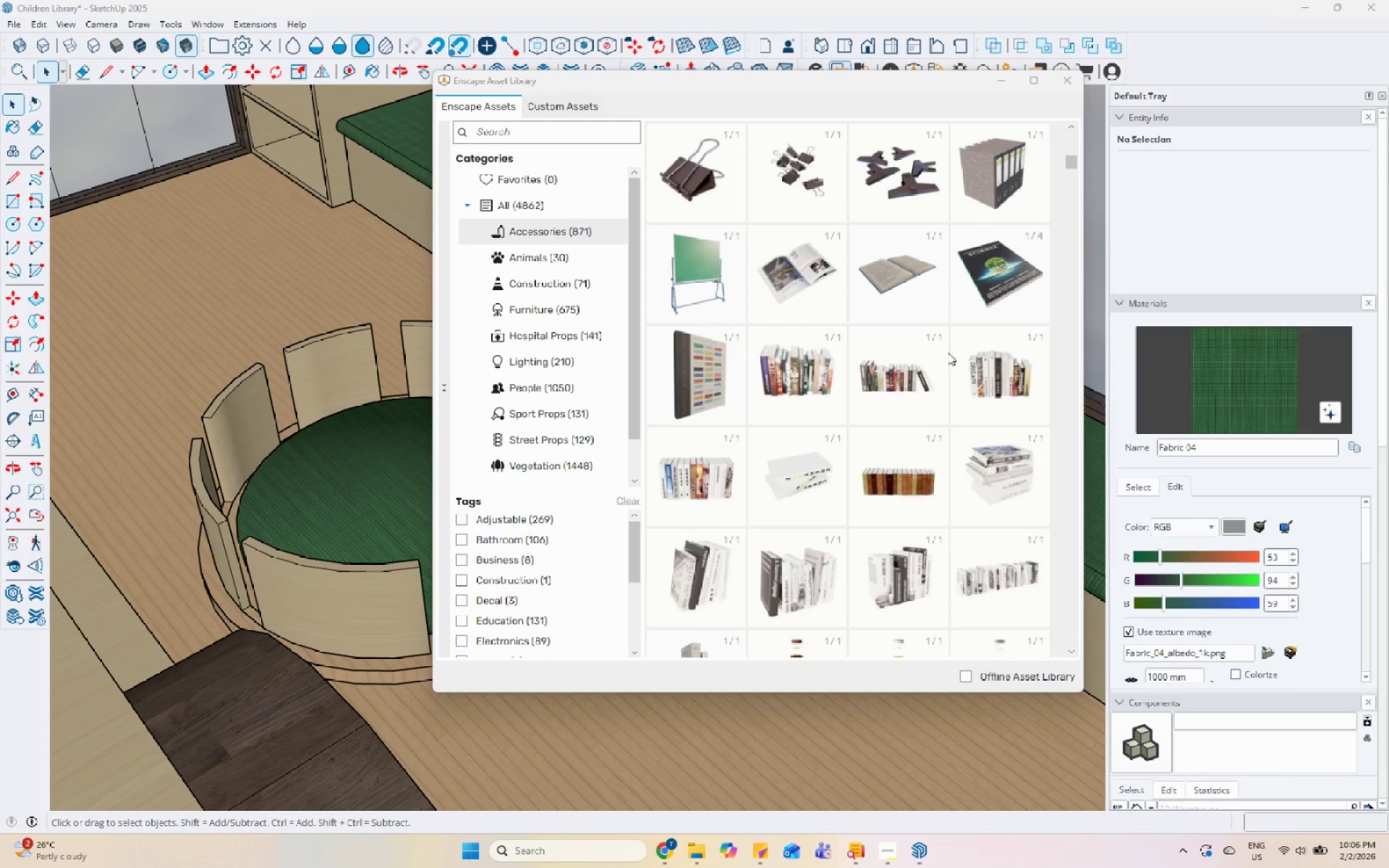 
scroll: coordinate [961, 528], scroll_direction: down, amount: 3.0
 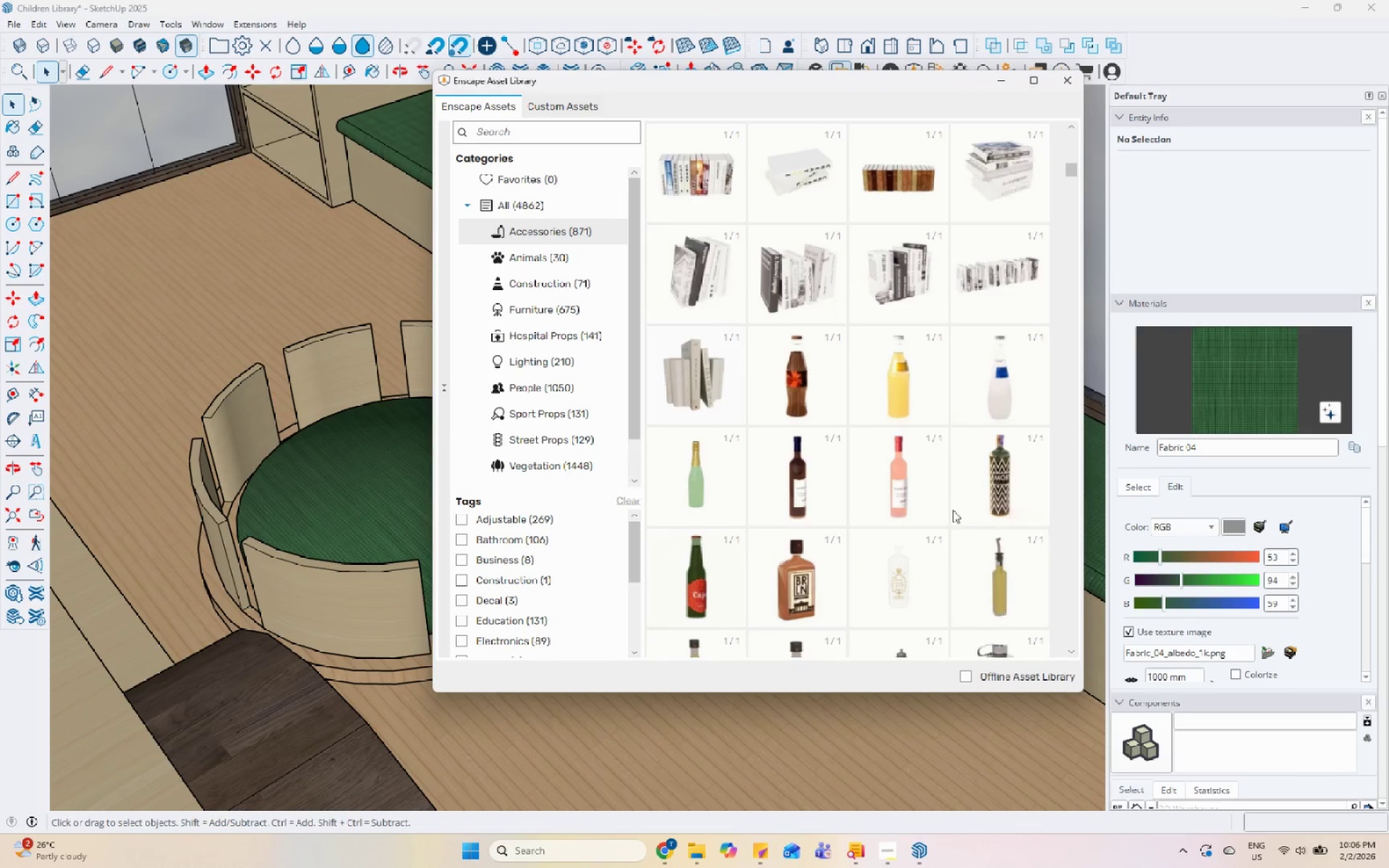 
scroll: coordinate [951, 507], scroll_direction: up, amount: 1.0
 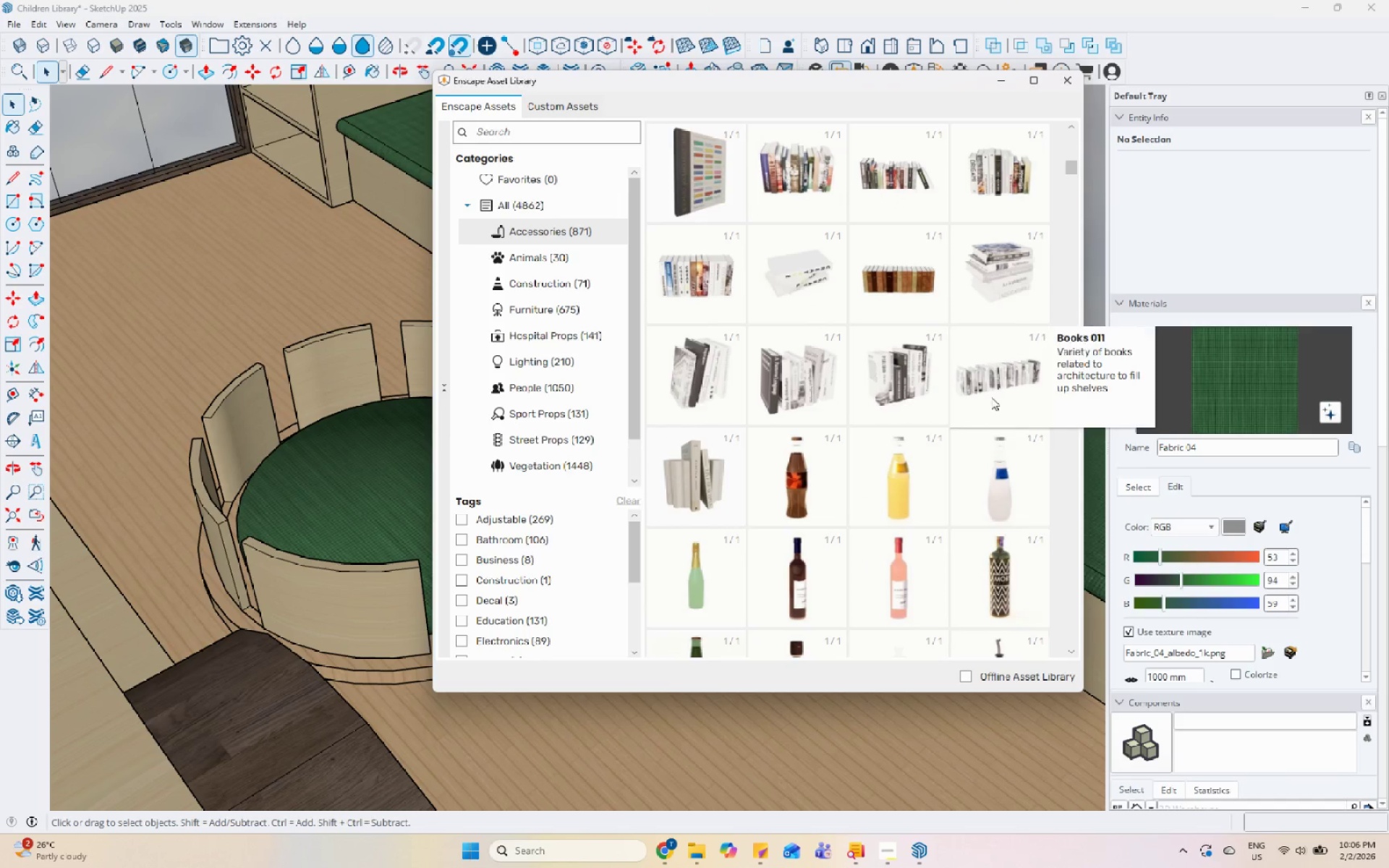 
double_click([995, 383])
 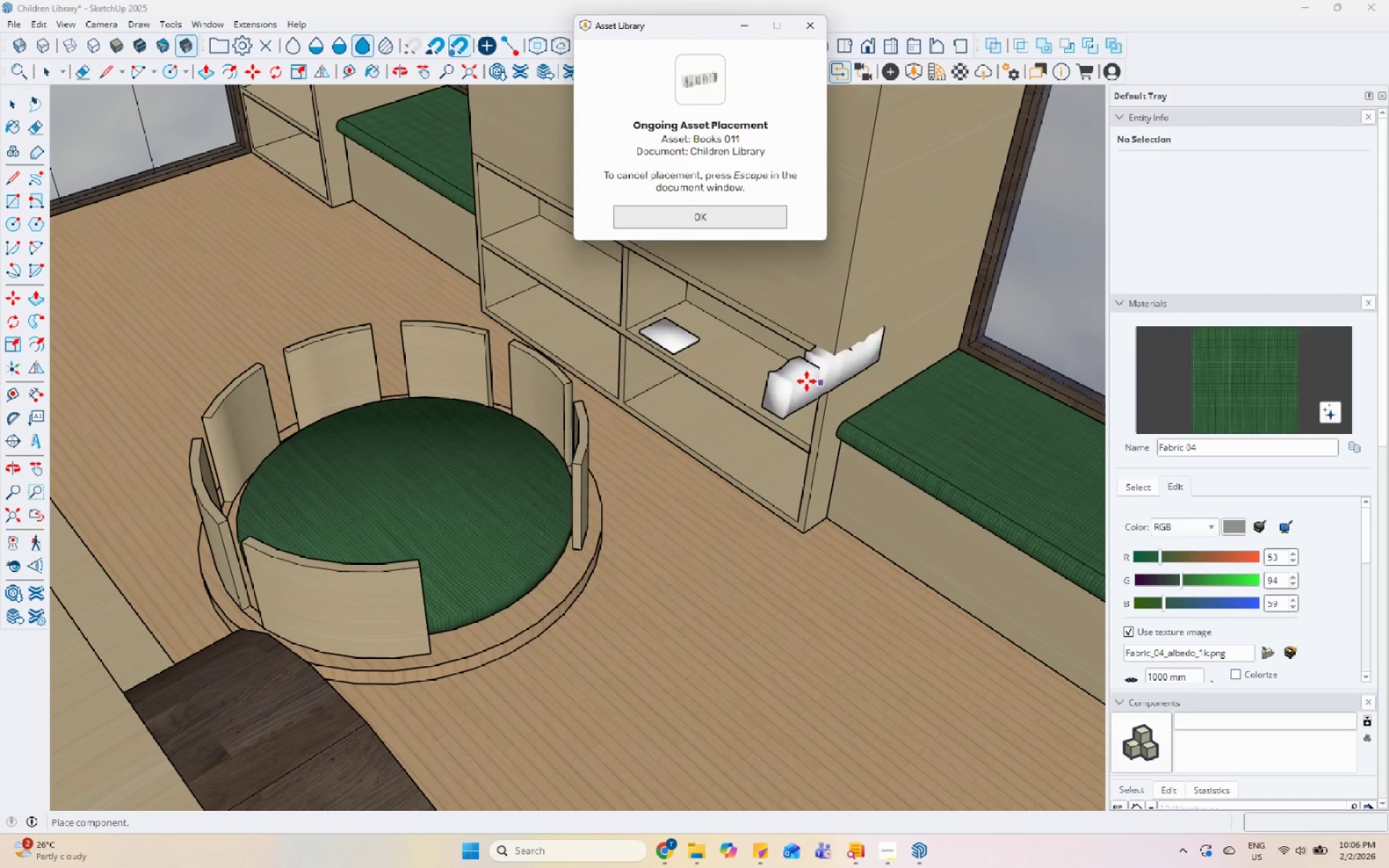 
scroll: coordinate [733, 389], scroll_direction: up, amount: 4.0
 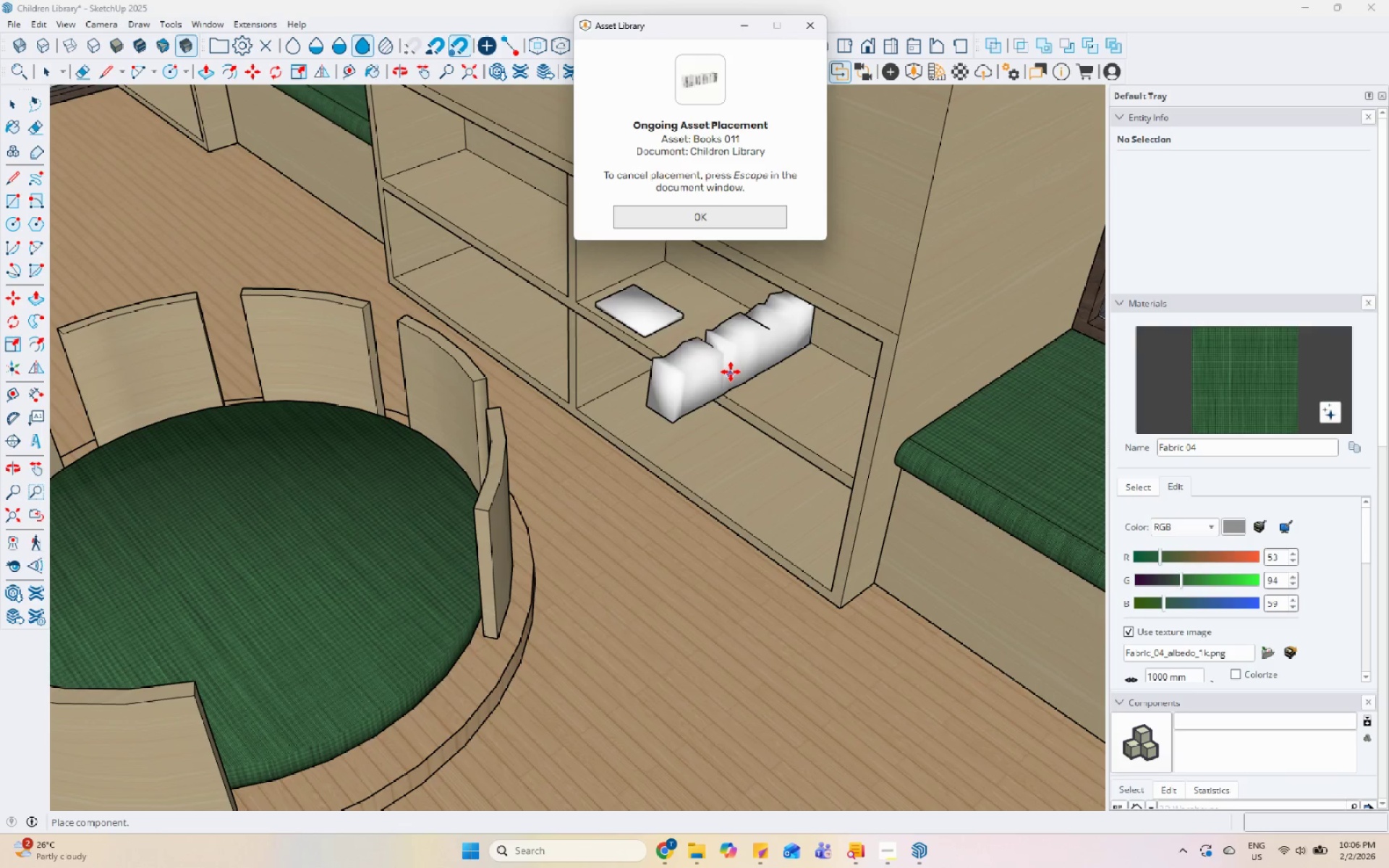 
left_click([731, 372])
 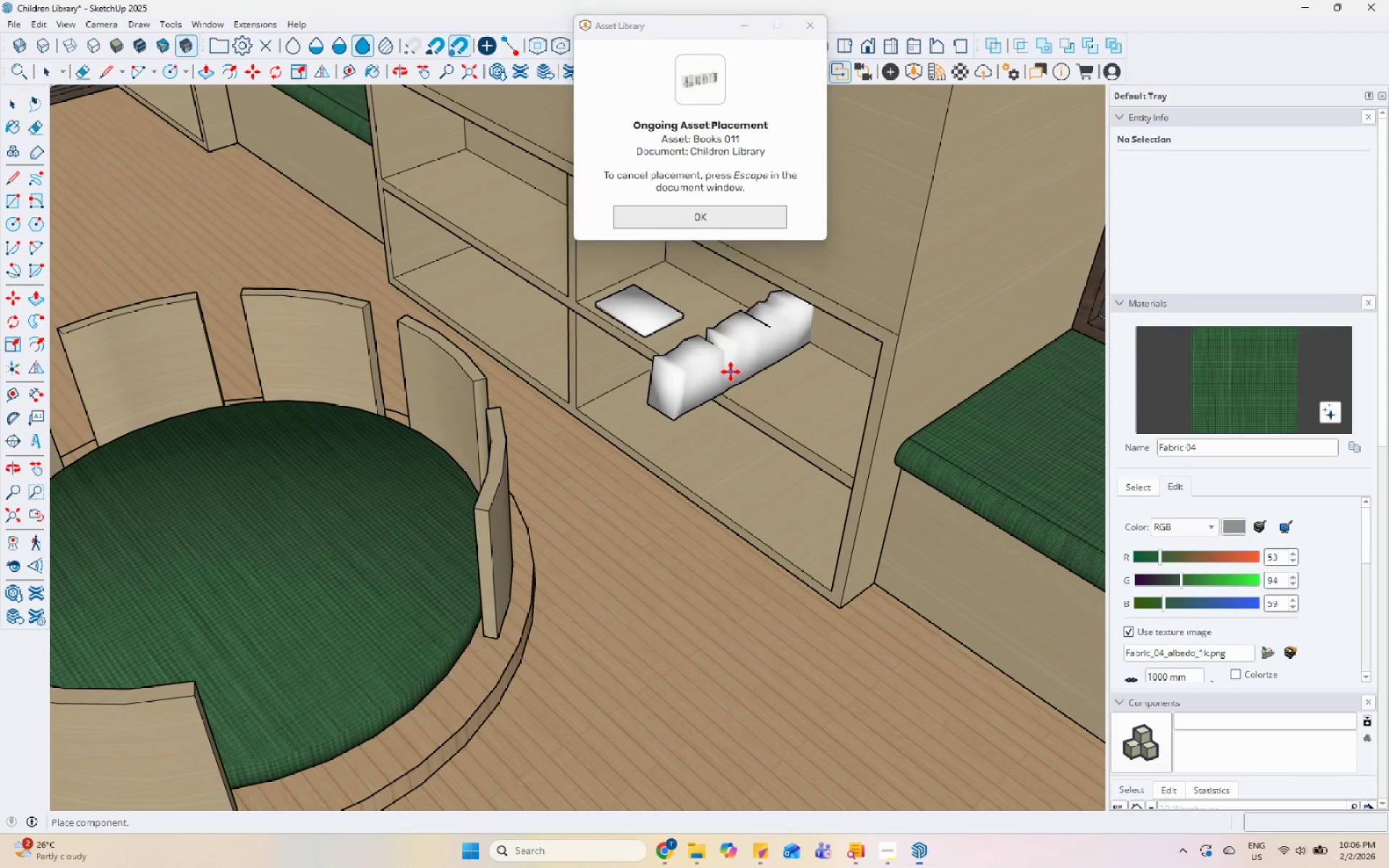 
key(Space)
 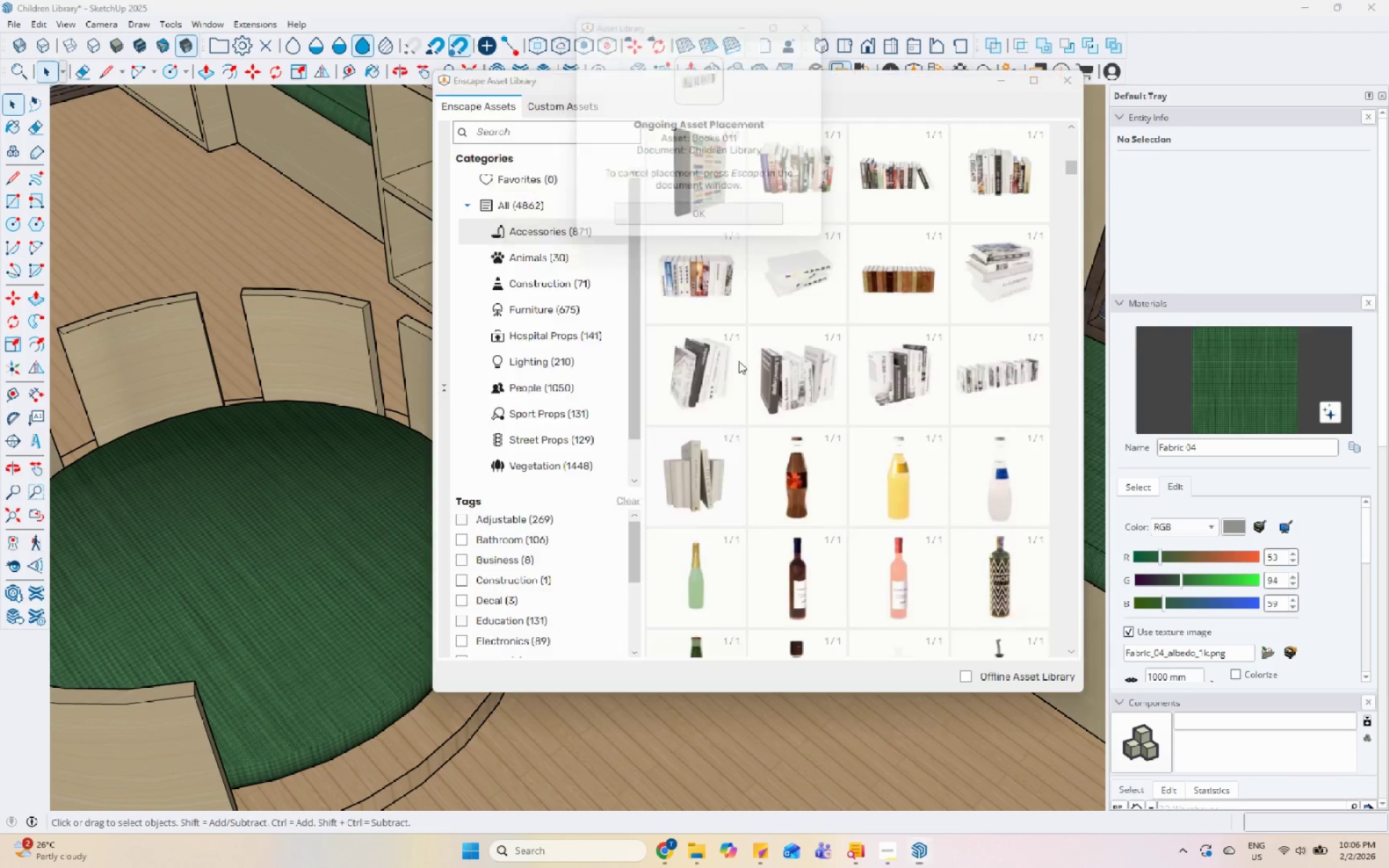 
scroll: coordinate [742, 354], scroll_direction: up, amount: 2.0
 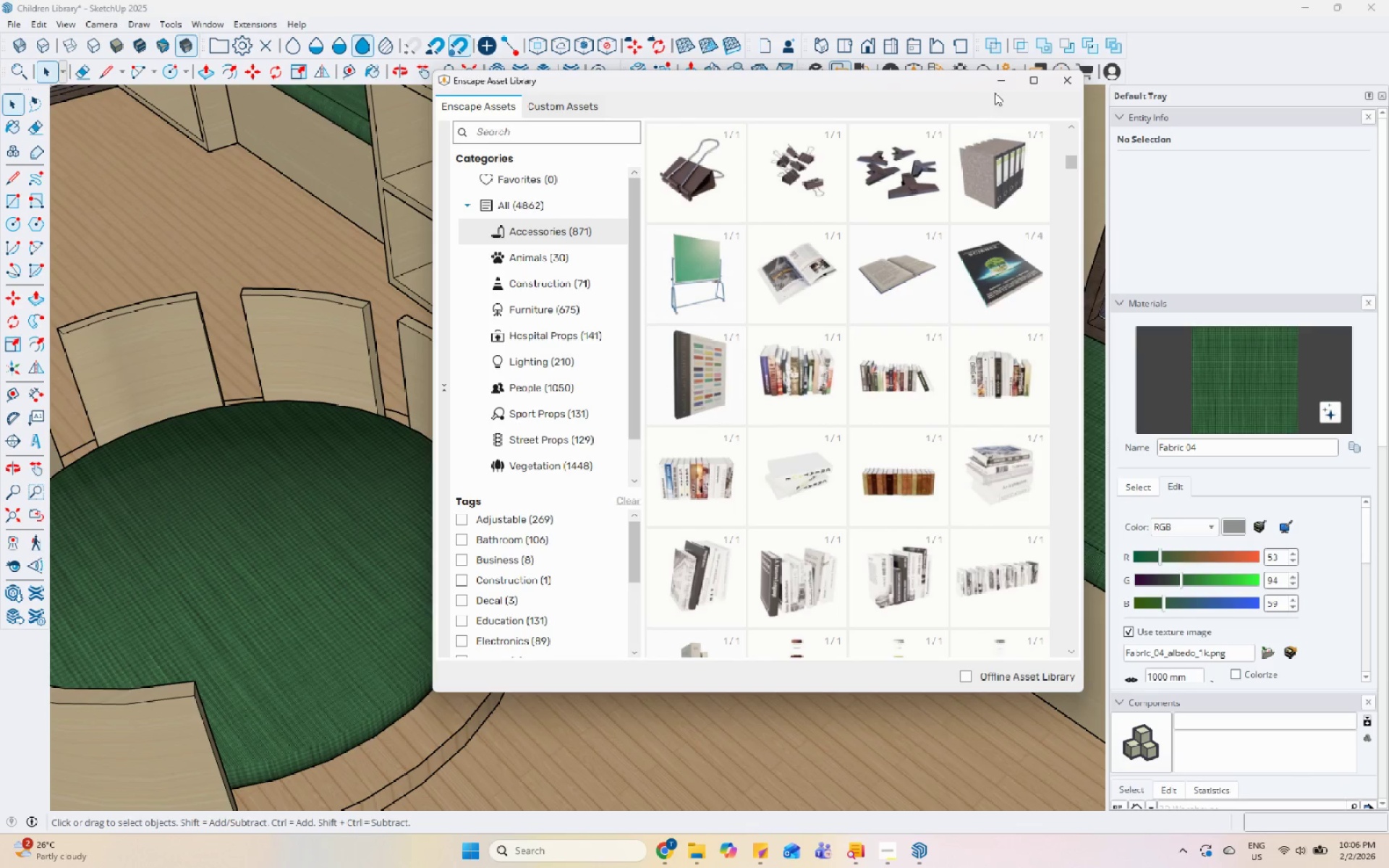 
left_click([997, 88])
 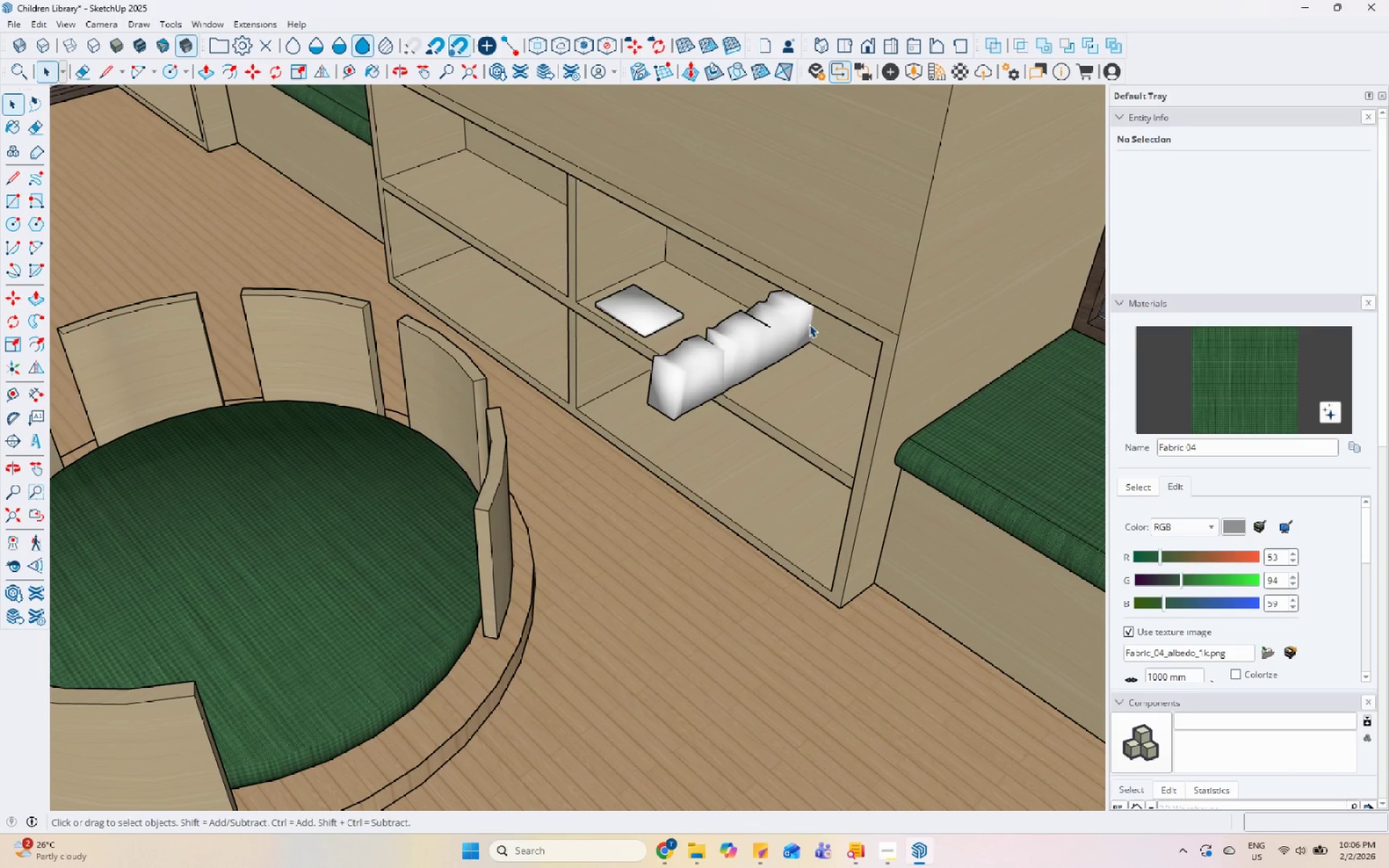 
left_click([807, 315])
 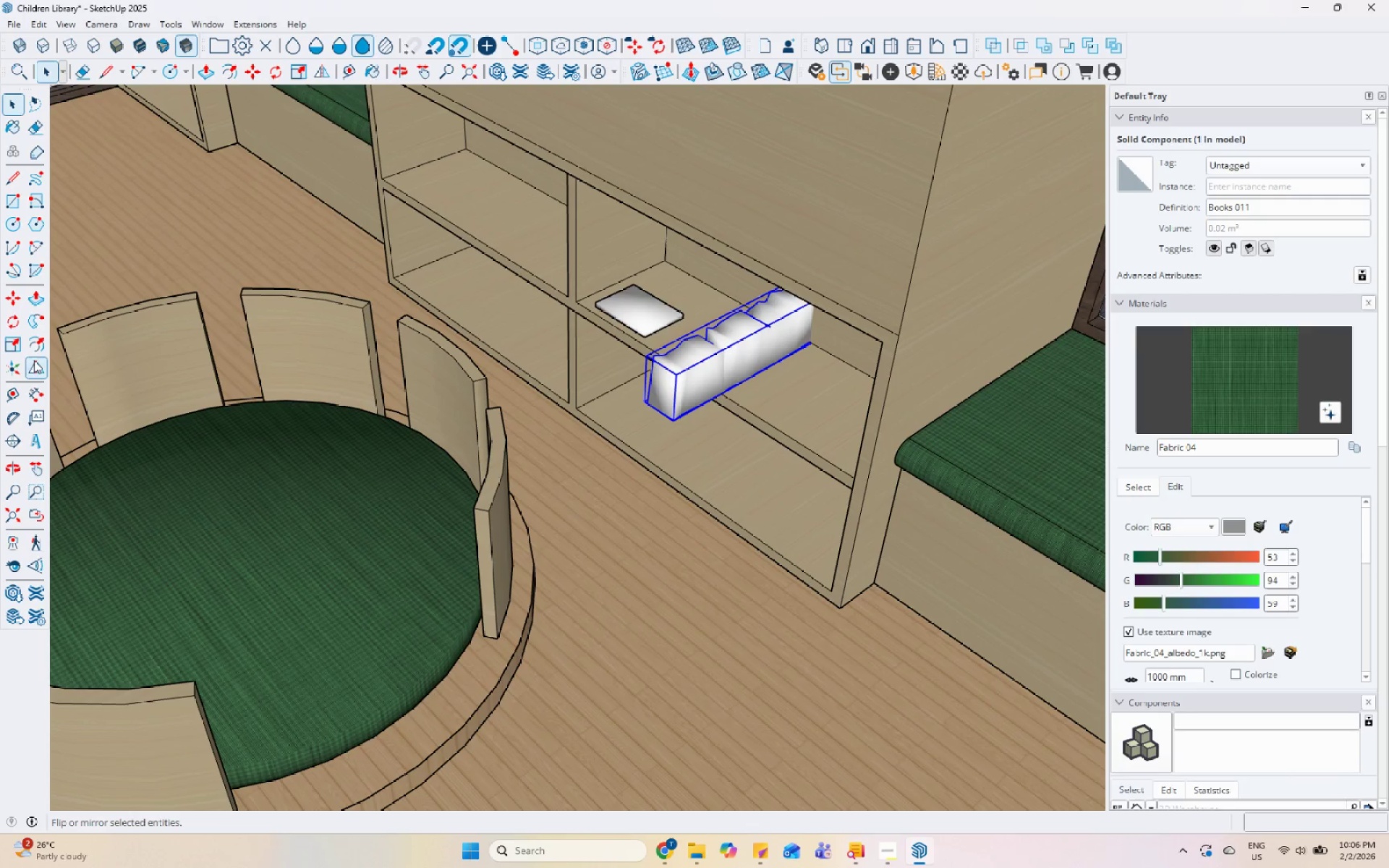 
left_click([7, 312])
 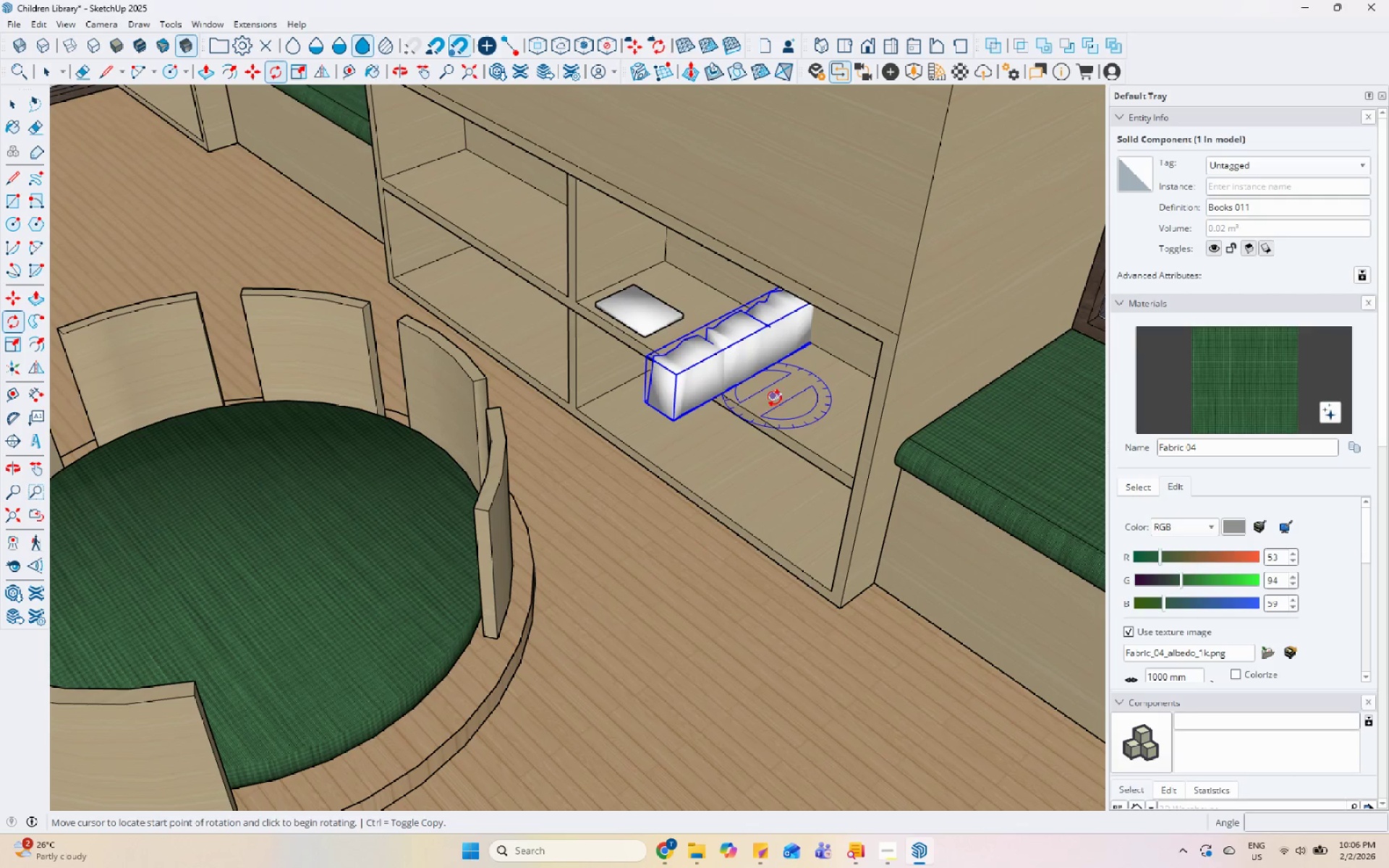 
double_click([766, 404])
 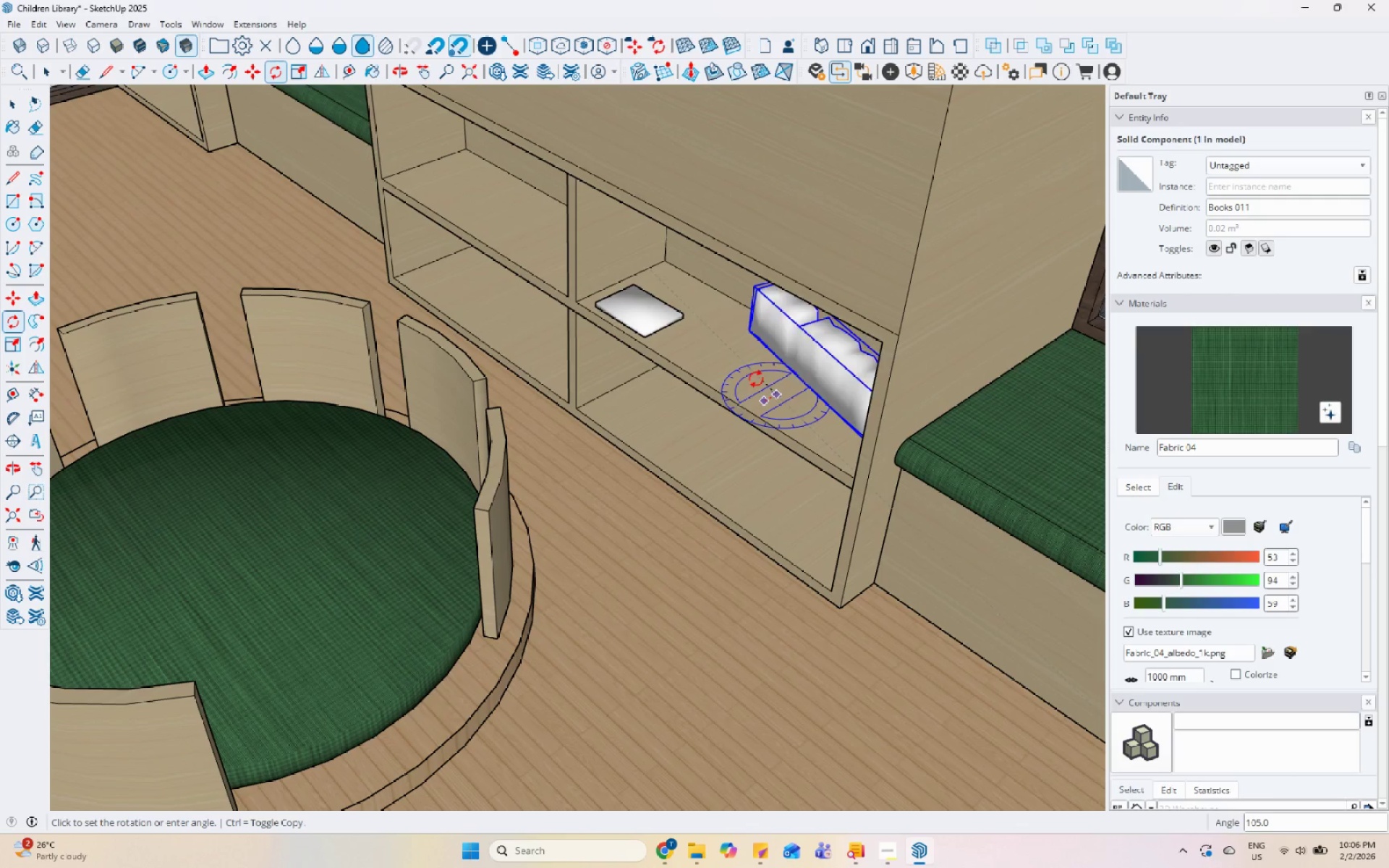 
left_click([750, 379])
 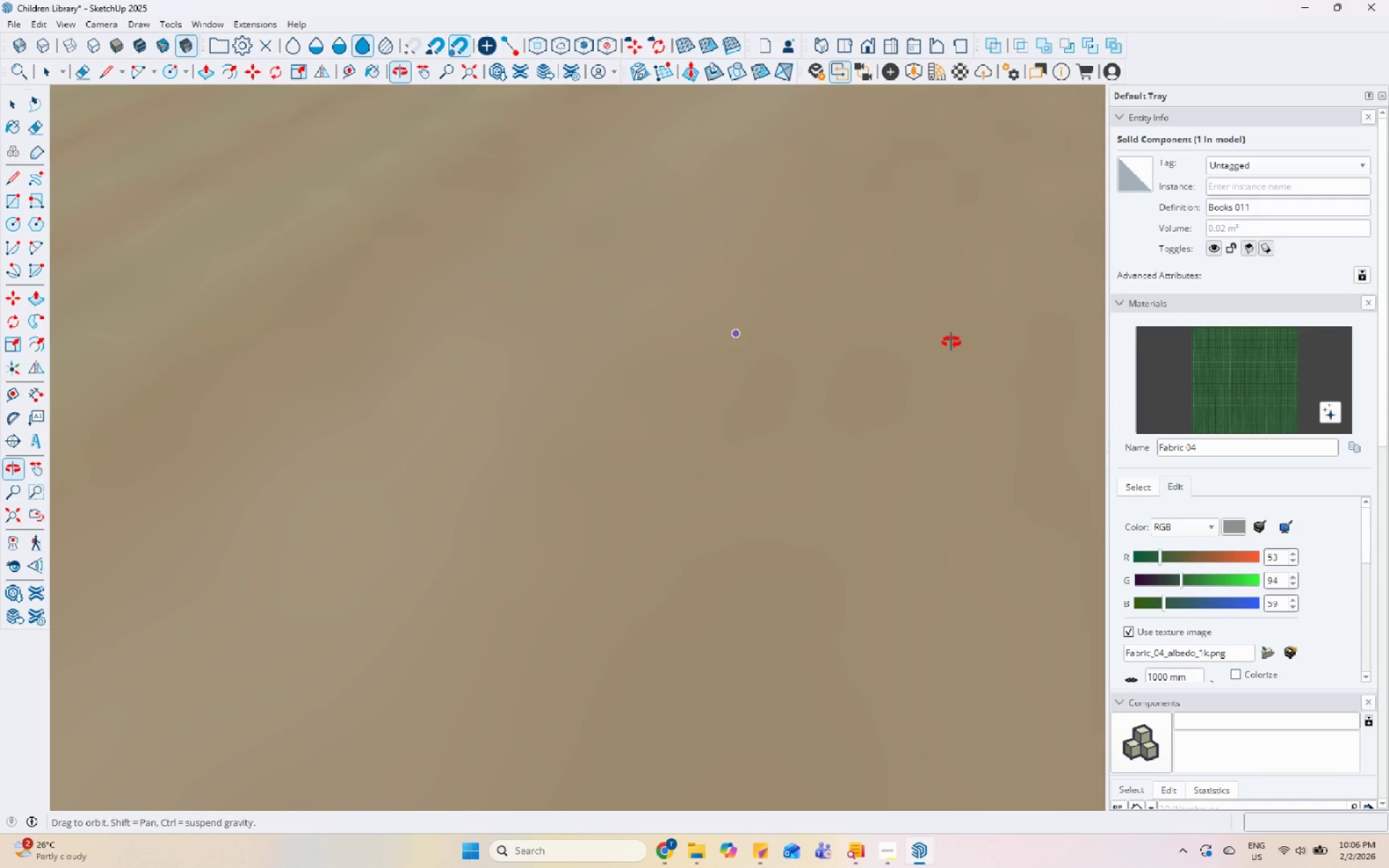 
key(Space)
 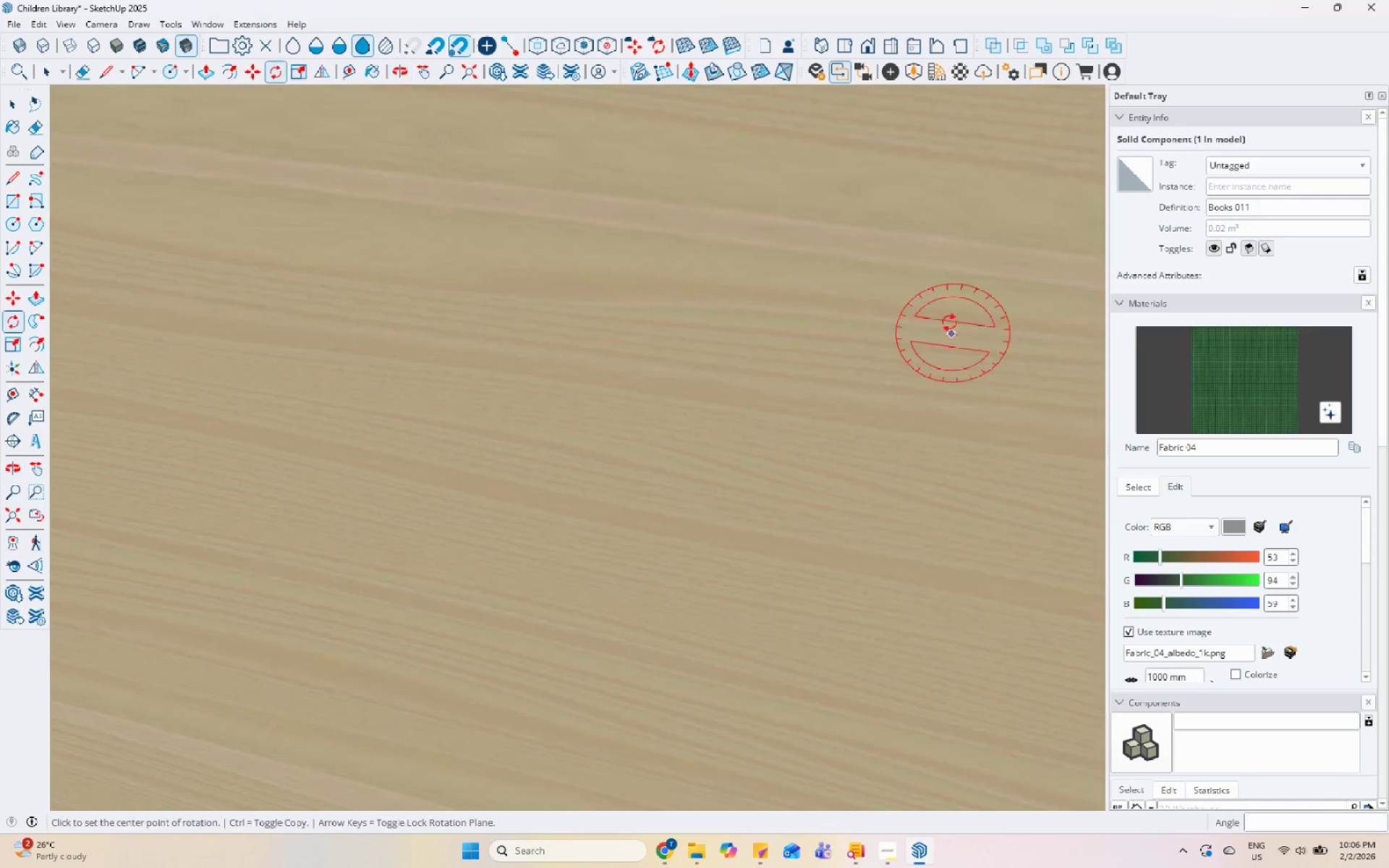 
key(M)
 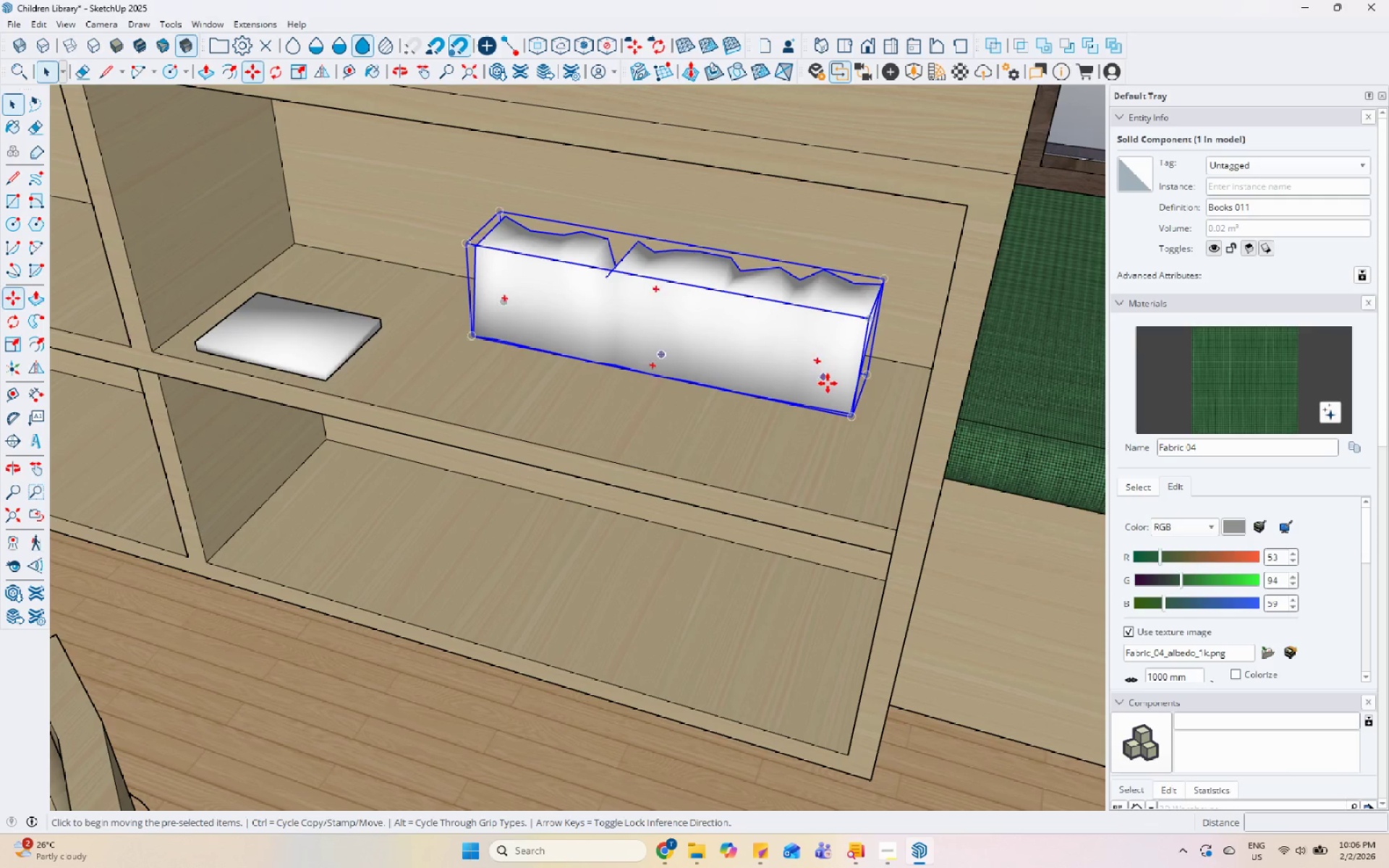 
scroll: coordinate [809, 353], scroll_direction: down, amount: 28.0
 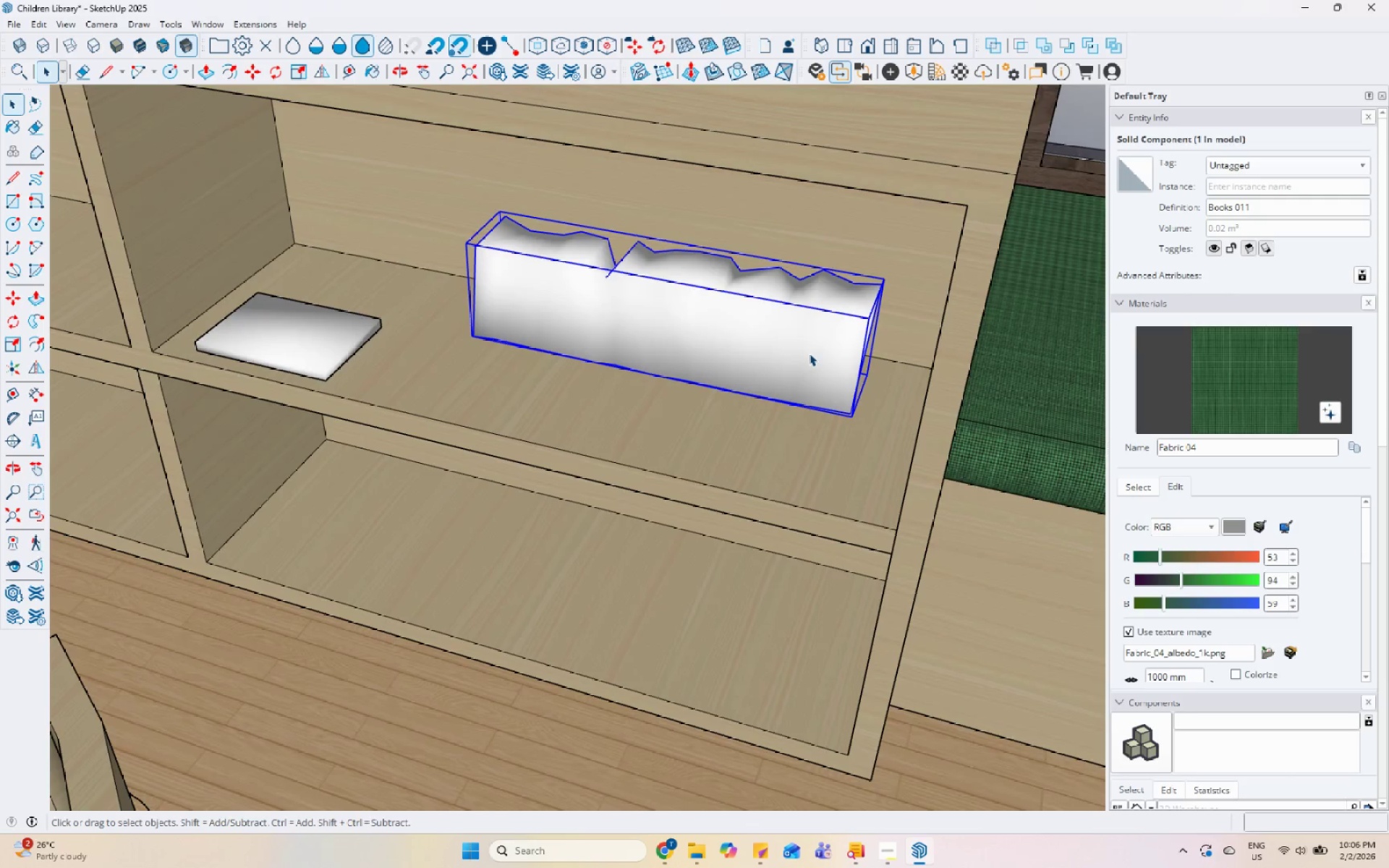 
scroll: coordinate [830, 391], scroll_direction: up, amount: 1.0
 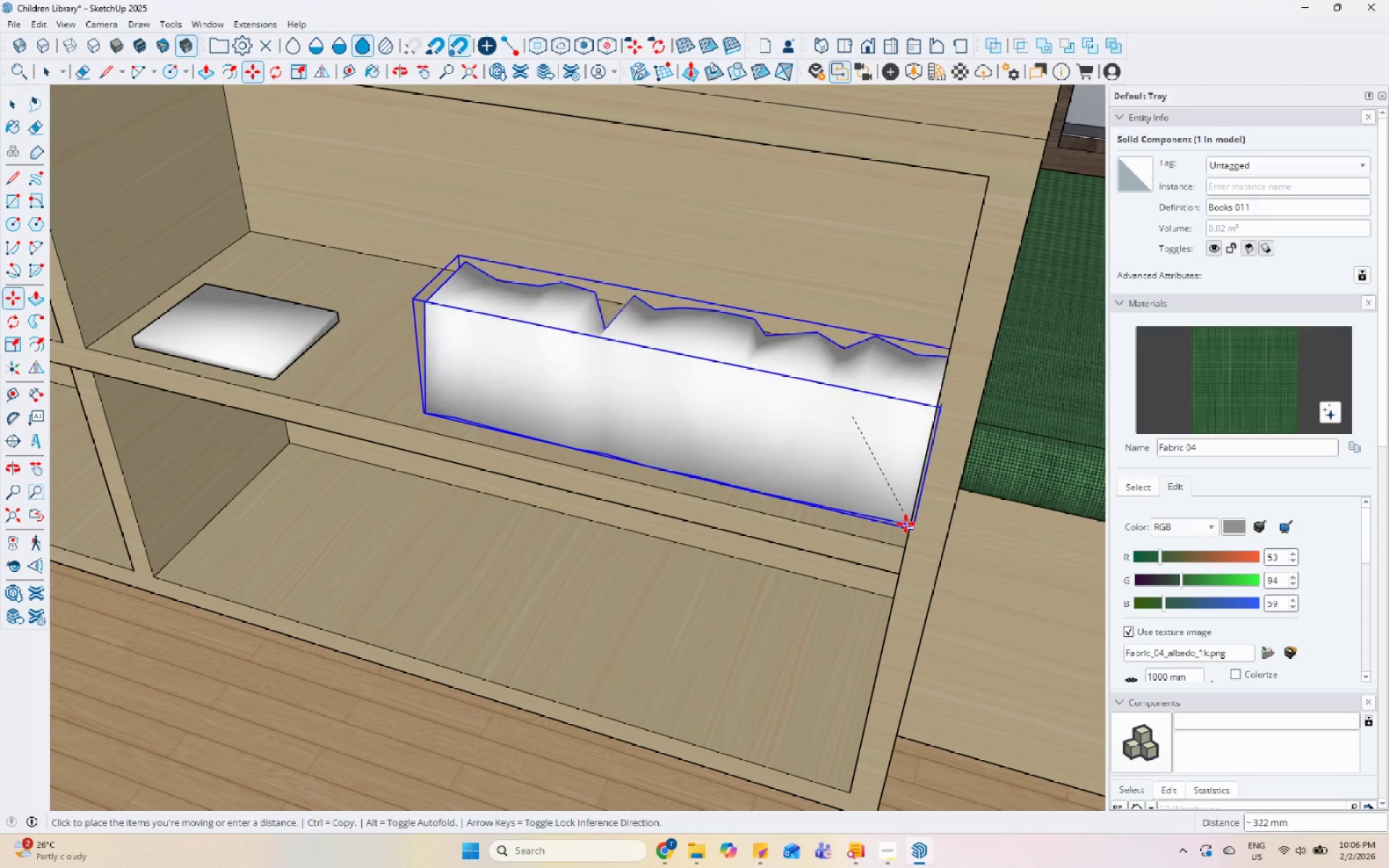 
left_click([891, 533])
 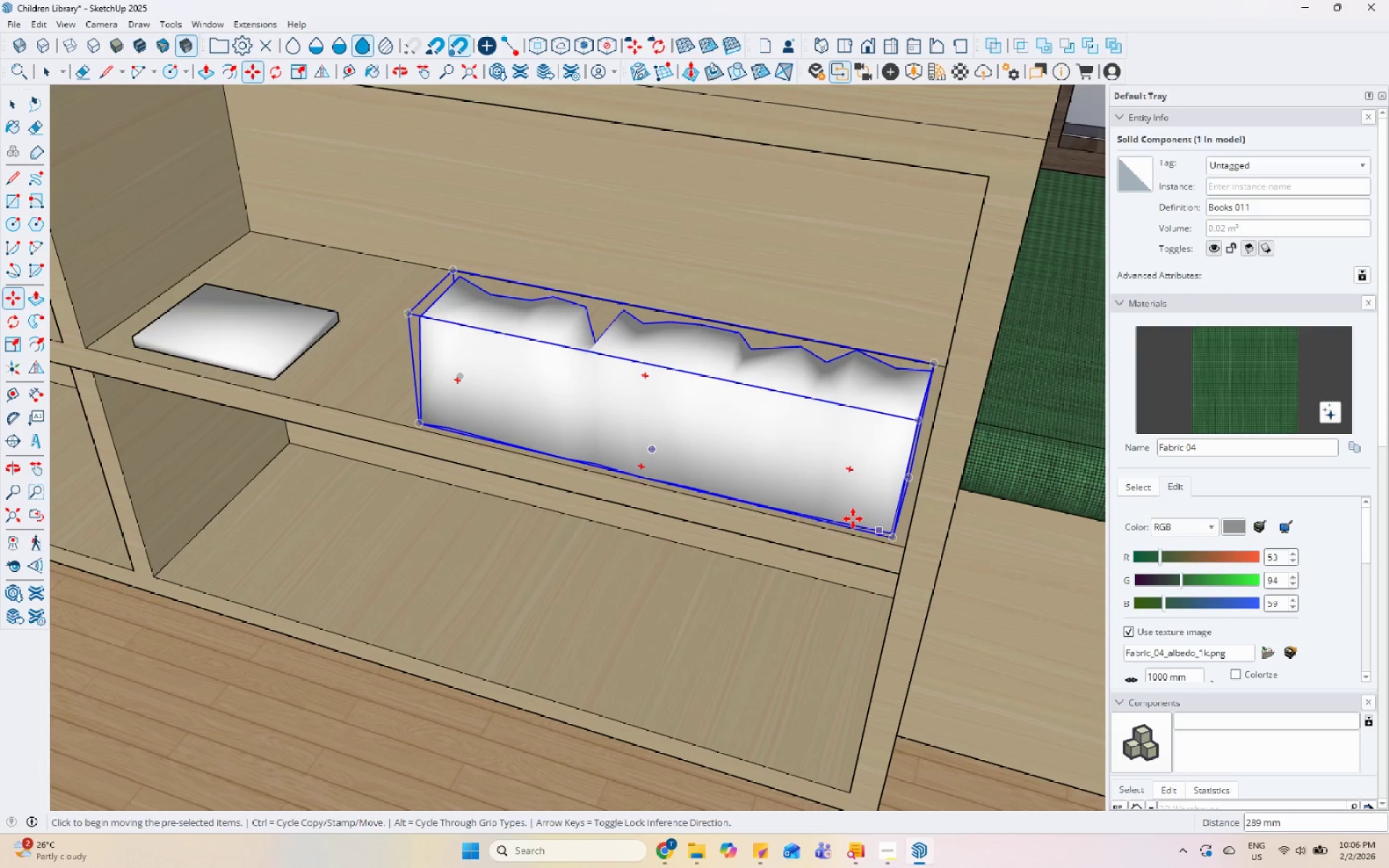 
scroll: coordinate [647, 367], scroll_direction: down, amount: 3.0
 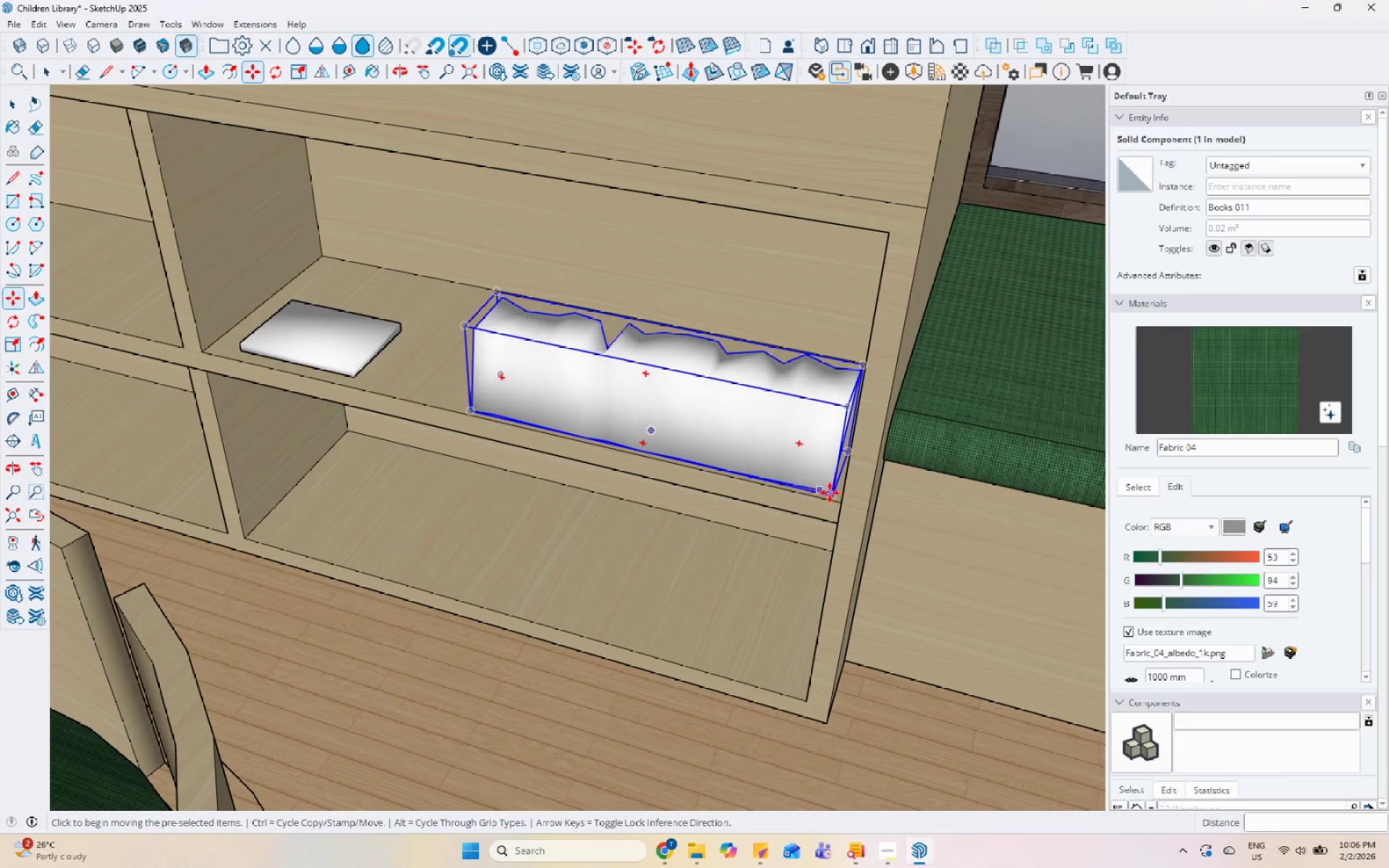 
key(Control+ControlLeft)
 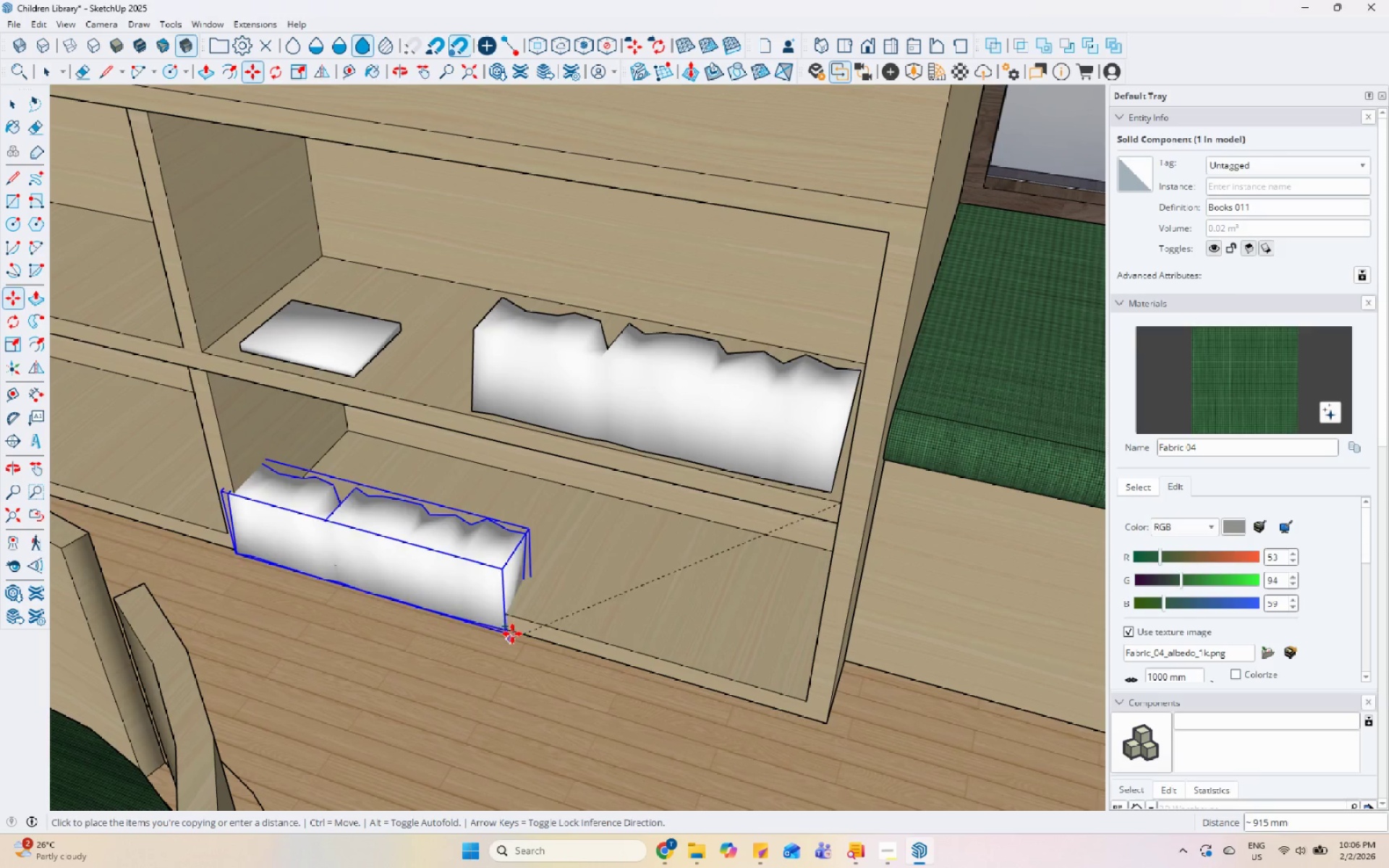 
left_click([550, 611])
 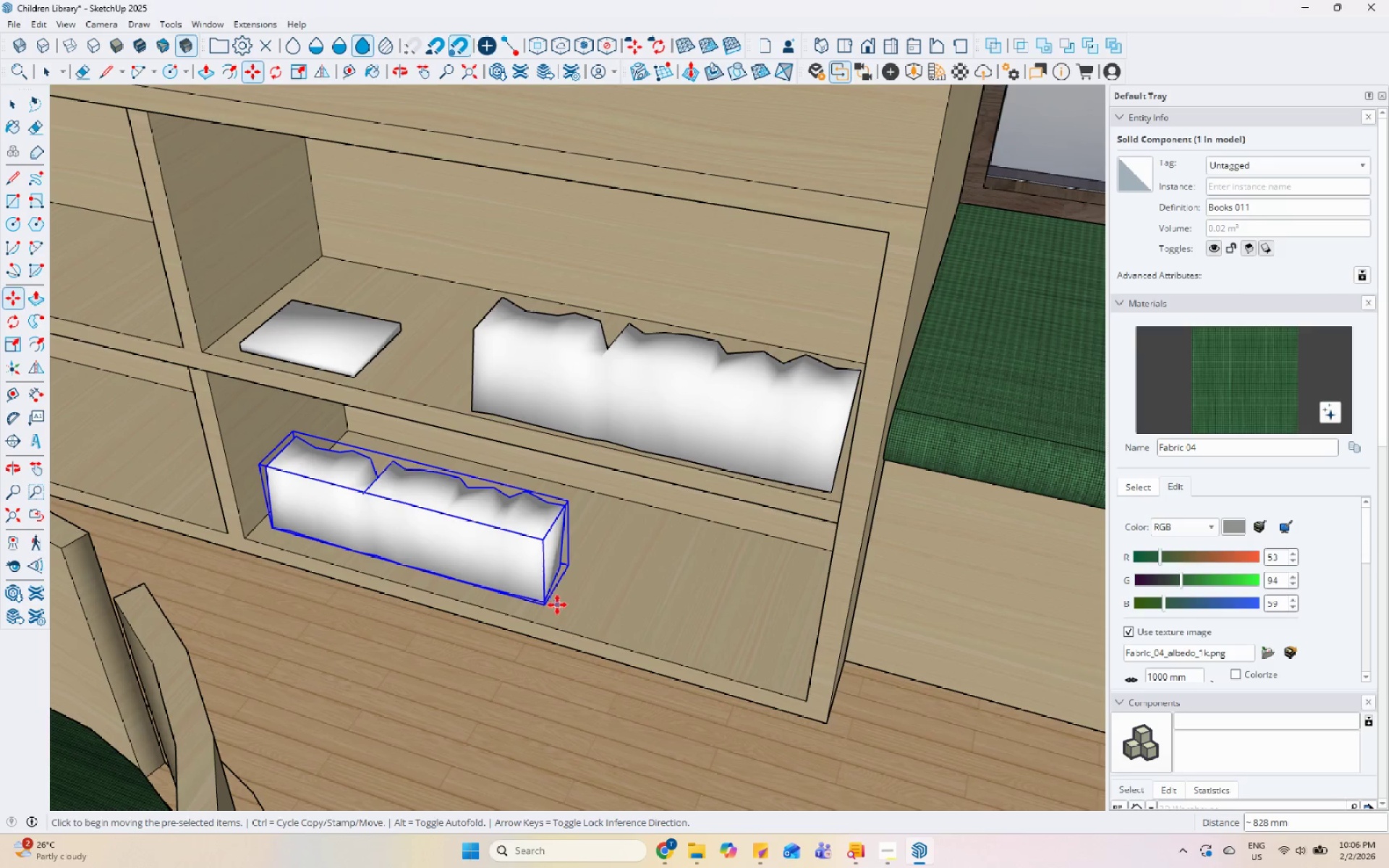 
left_click([546, 603])
 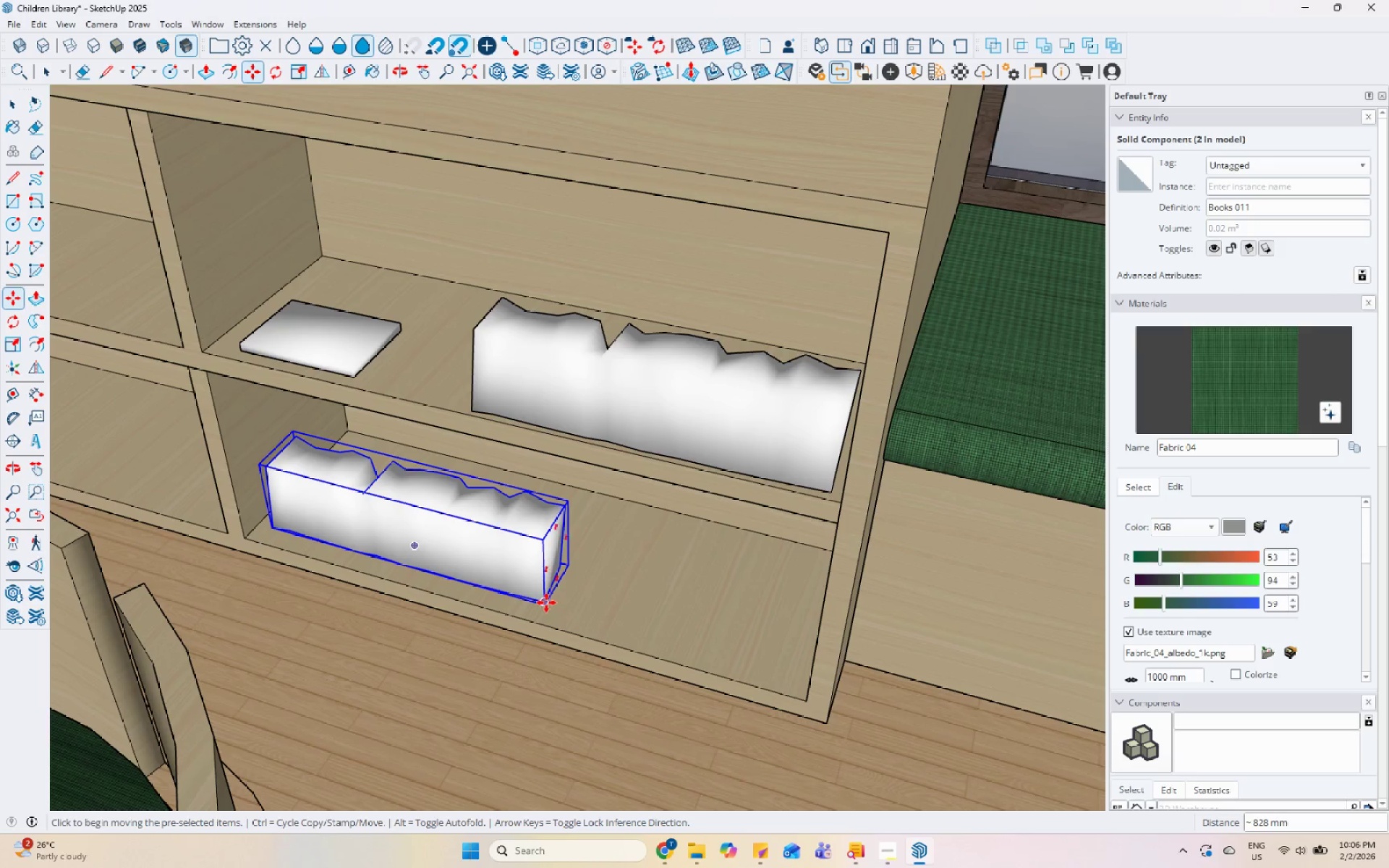 
key(Control+ControlLeft)
 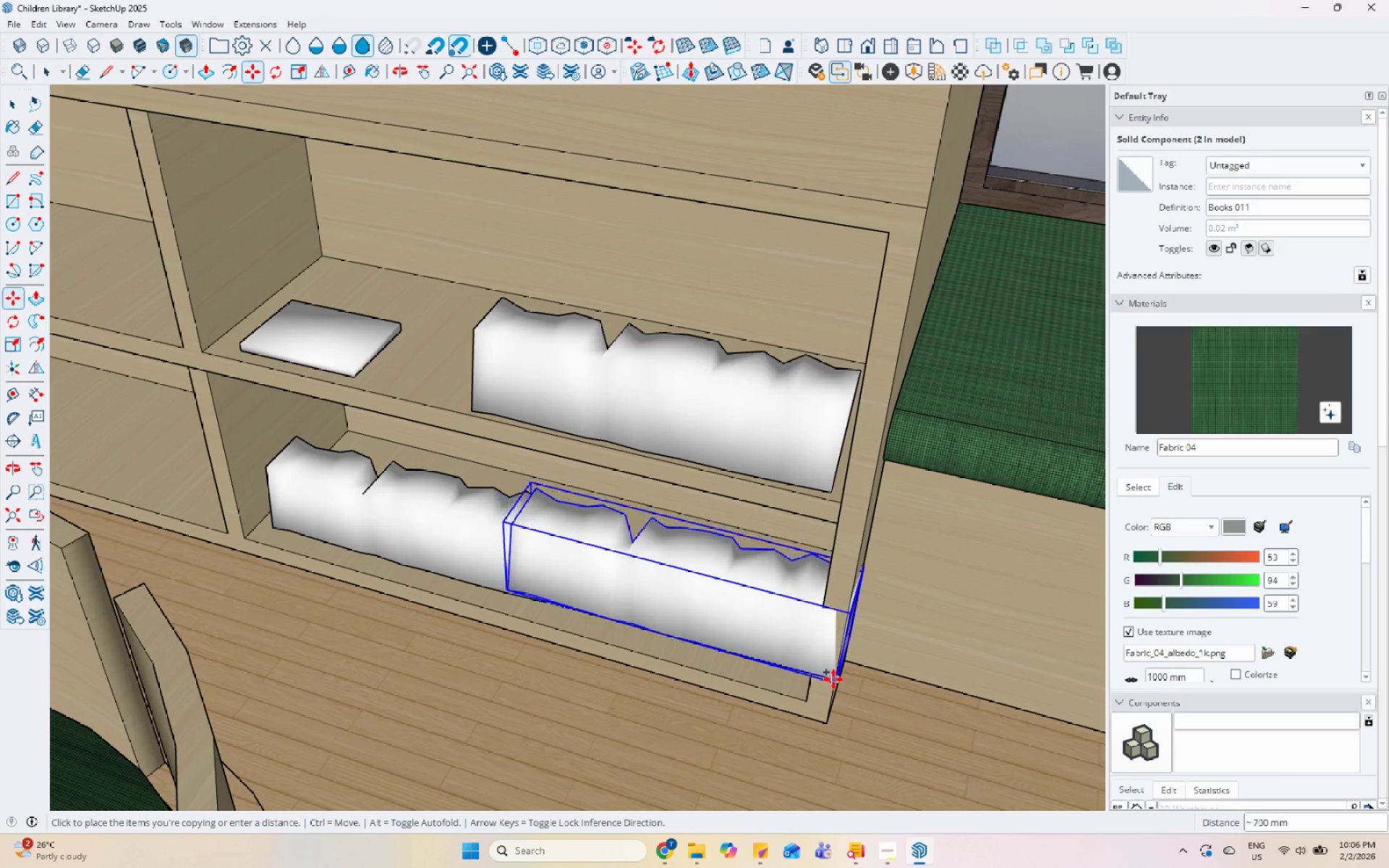 
scroll: coordinate [320, 442], scroll_direction: down, amount: 6.0
 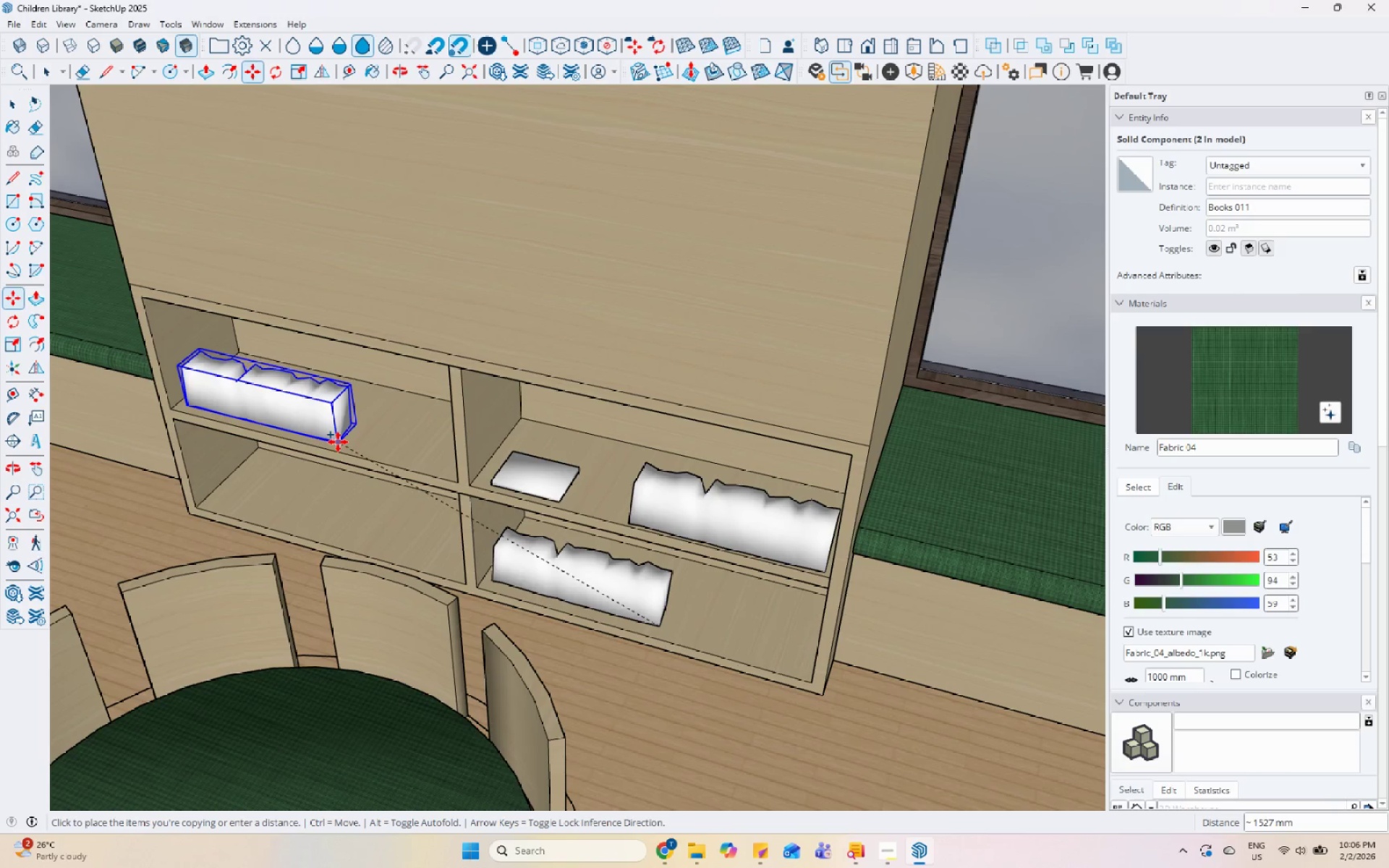 
left_click([339, 441])
 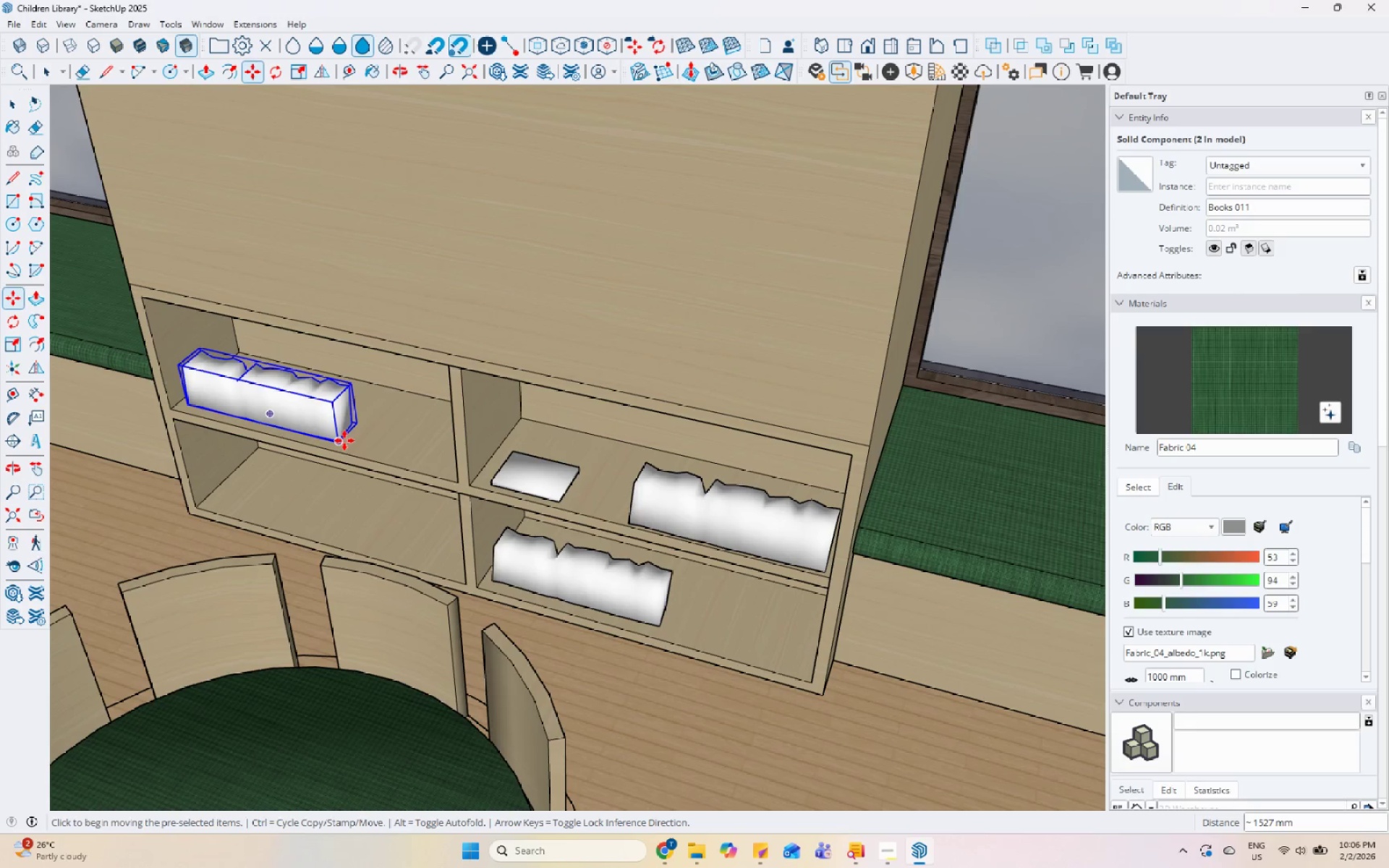 
key(Control+ControlLeft)
 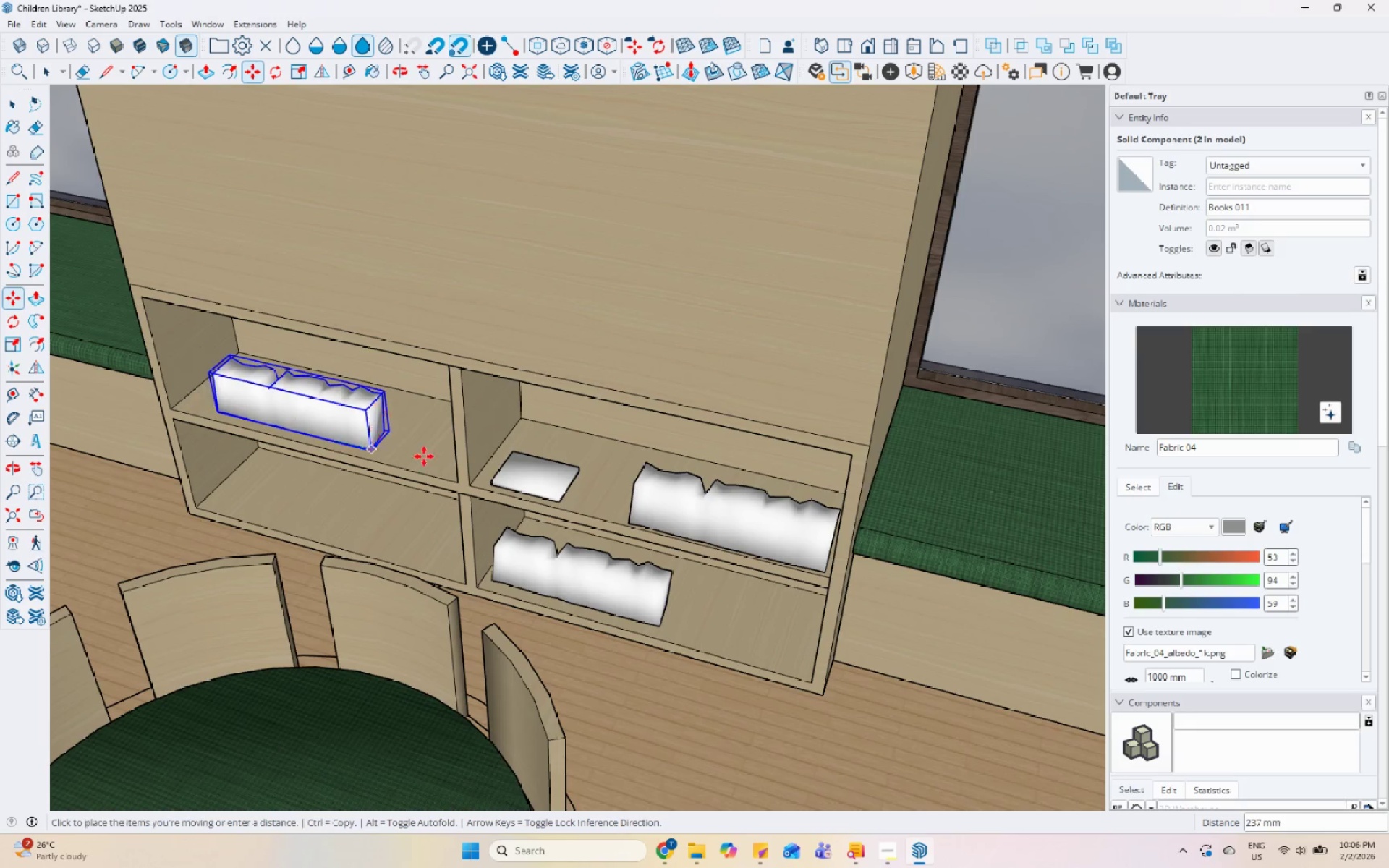 
scroll: coordinate [313, 442], scroll_direction: down, amount: 6.0
 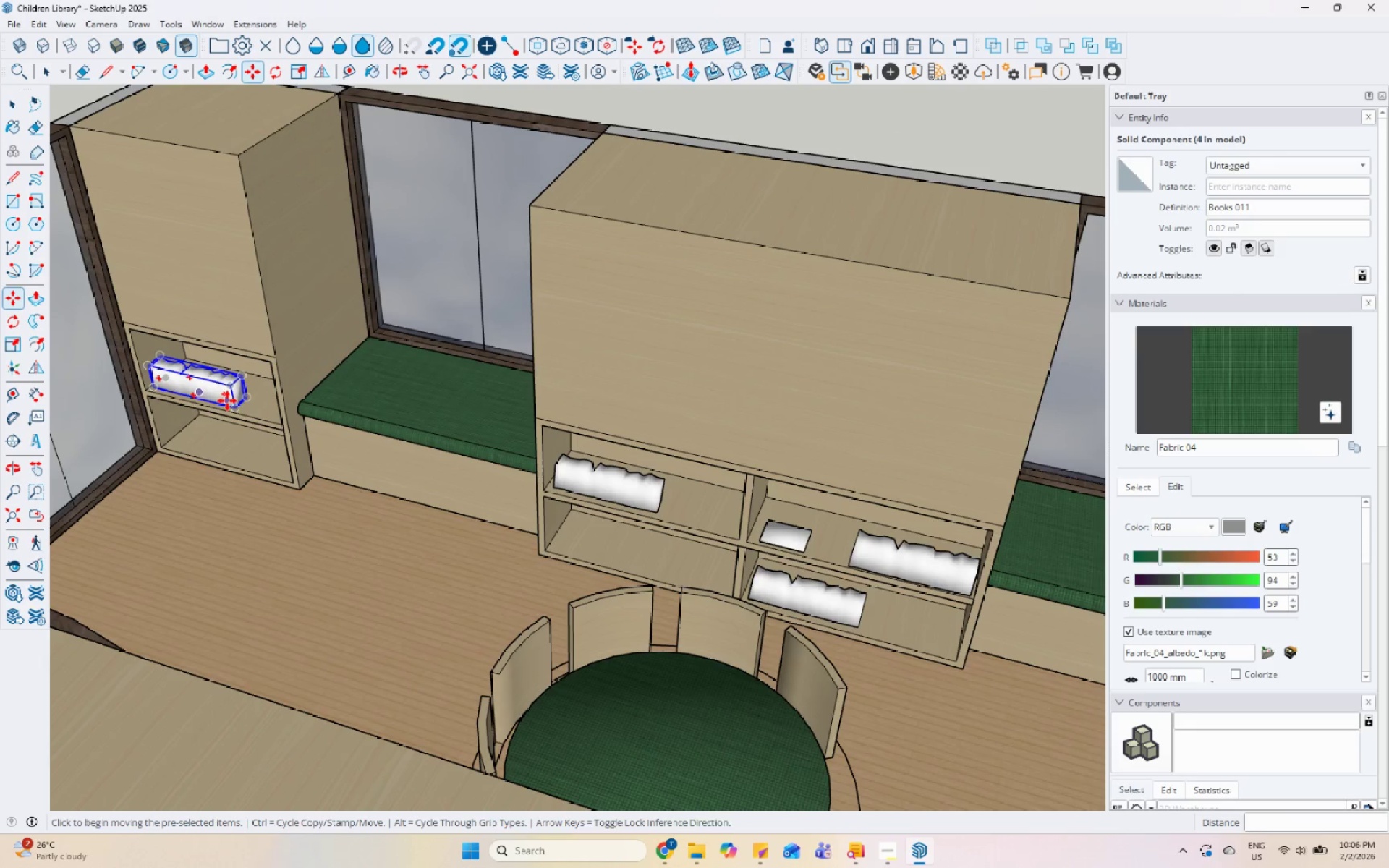 
key(Control+ControlLeft)
 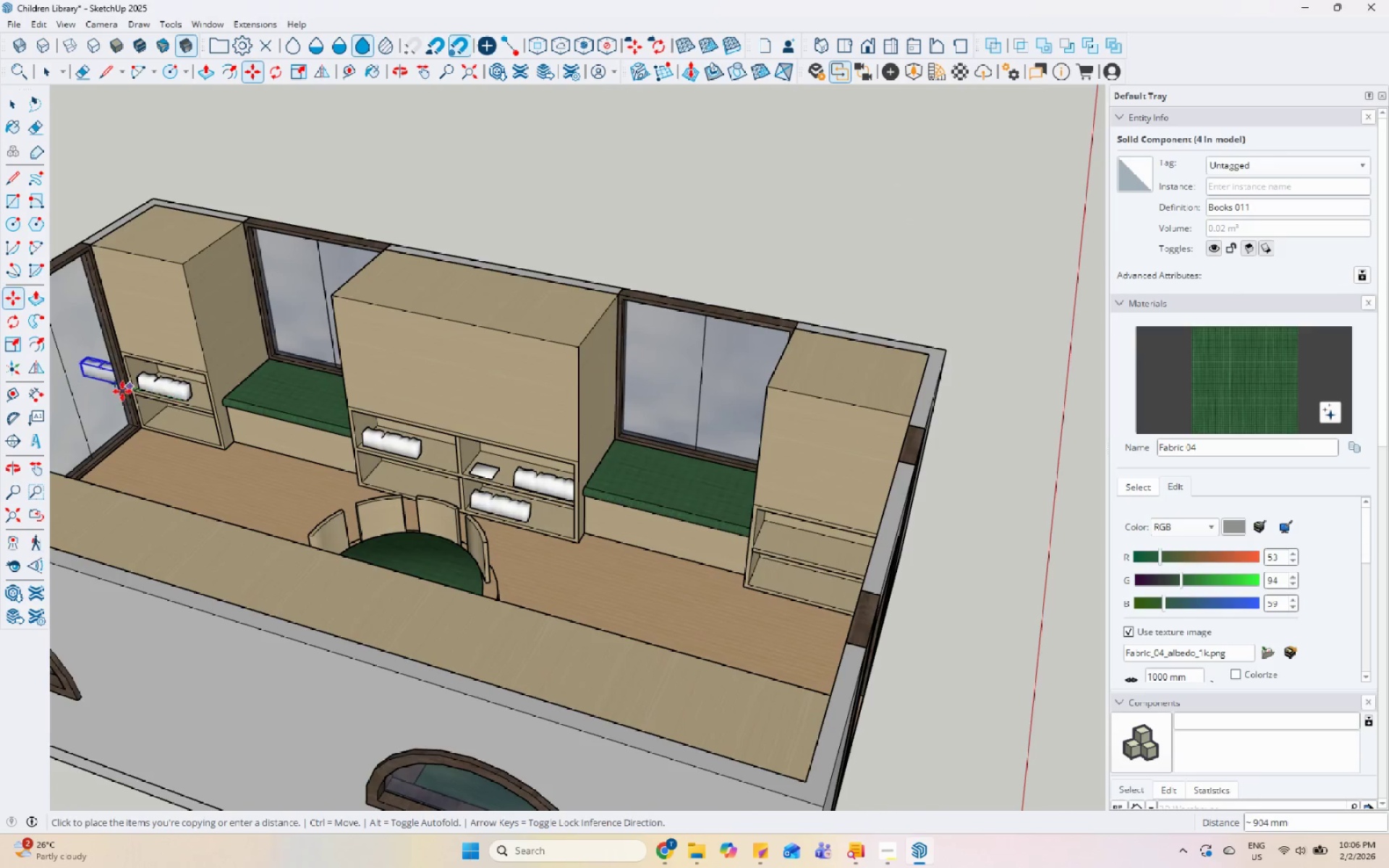 
left_click([233, 409])
 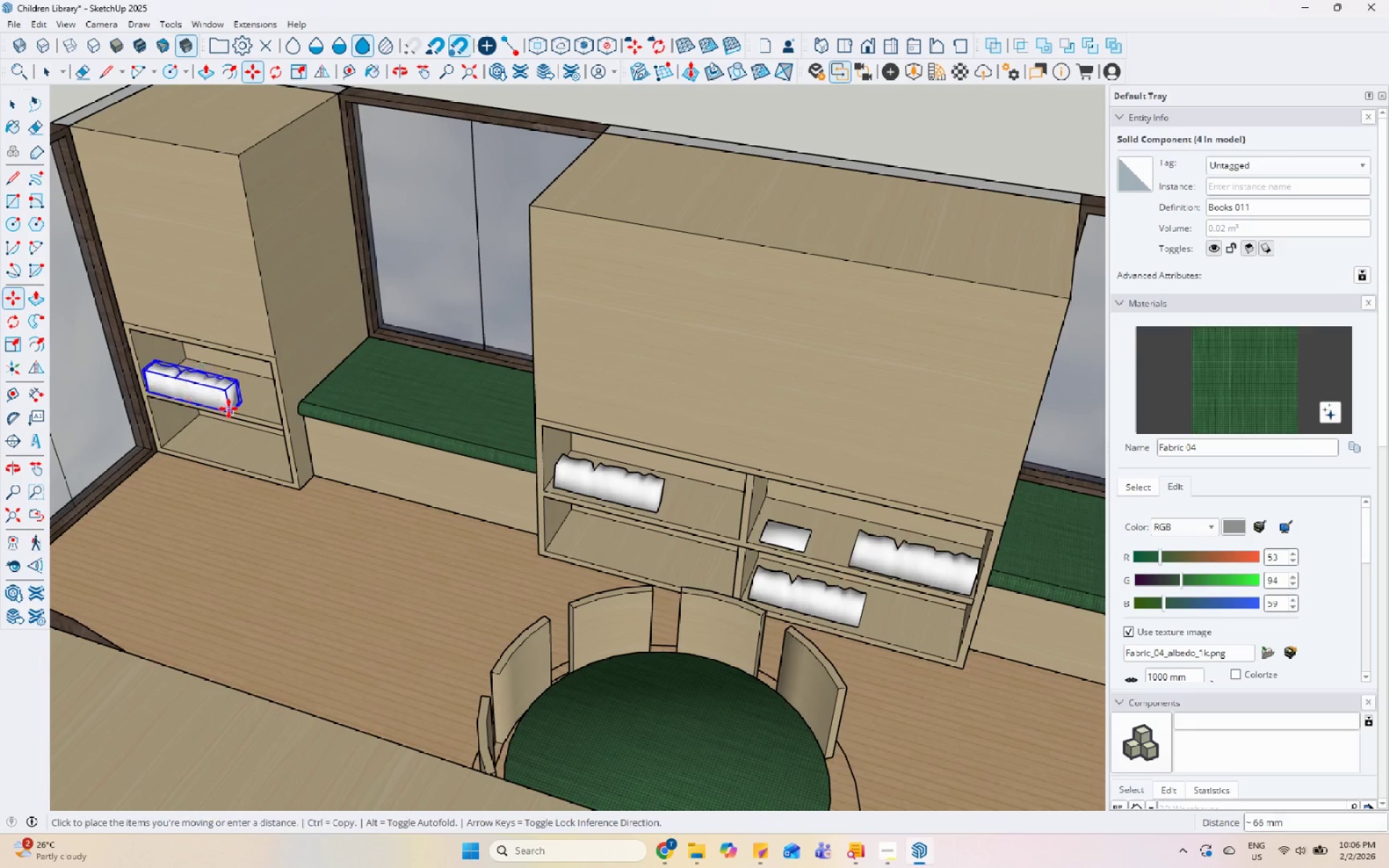 
scroll: coordinate [646, 526], scroll_direction: down, amount: 5.0
 